 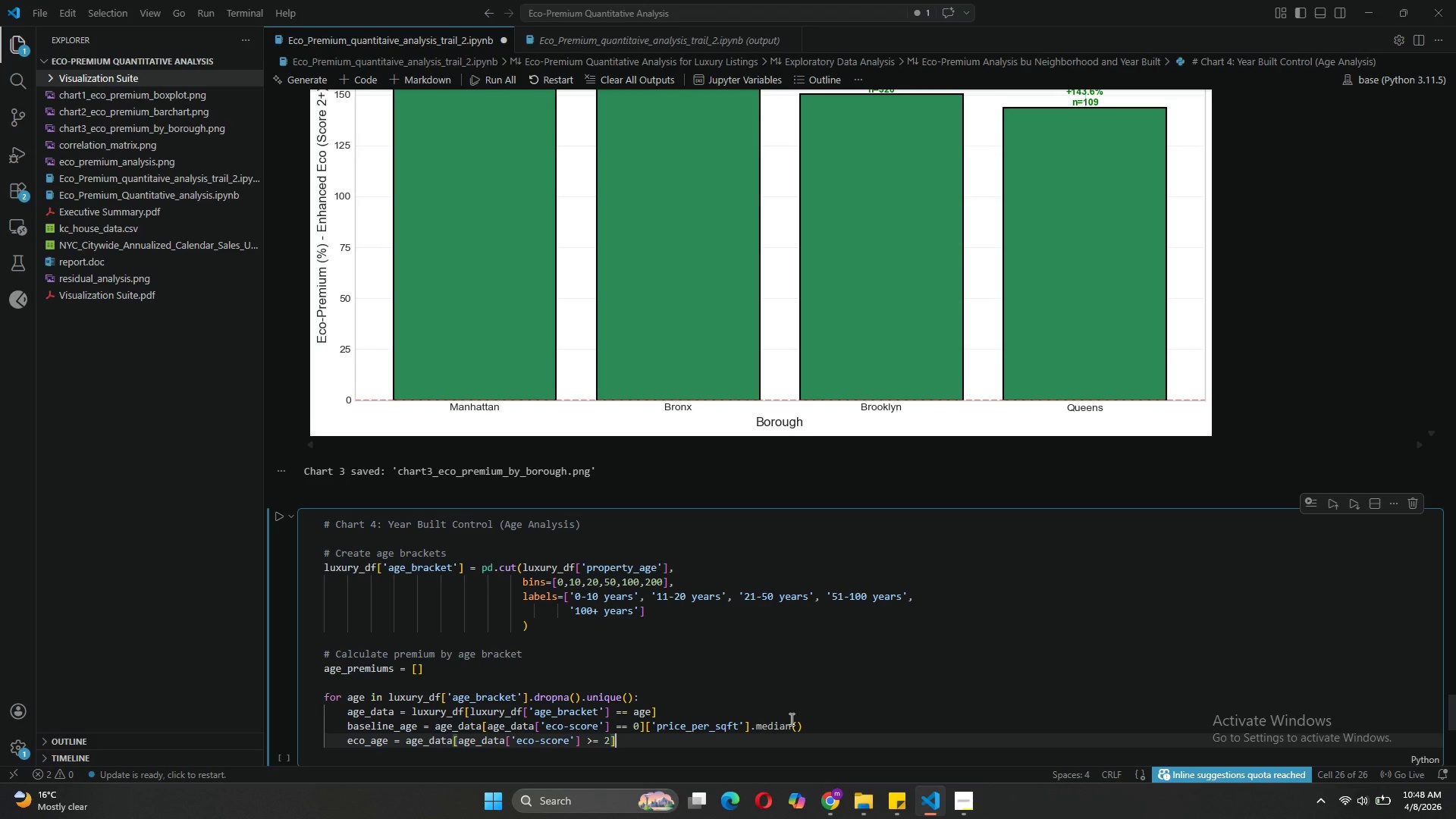 
type(['price_per_sqft)
 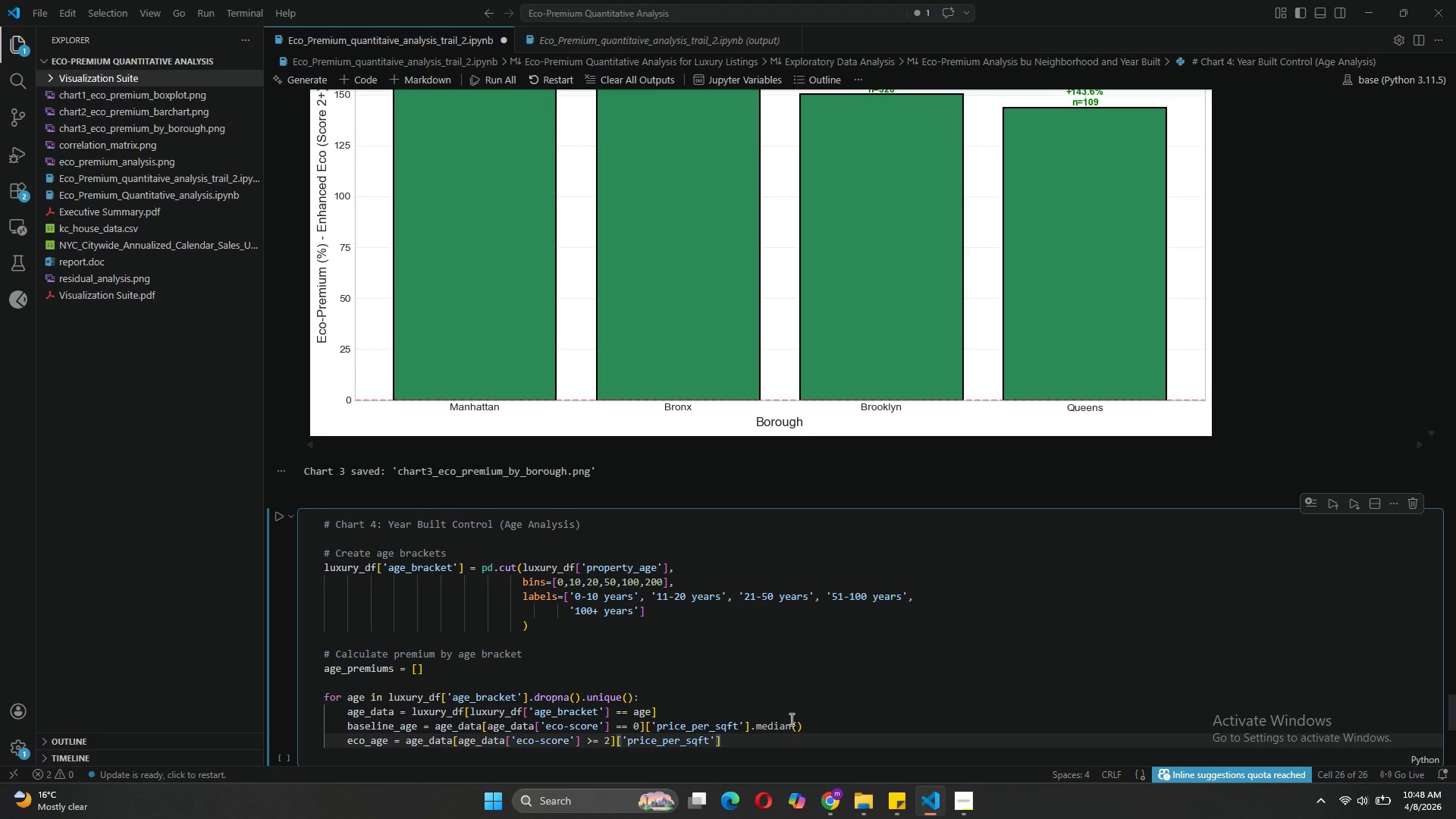 
key(ArrowRight)
 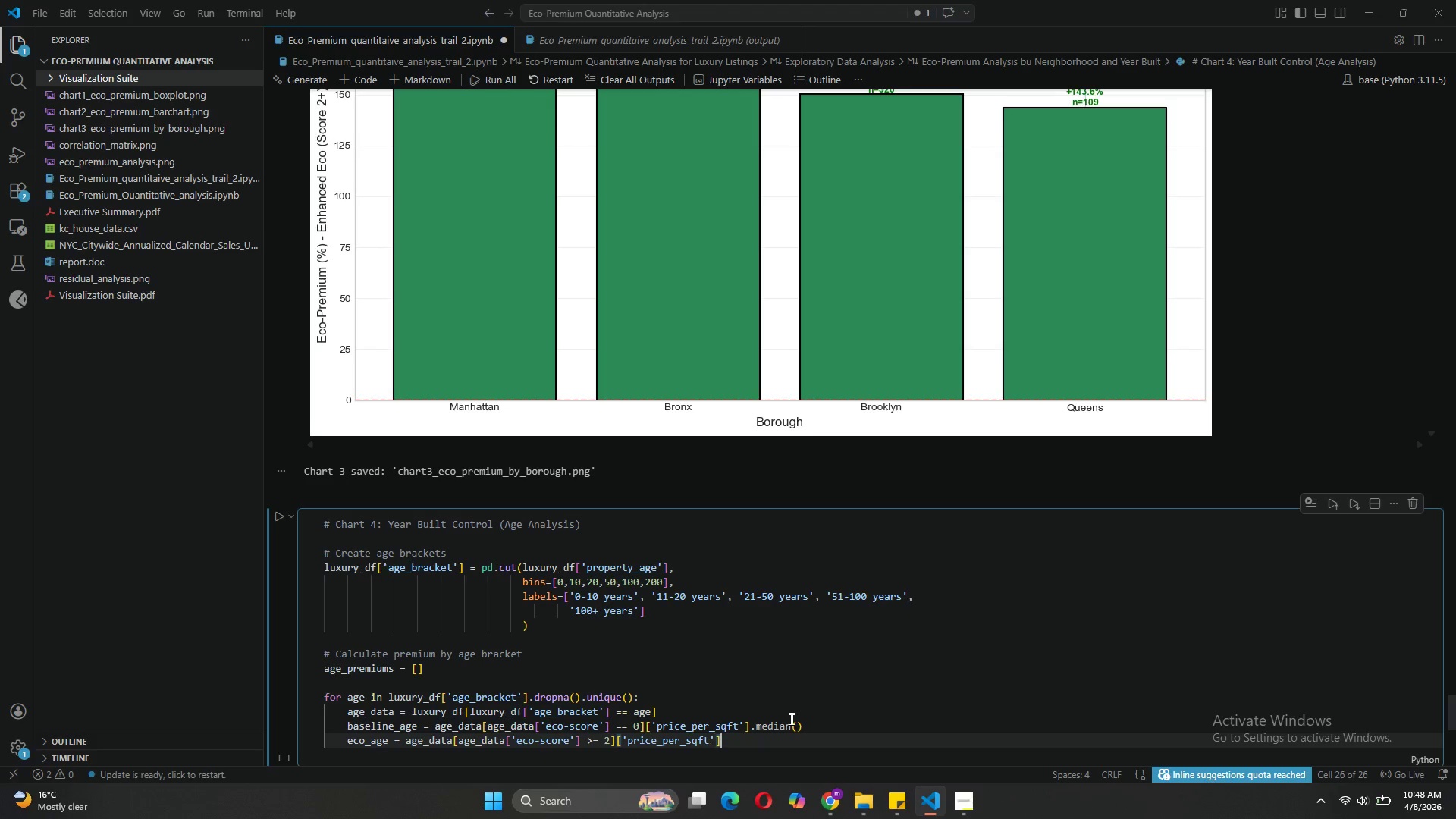 
key(ArrowRight)
 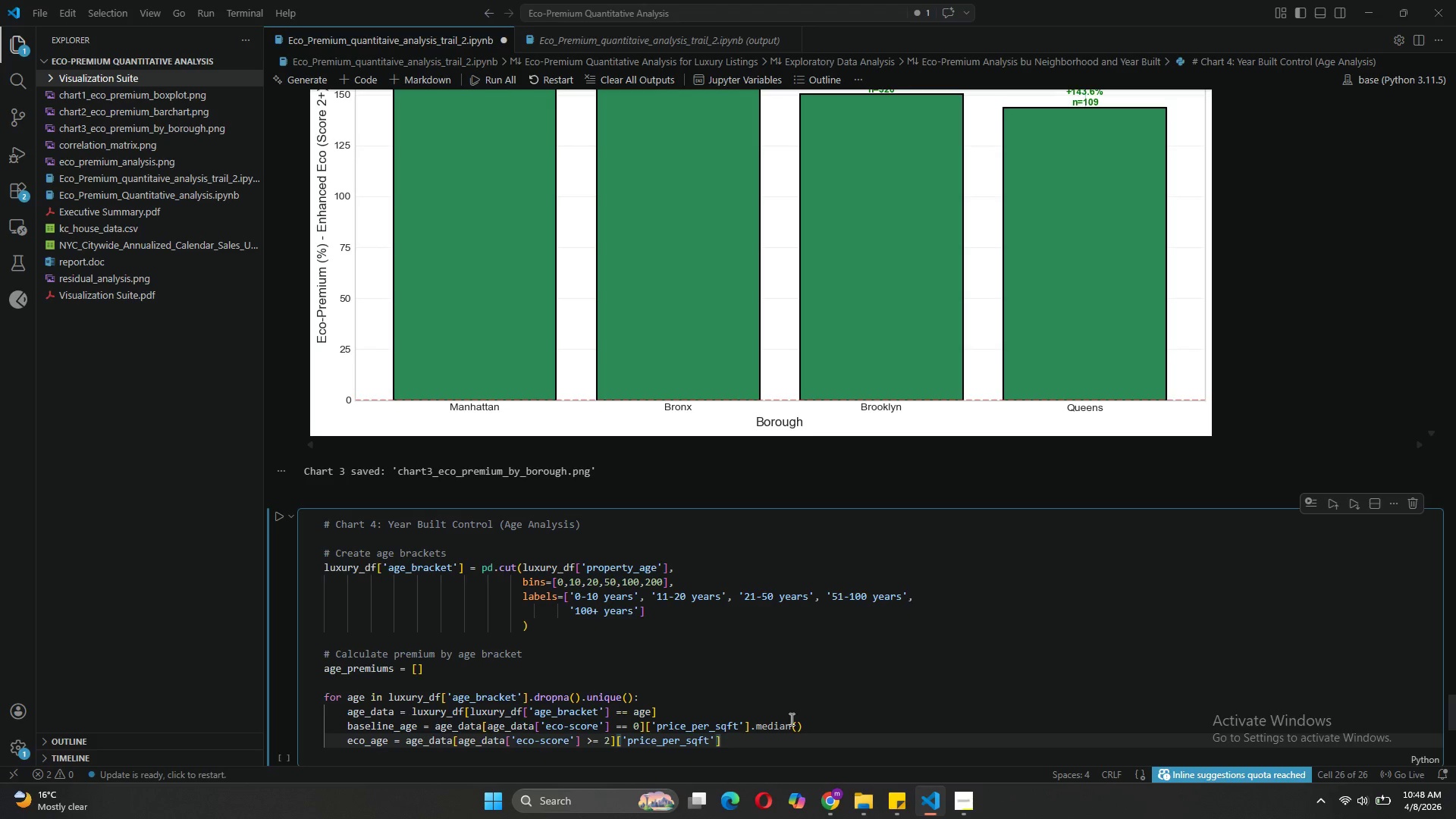 
type(.n)
key(Backspace)
type(median()
 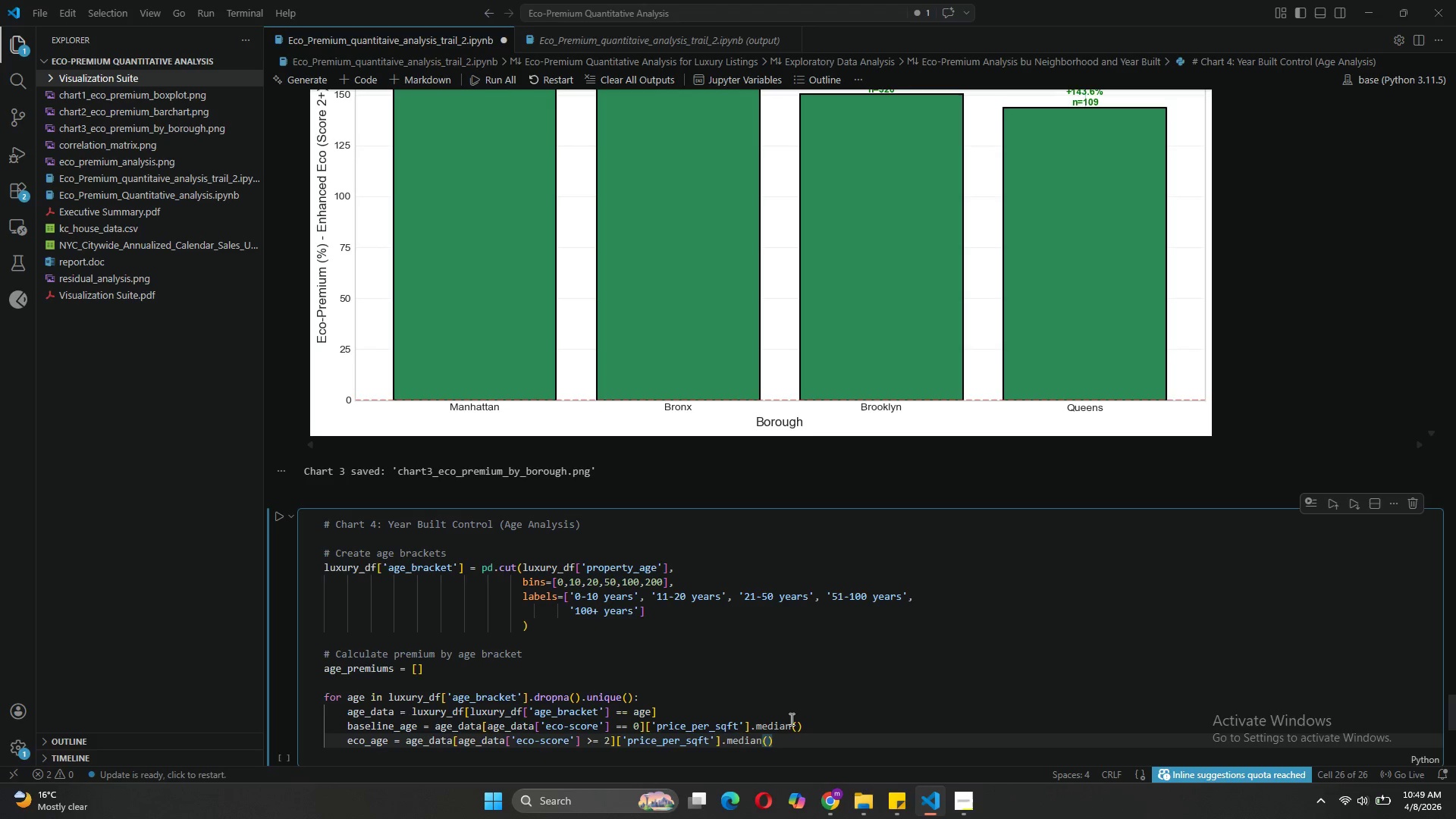 
key(ArrowRight)
 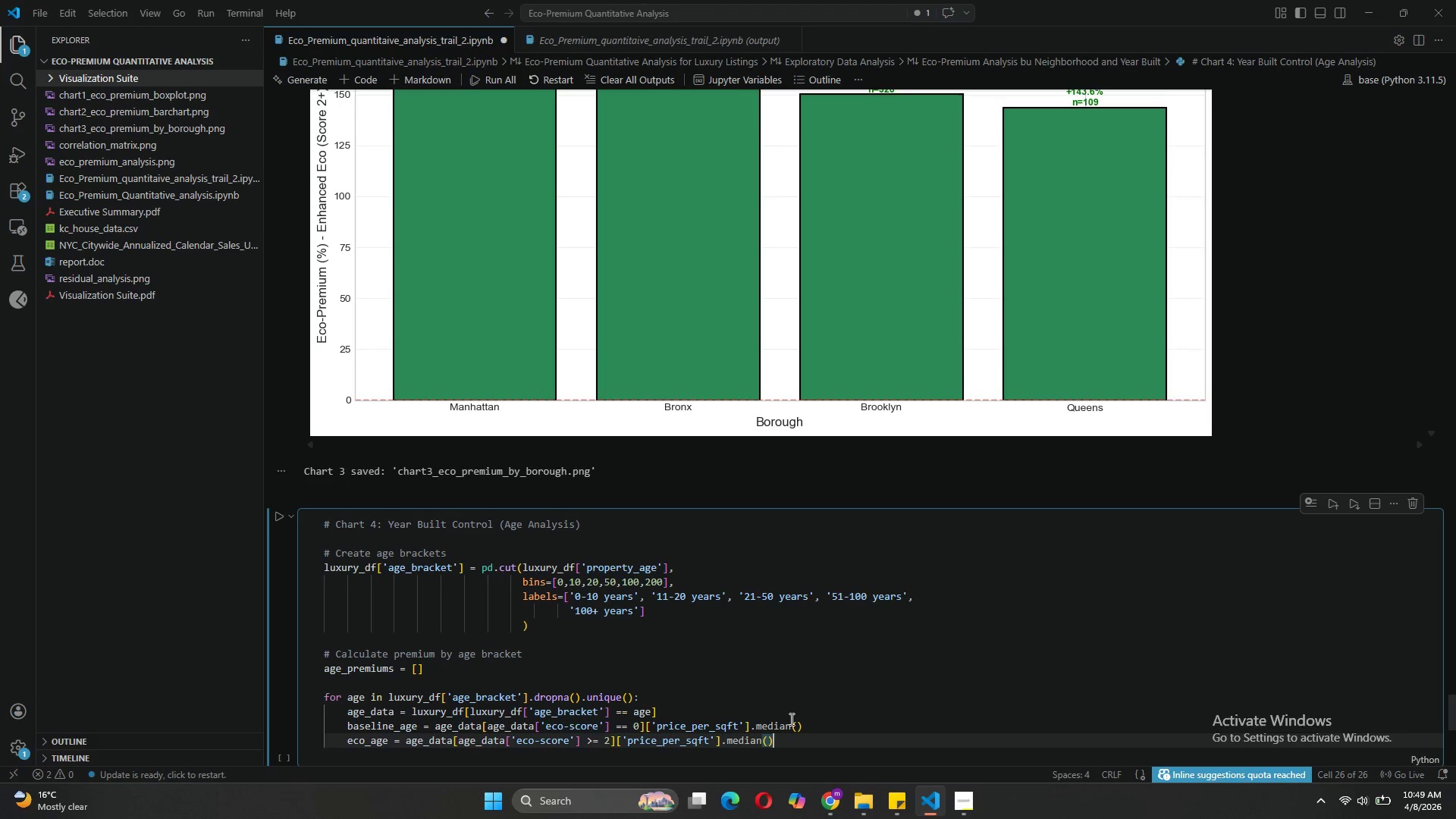 
key(Enter)
 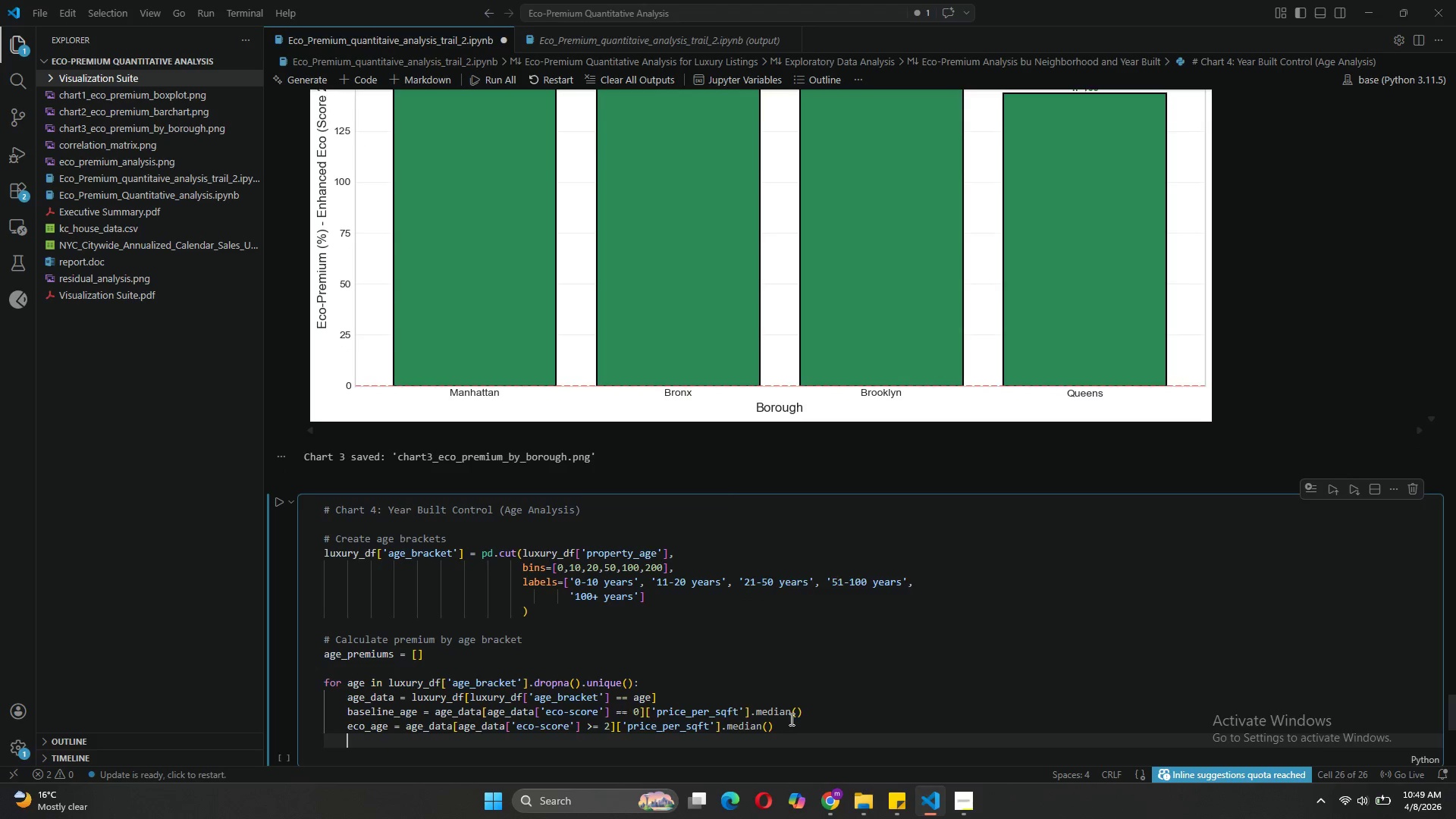 
key(Enter)
 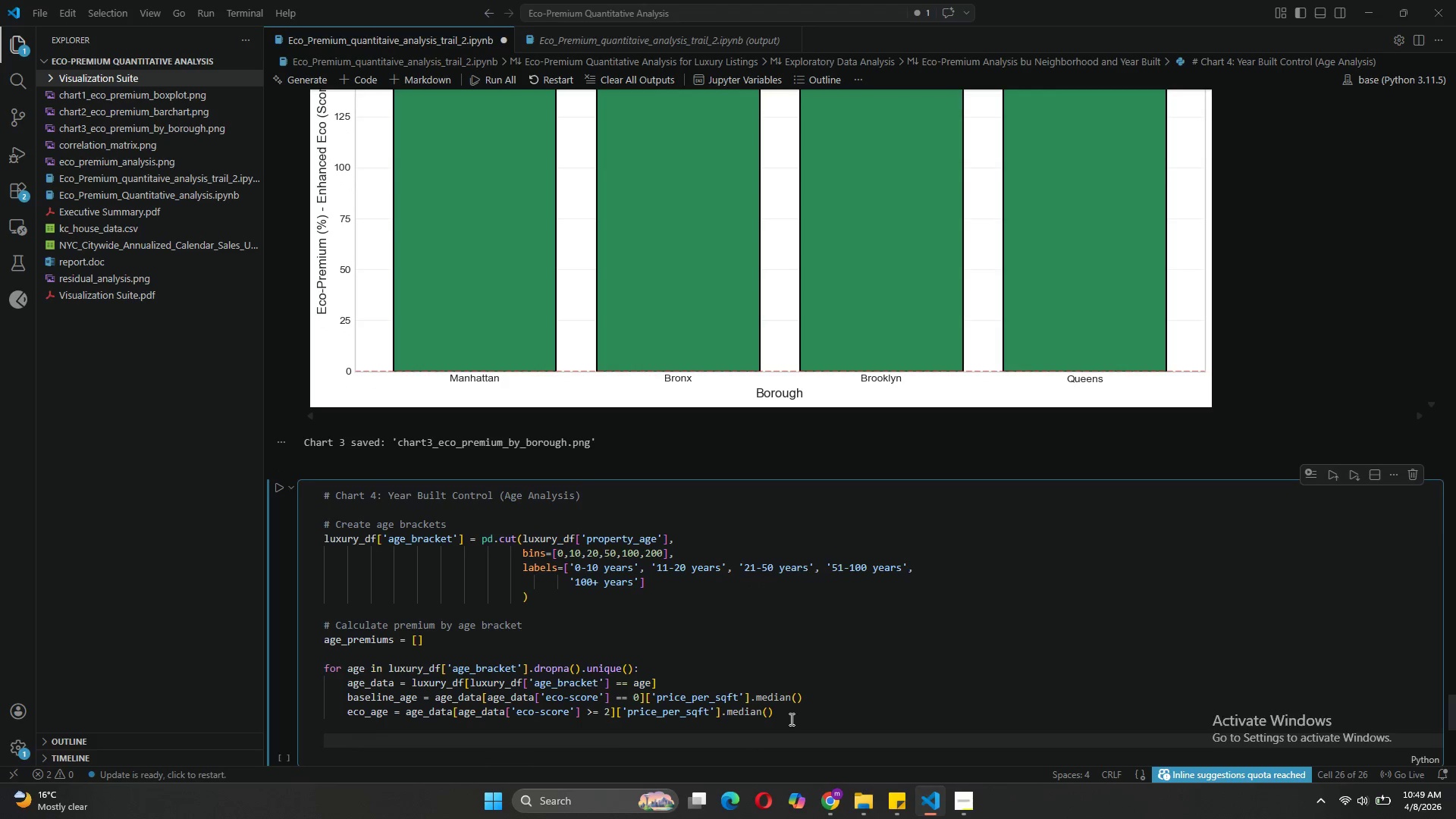 
type(if pd.notna(baselin_age)
 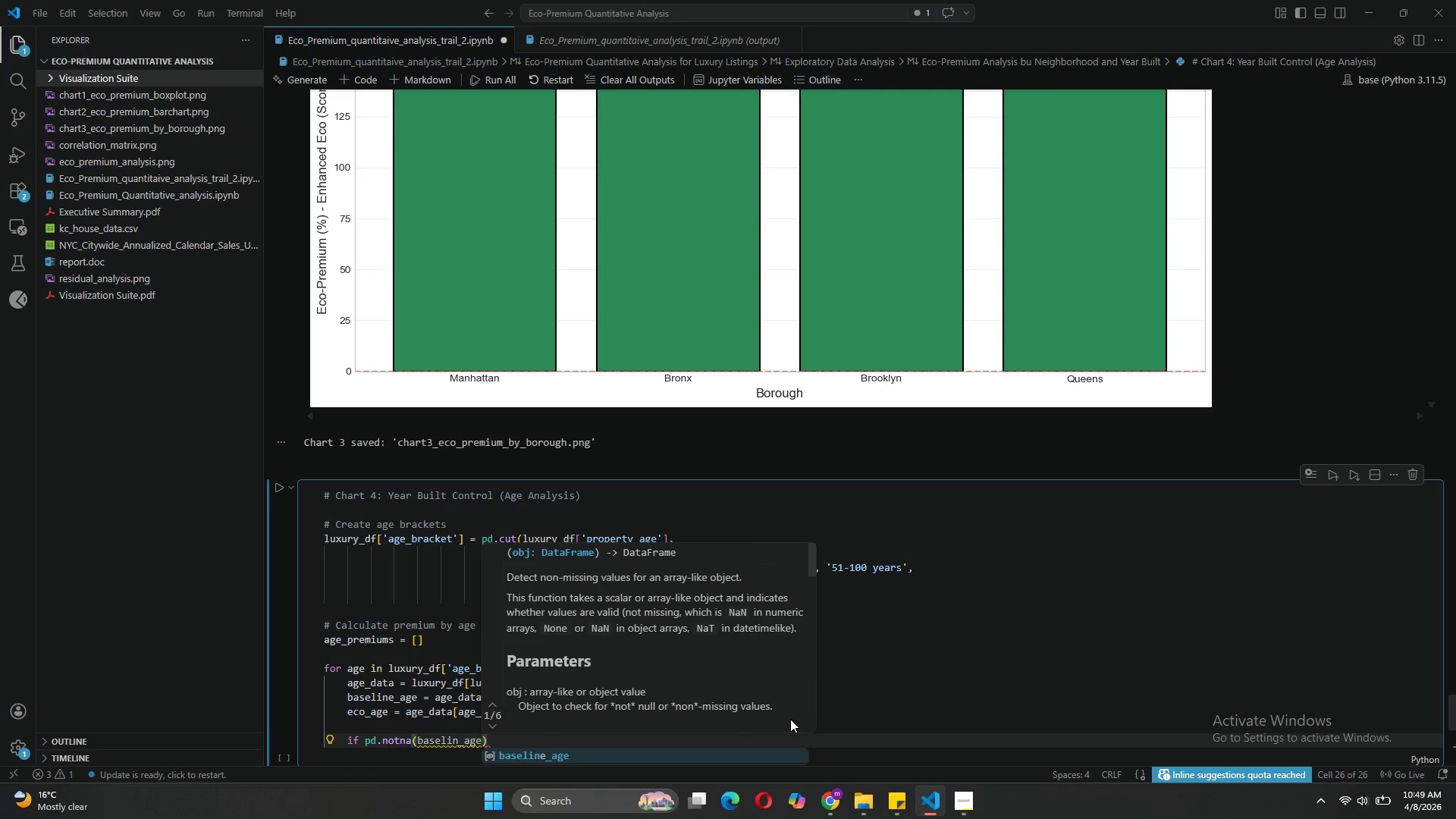 
key(ArrowLeft)
 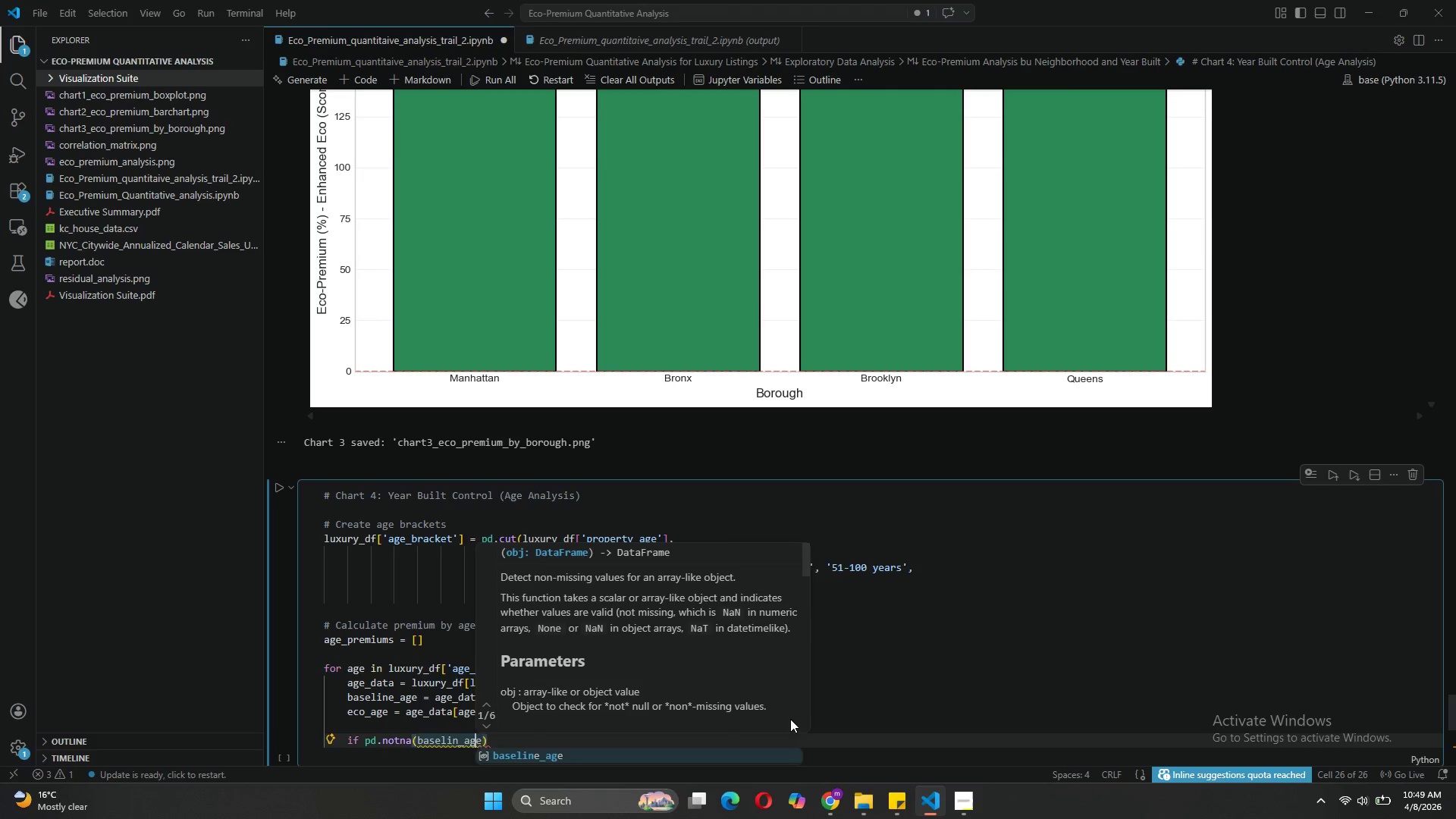 
key(ArrowLeft)
 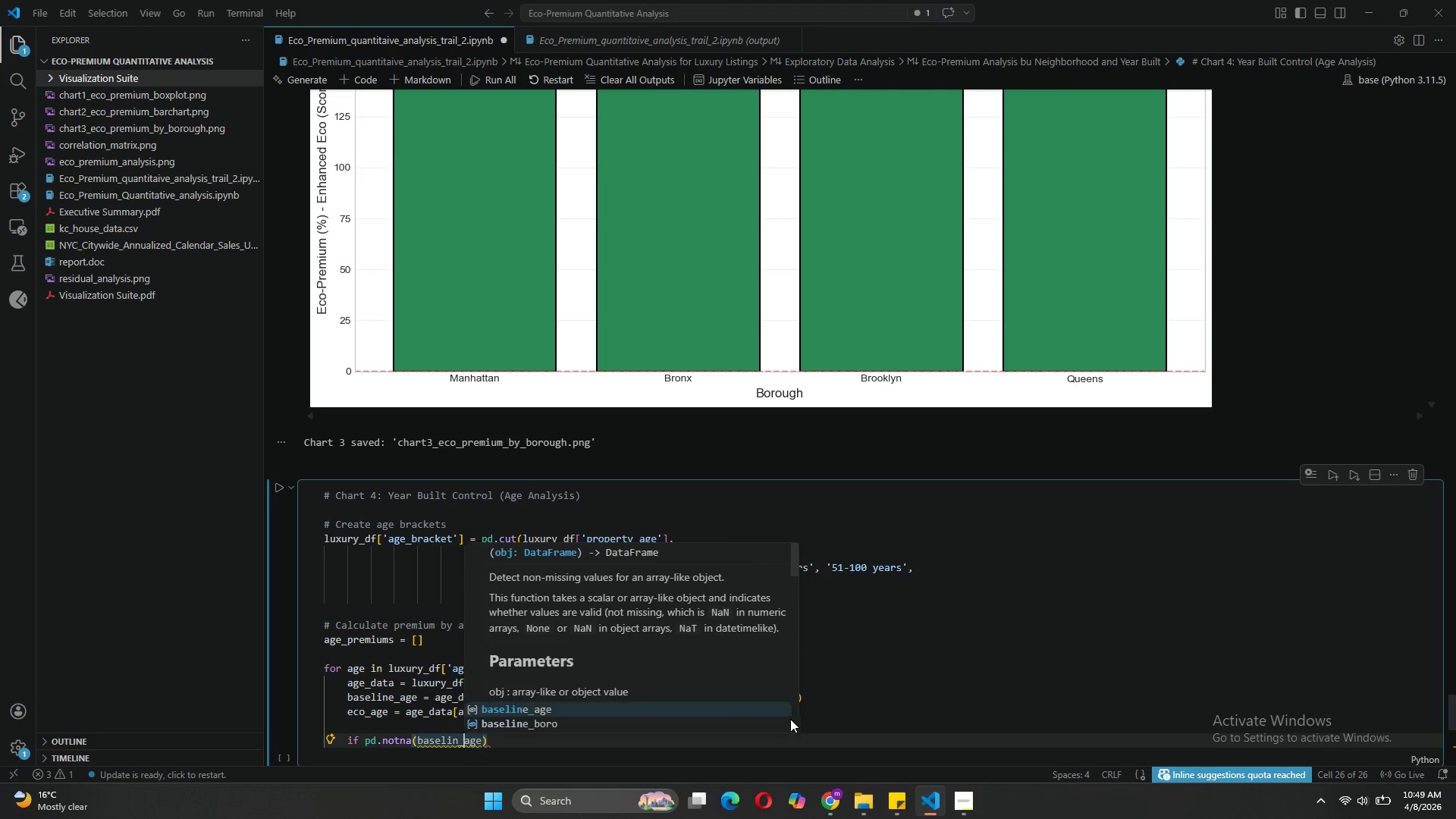 
key(ArrowLeft)
 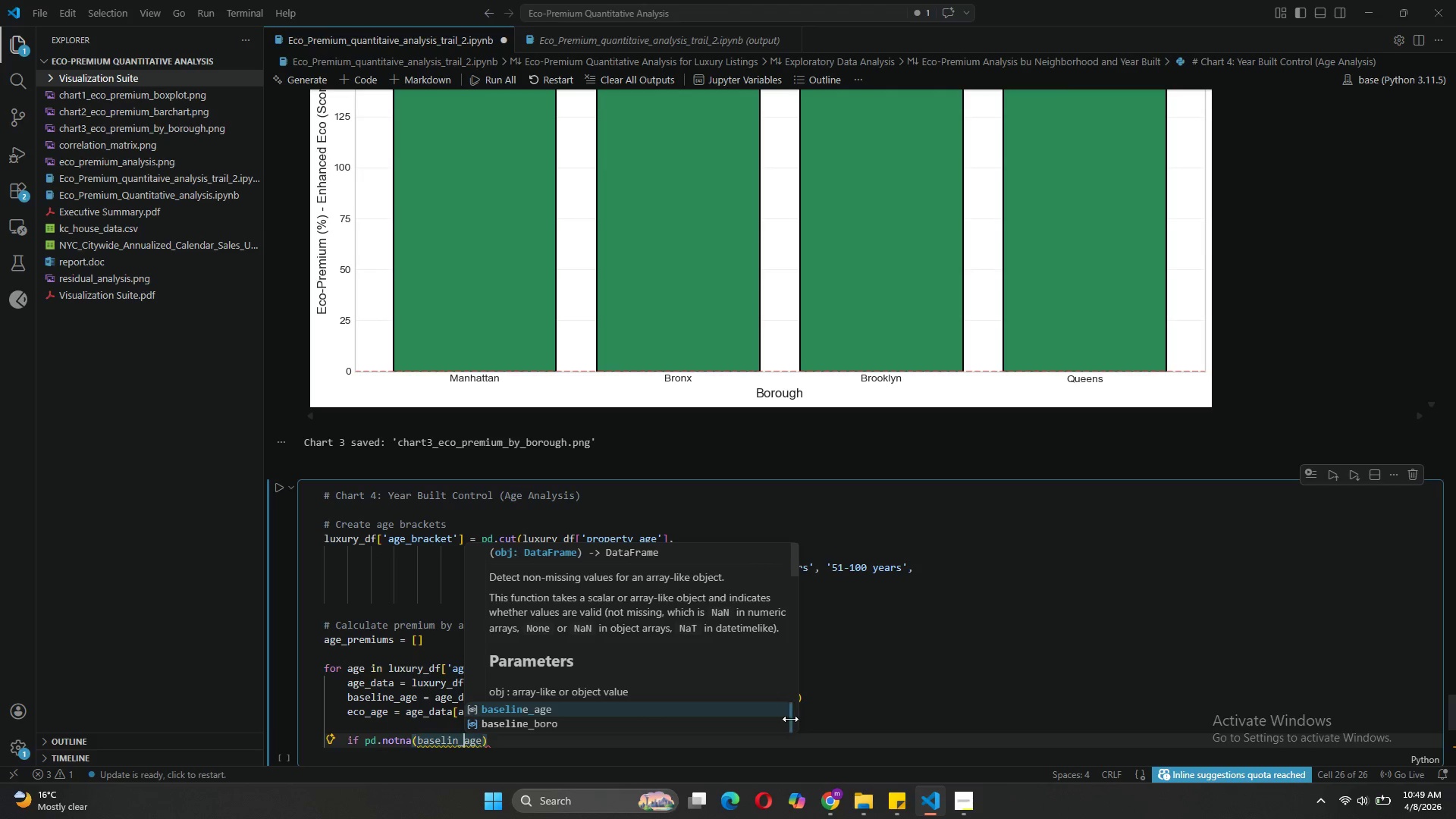 
key(ArrowLeft)
 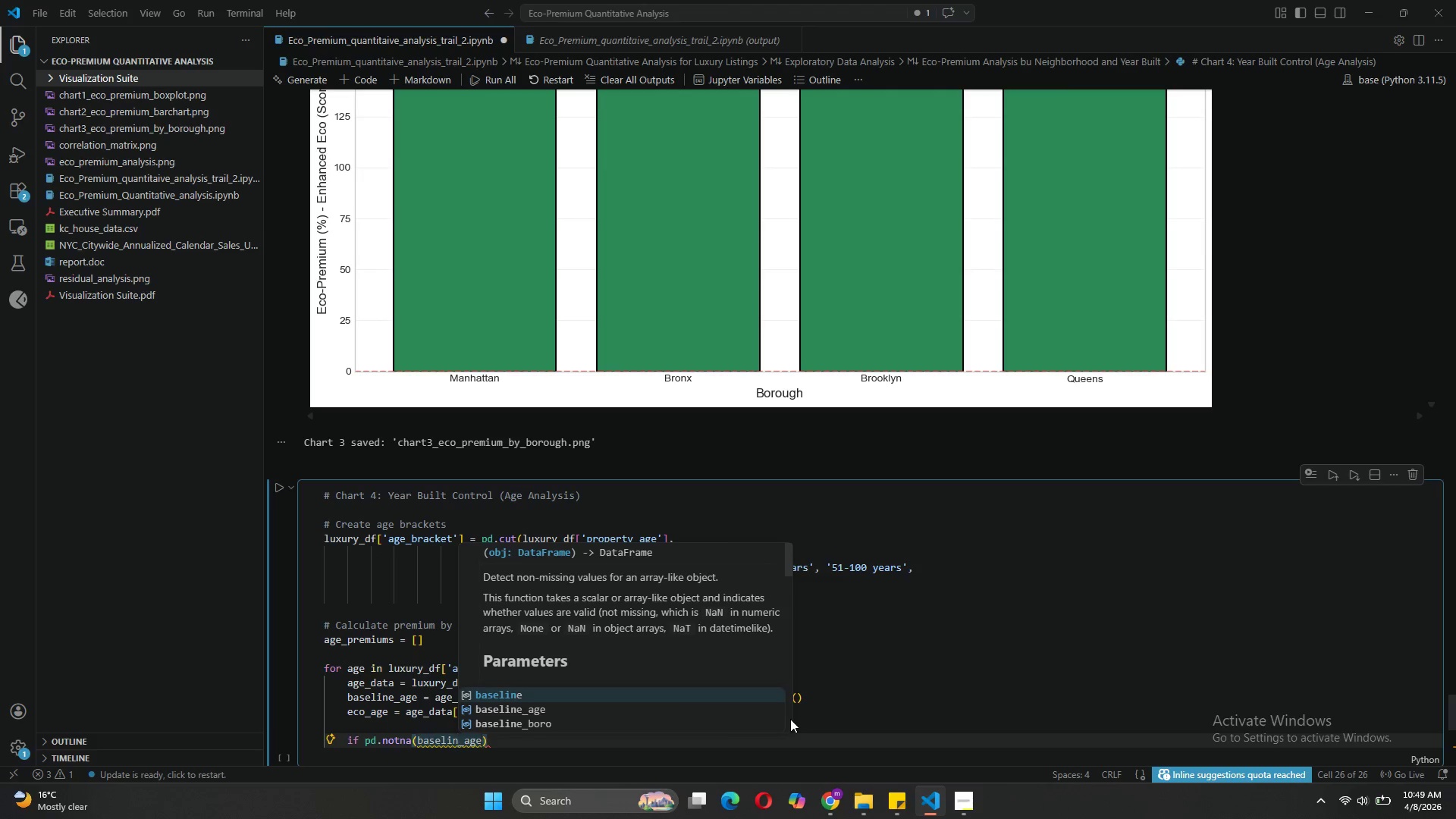 
key(E)
 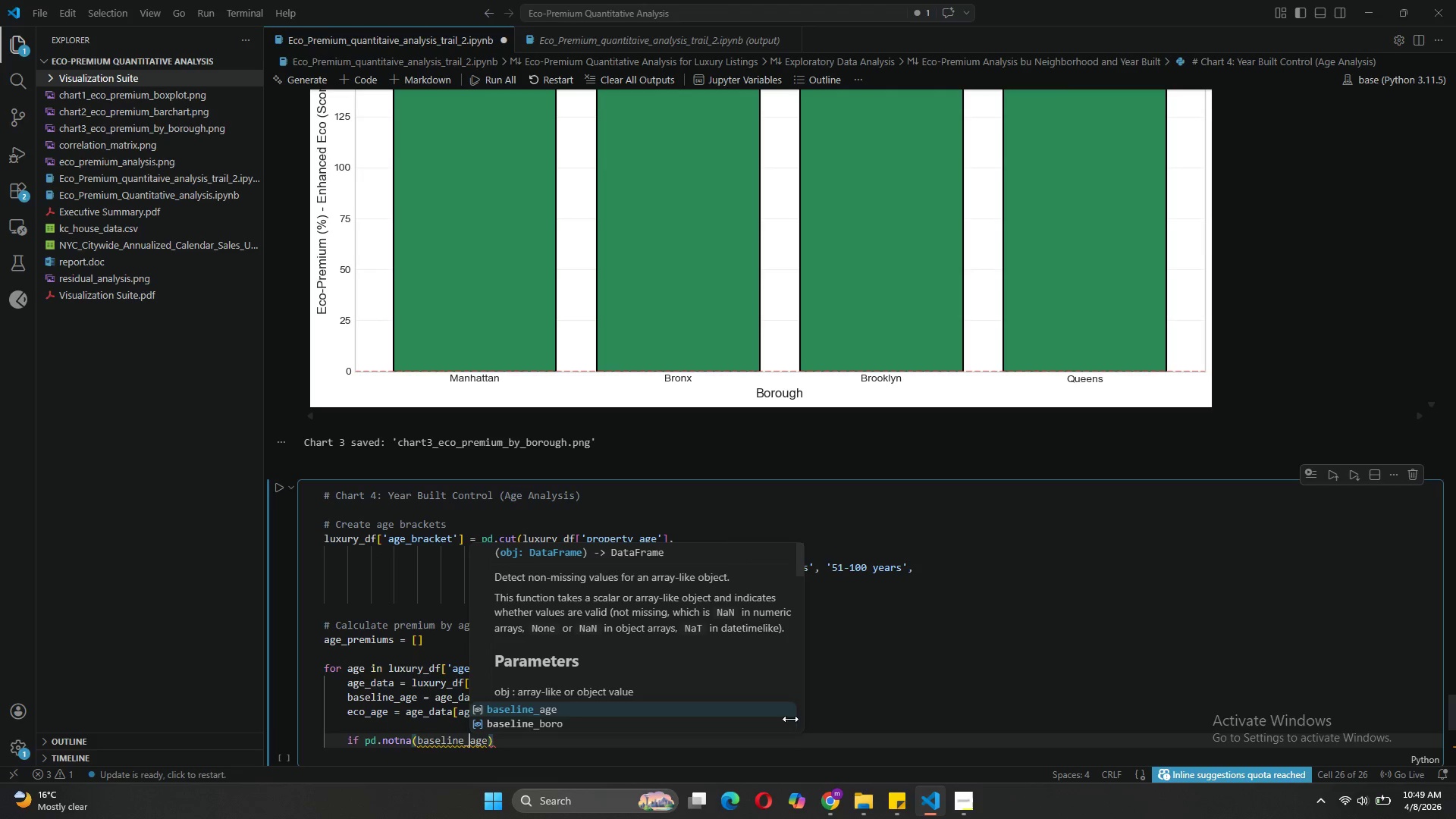 
key(ArrowRight)
 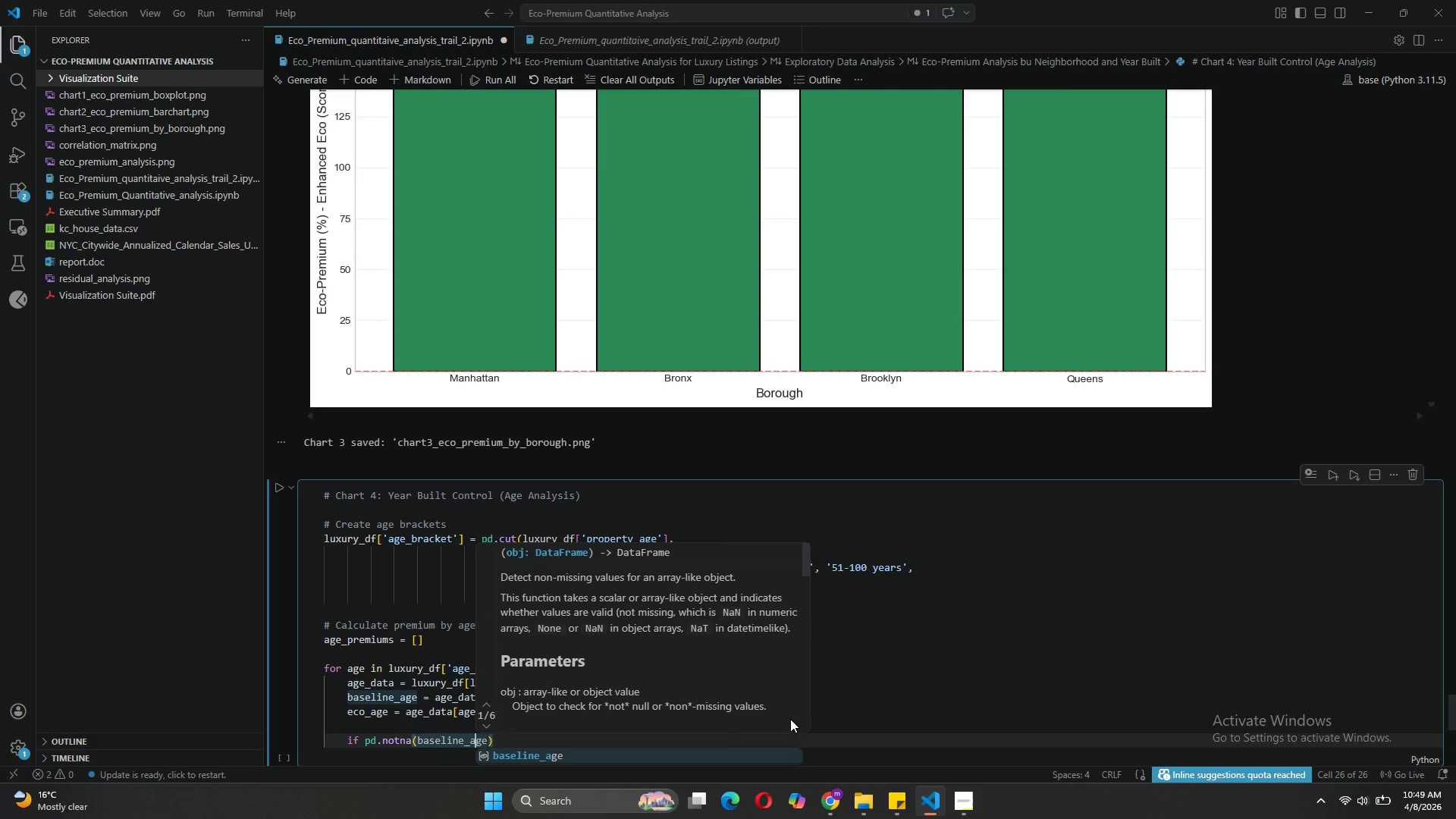 
key(ArrowRight)
 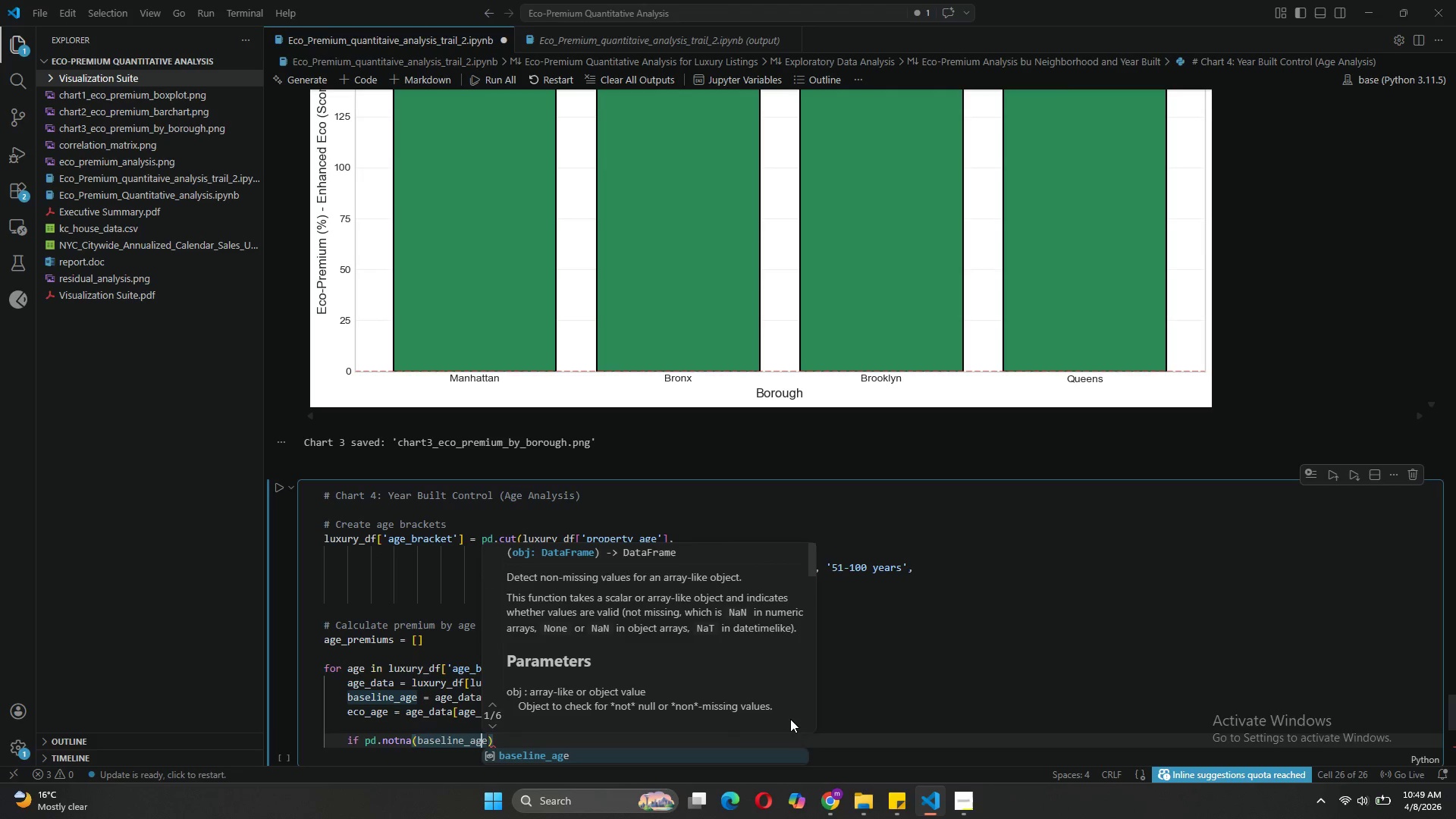 
key(ArrowRight)
 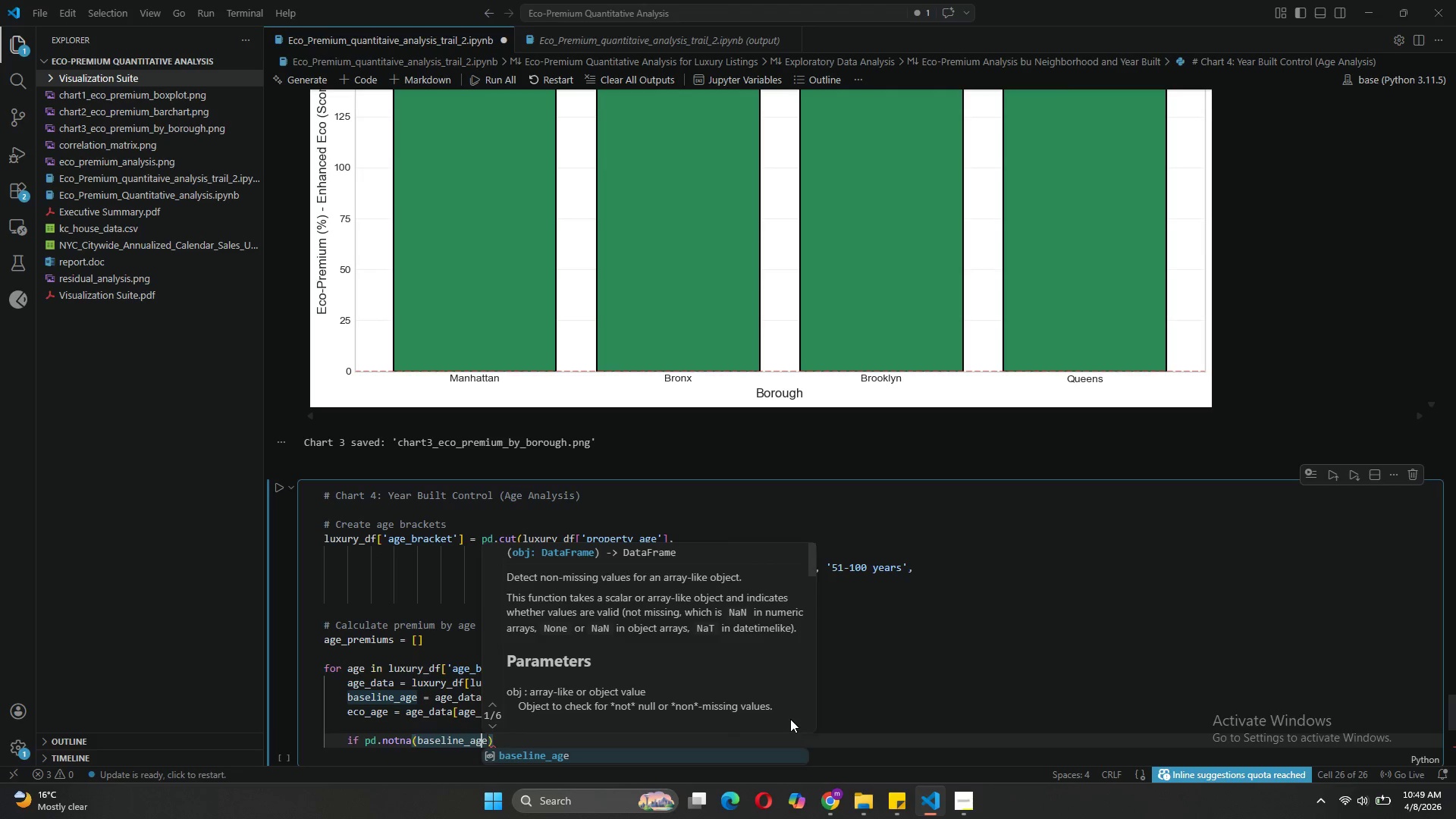 
key(ArrowRight)
 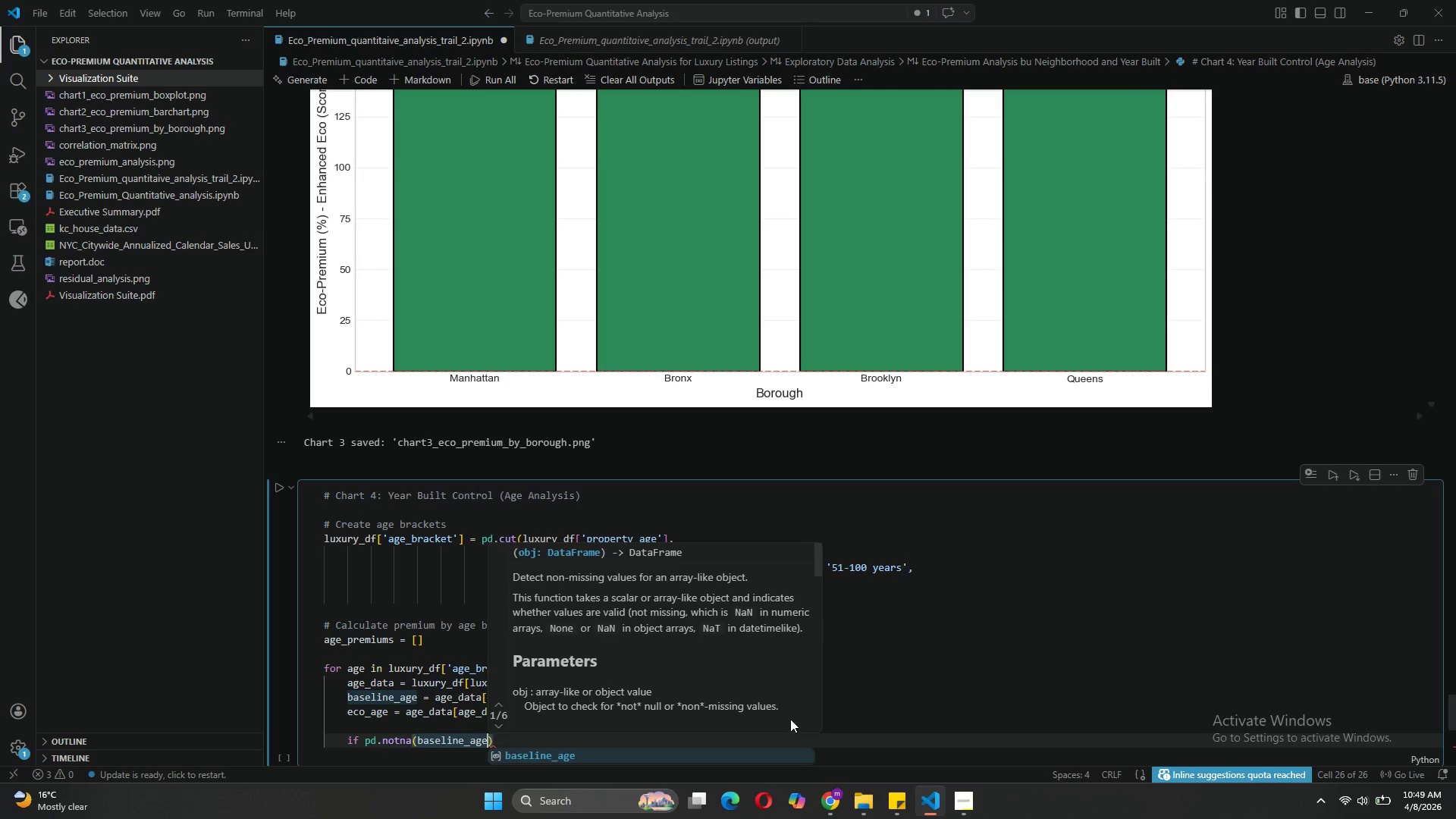 
key(ArrowRight)
 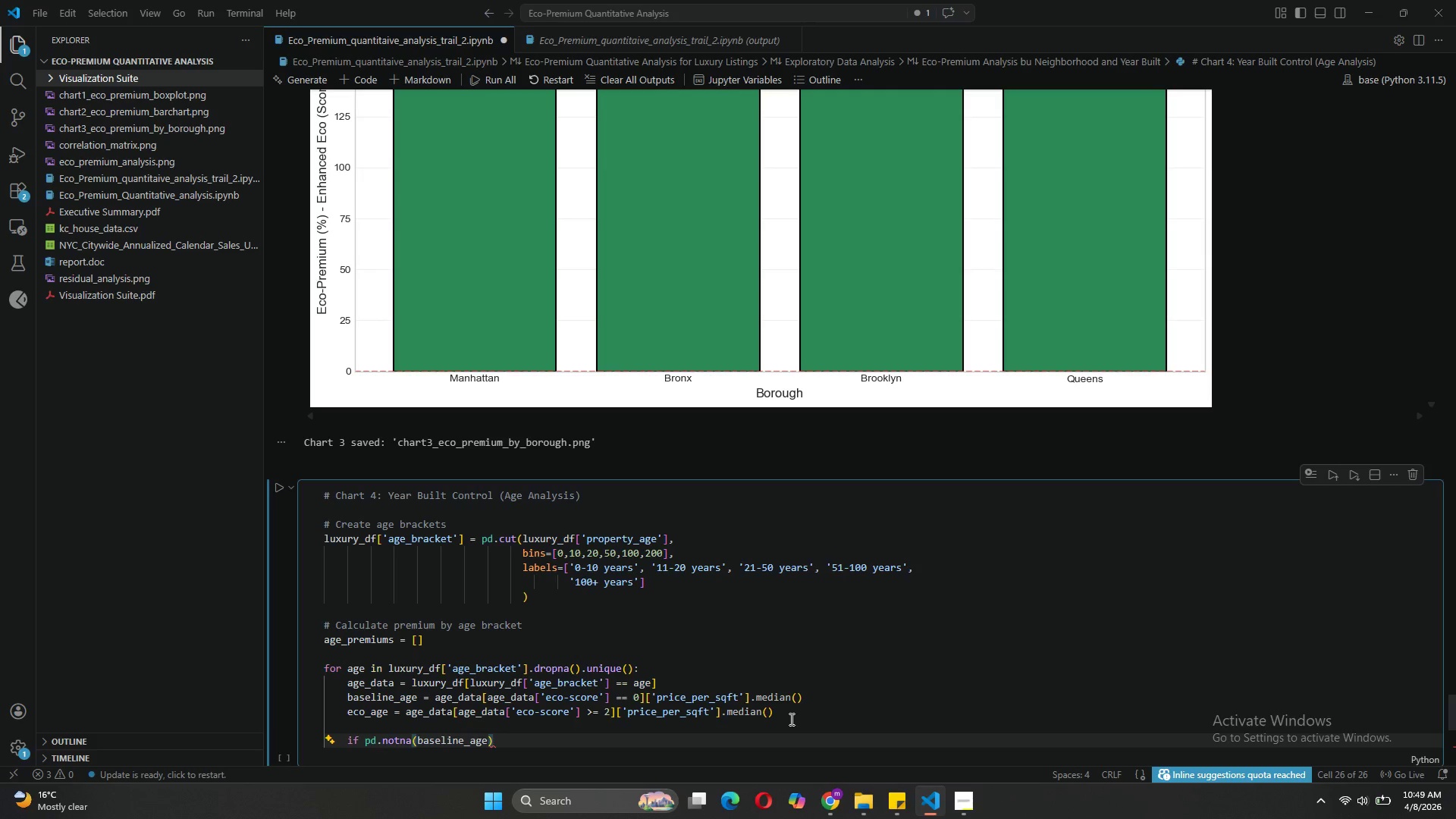 
type( and pd.notna(eco_age)
 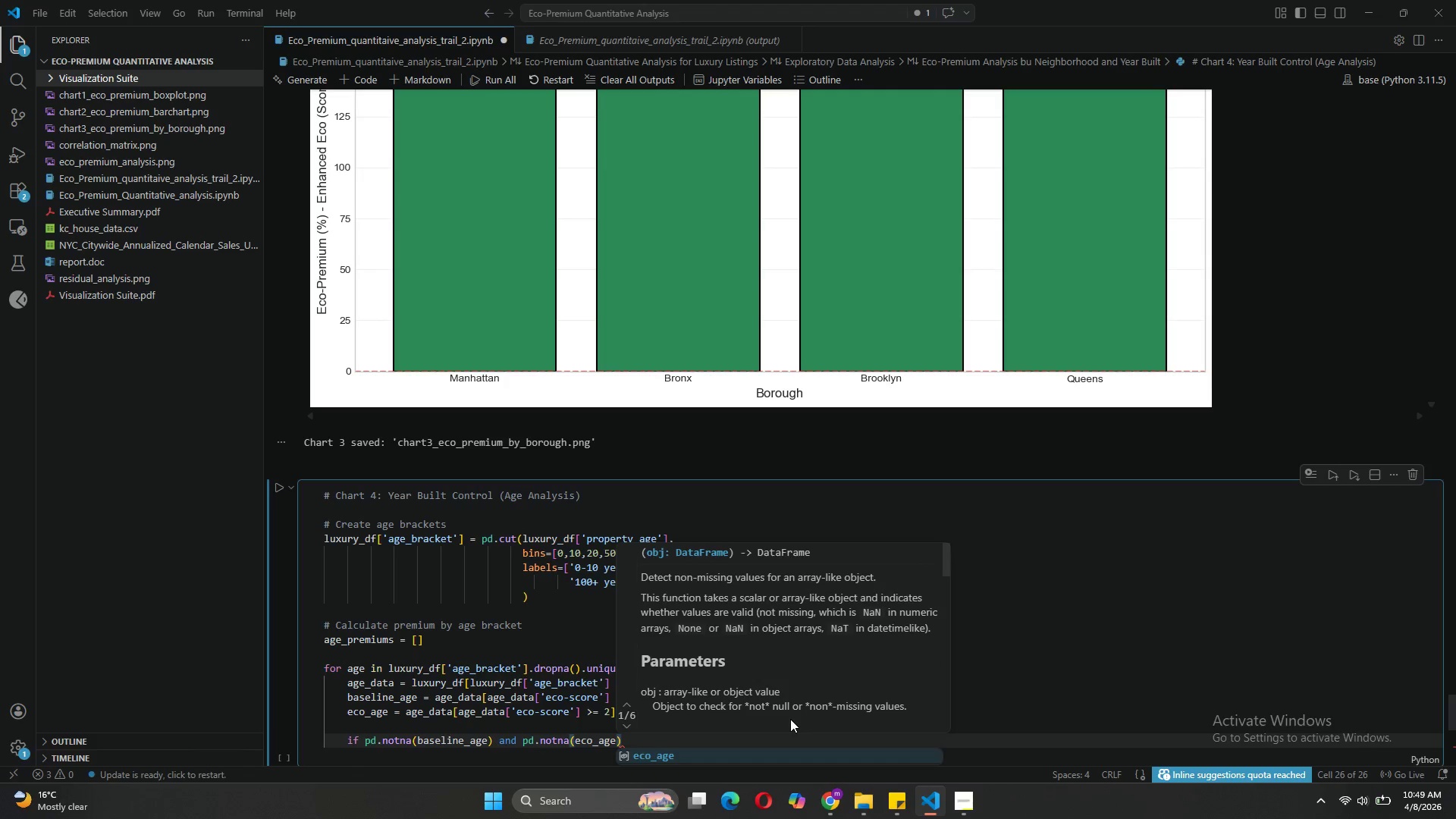 
key(ArrowRight)
 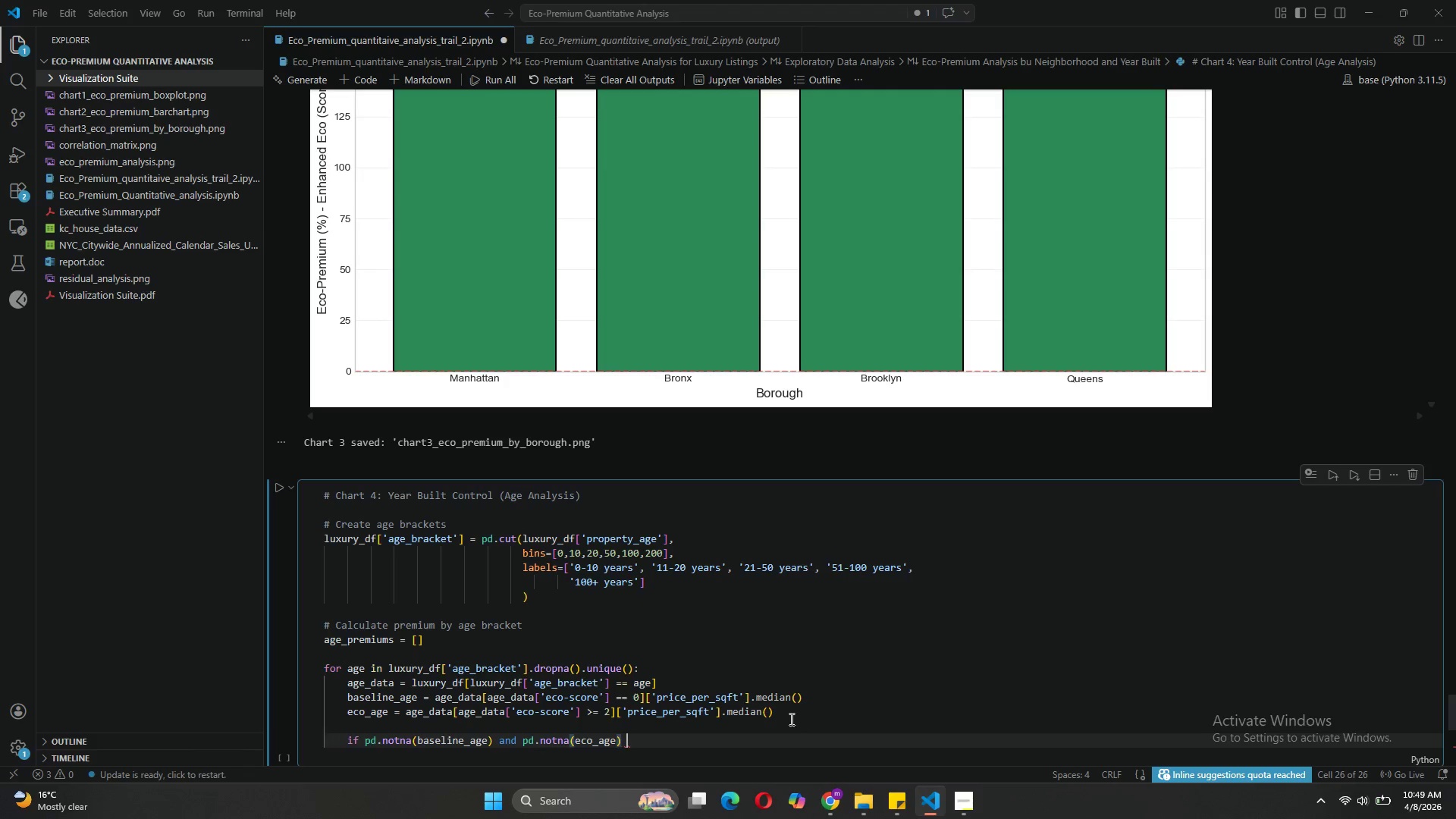 
type( and baseline_age > 0:)
 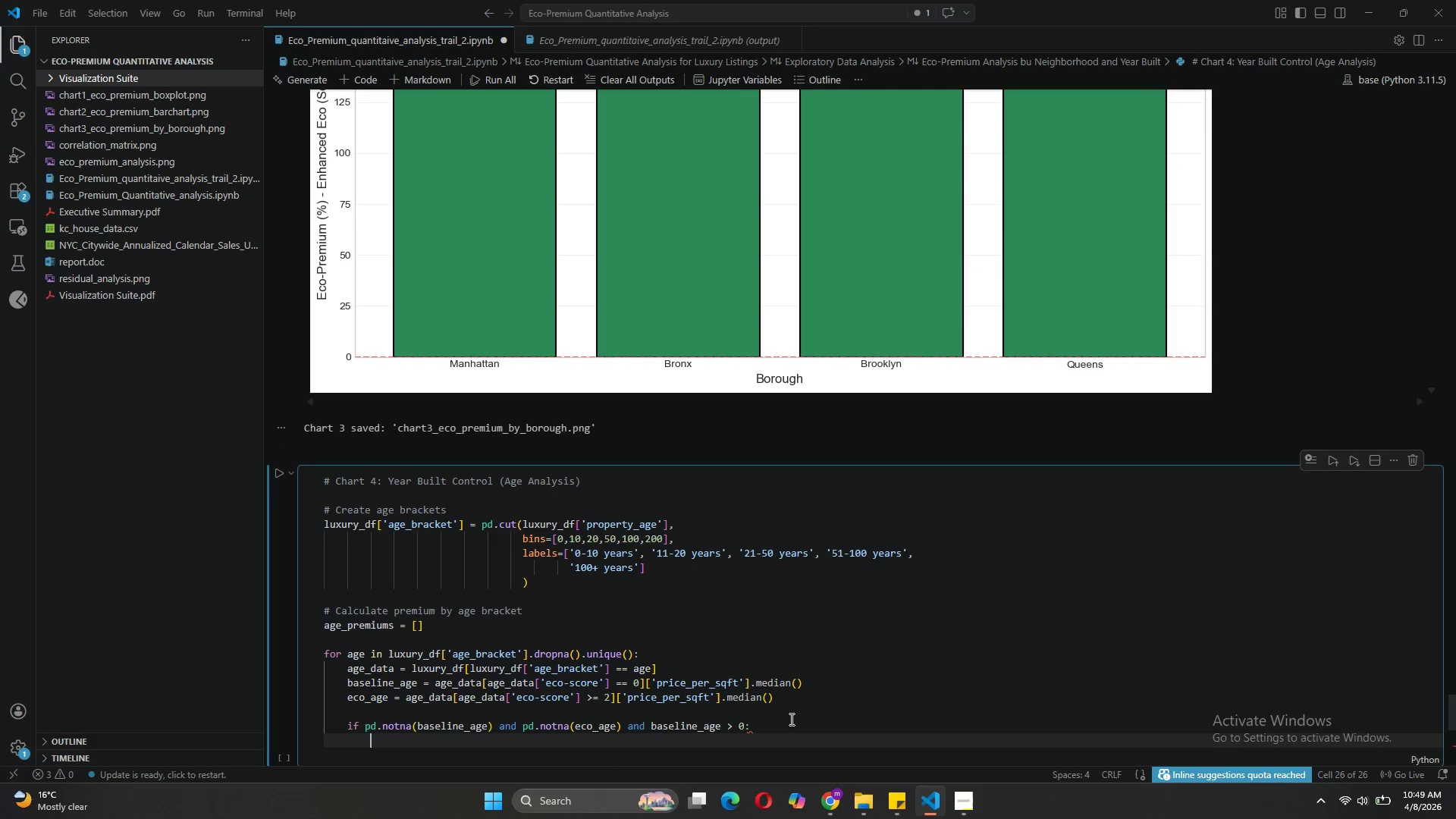 
 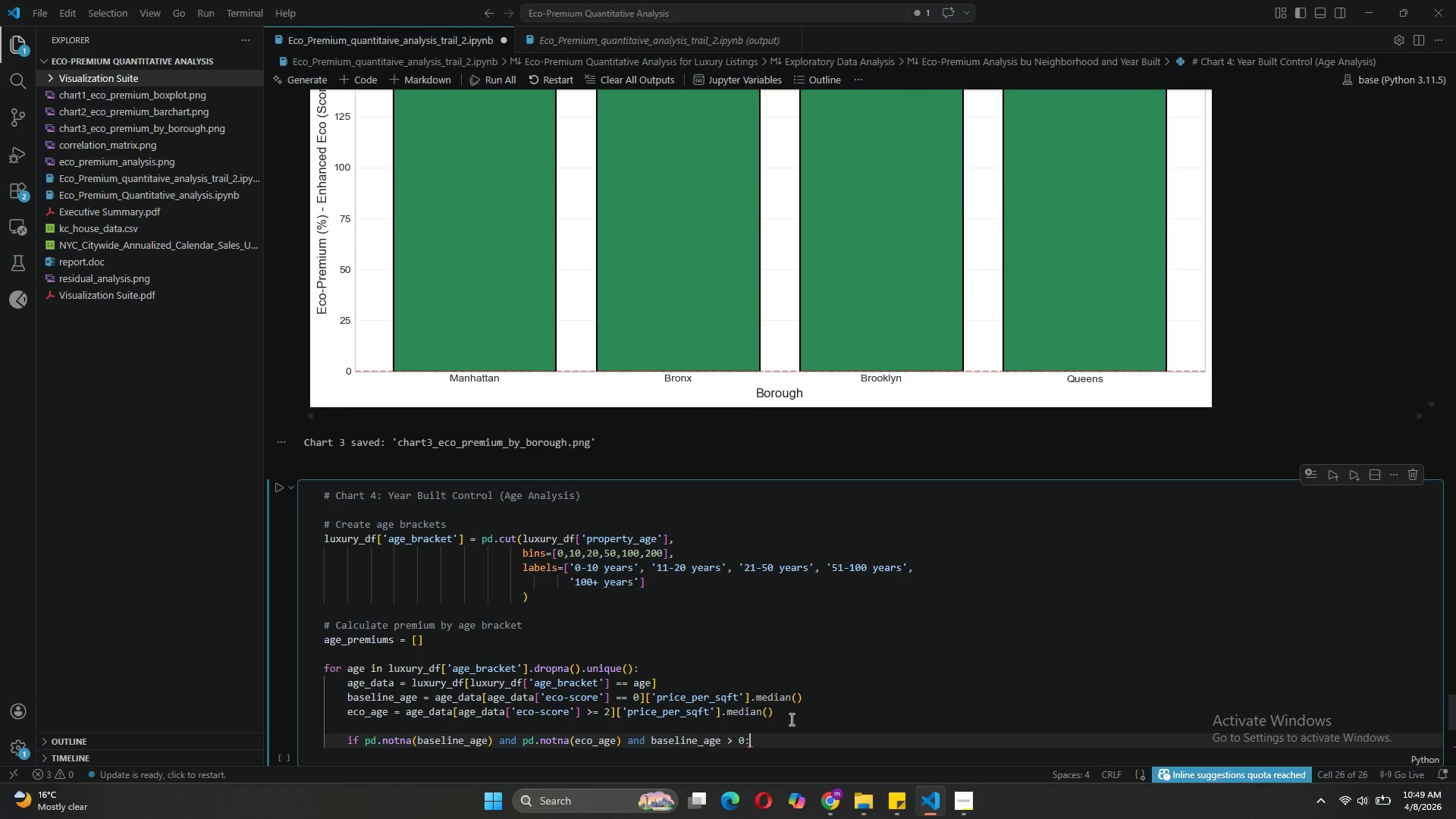 
key(Enter)
 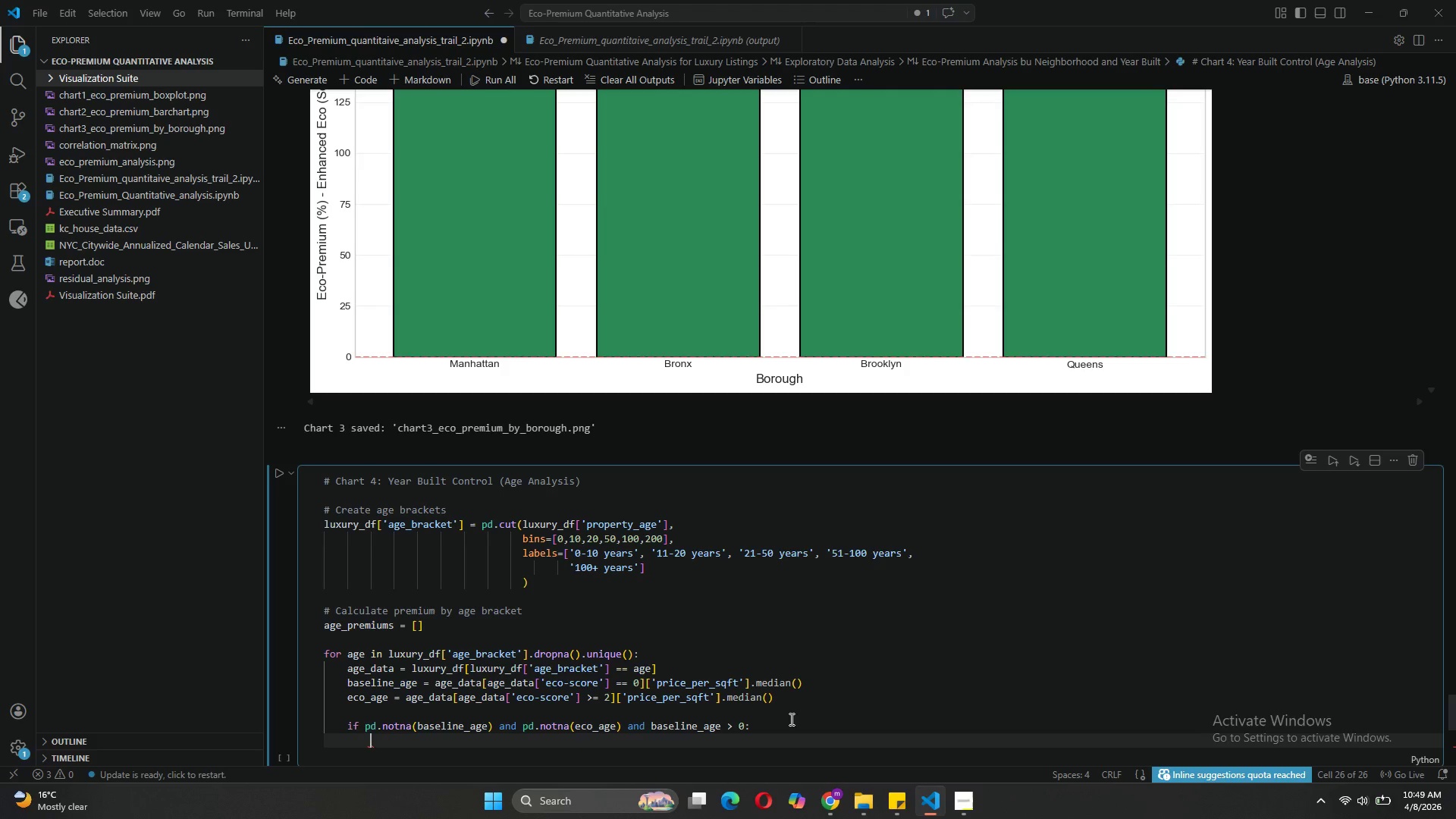 
type(premium_pct = ((eco_age -baseline_age)
 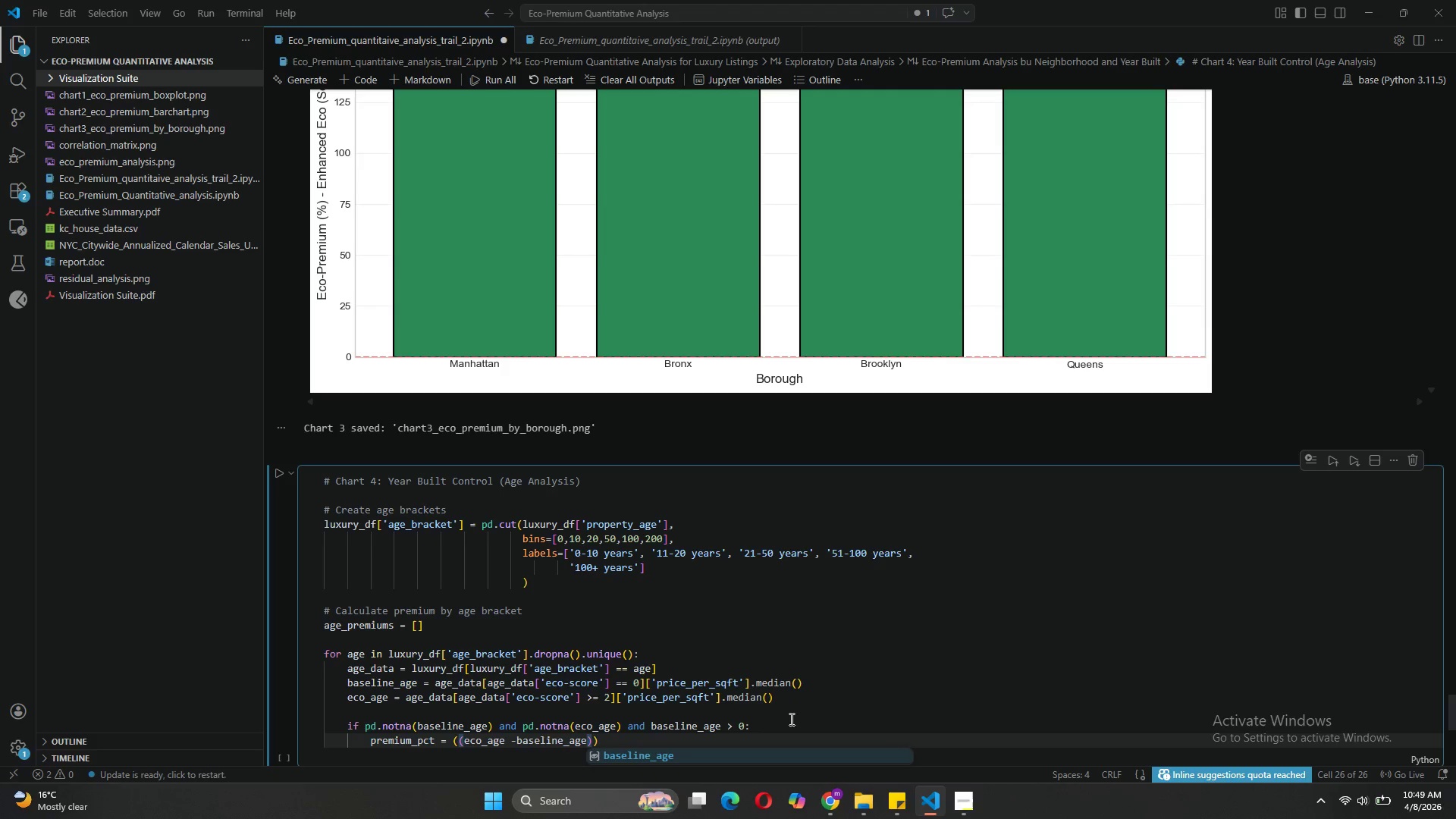 
key(ArrowRight)
 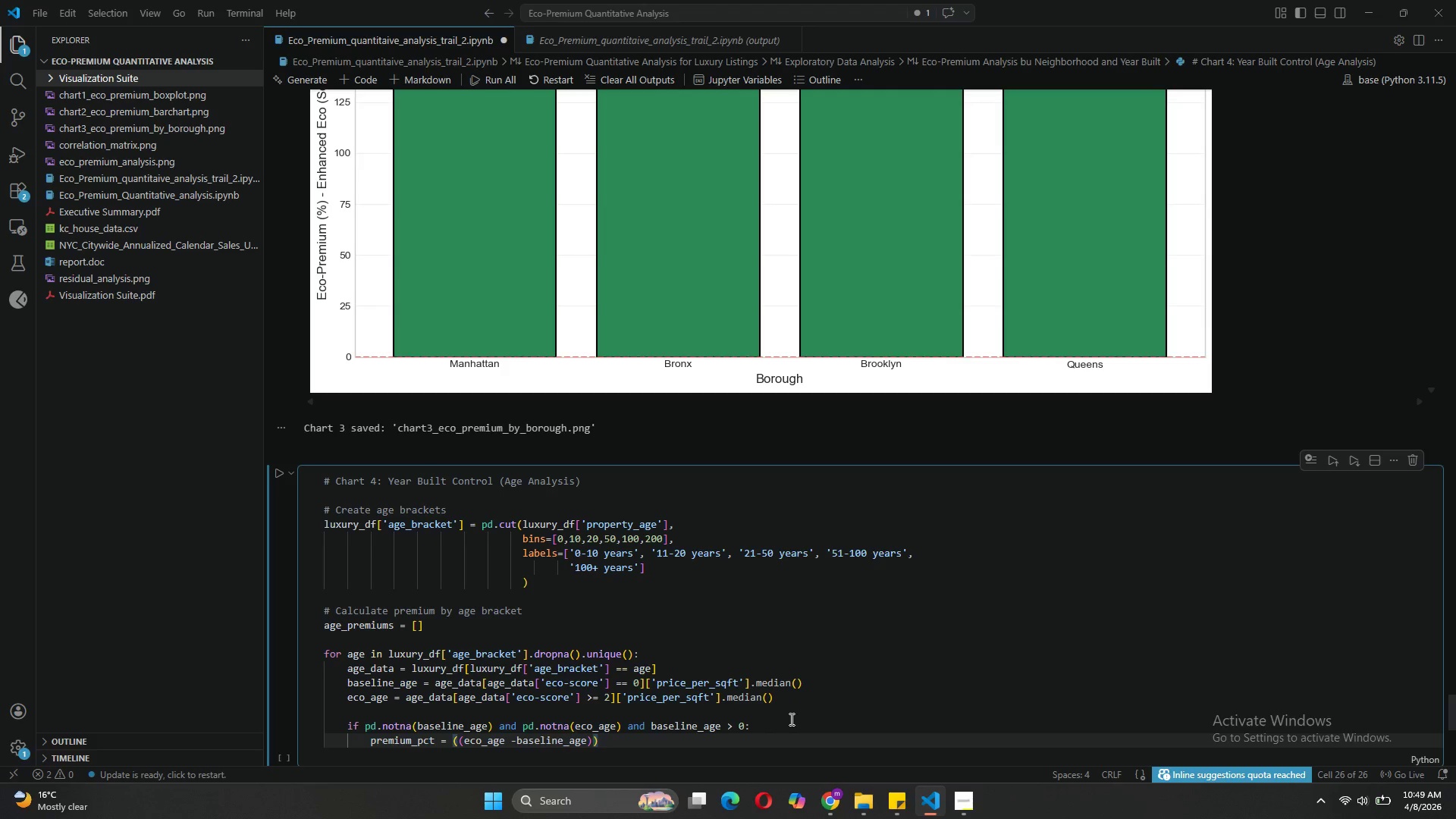 
type(/ baseline_age)
 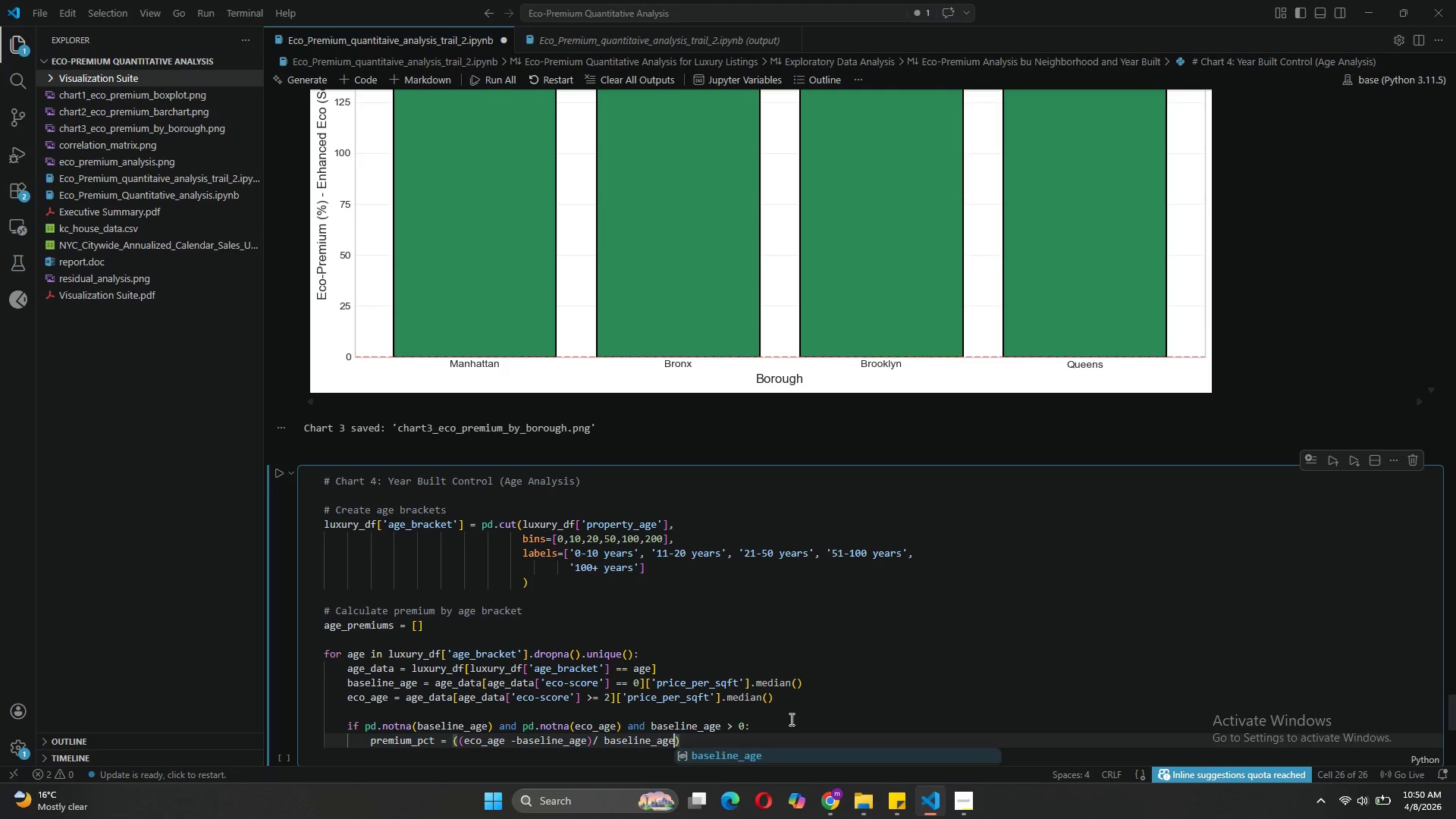 
key(ArrowRight)
 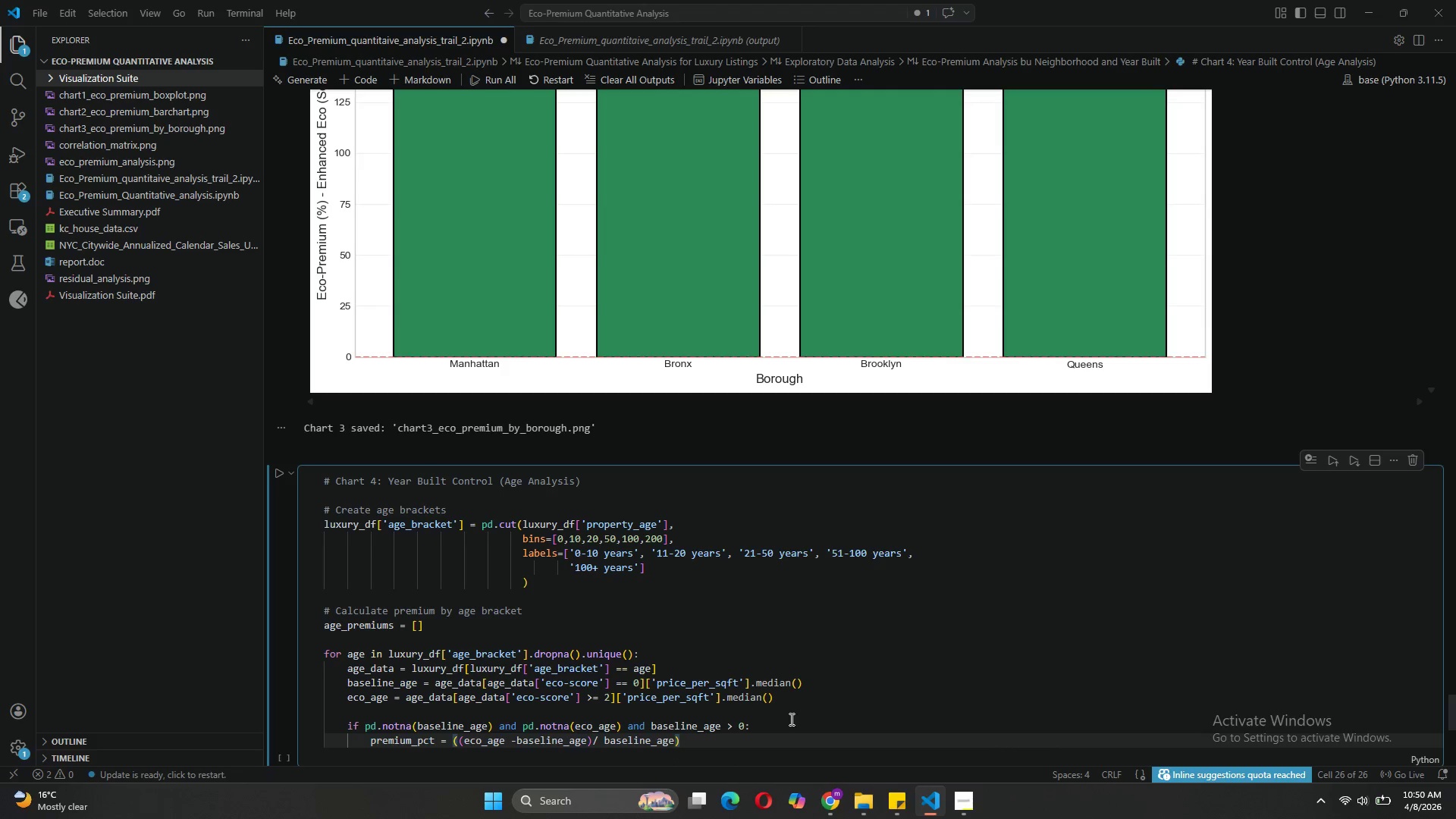 
type( * 100)
 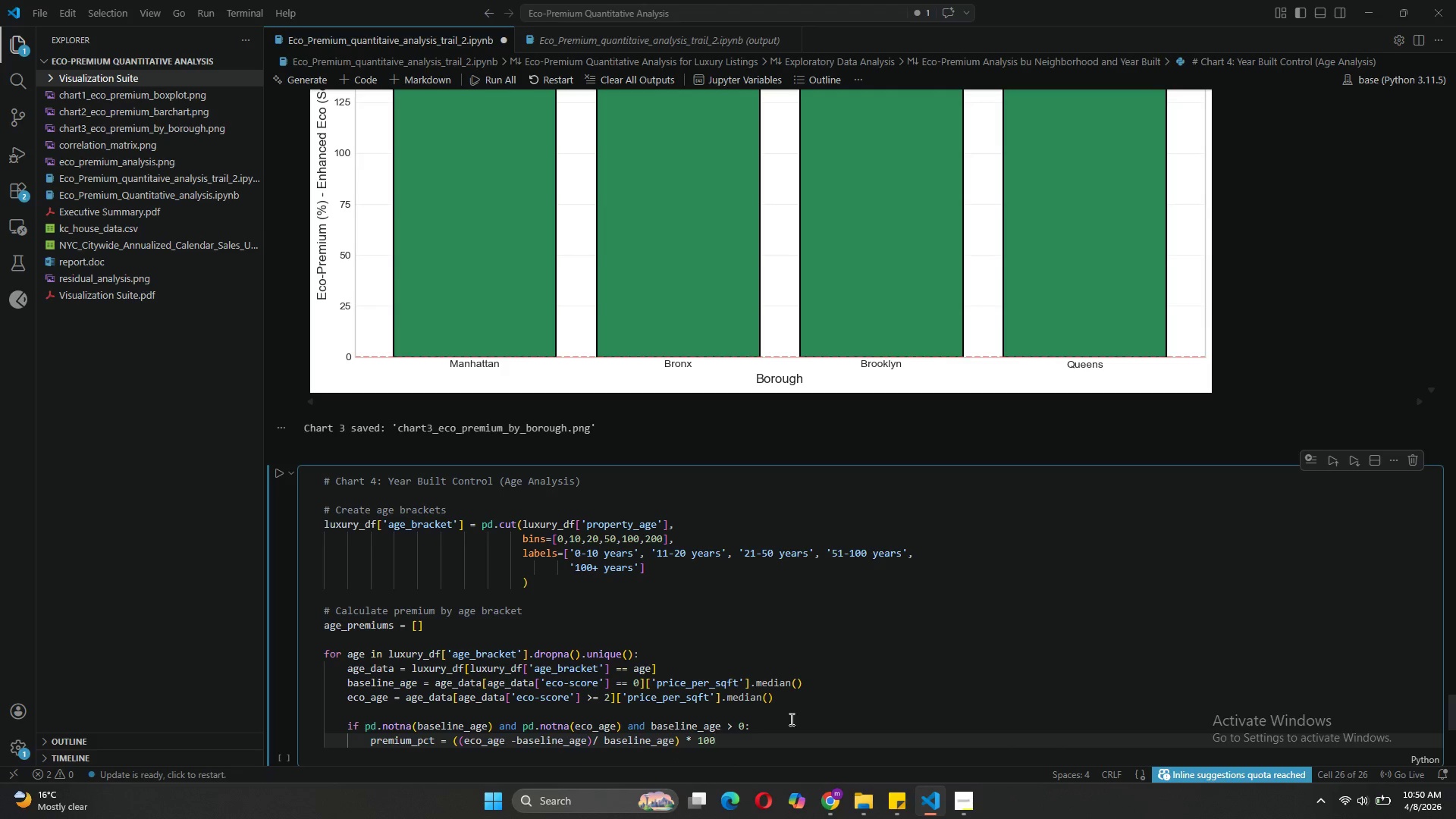 
wait(13.33)
 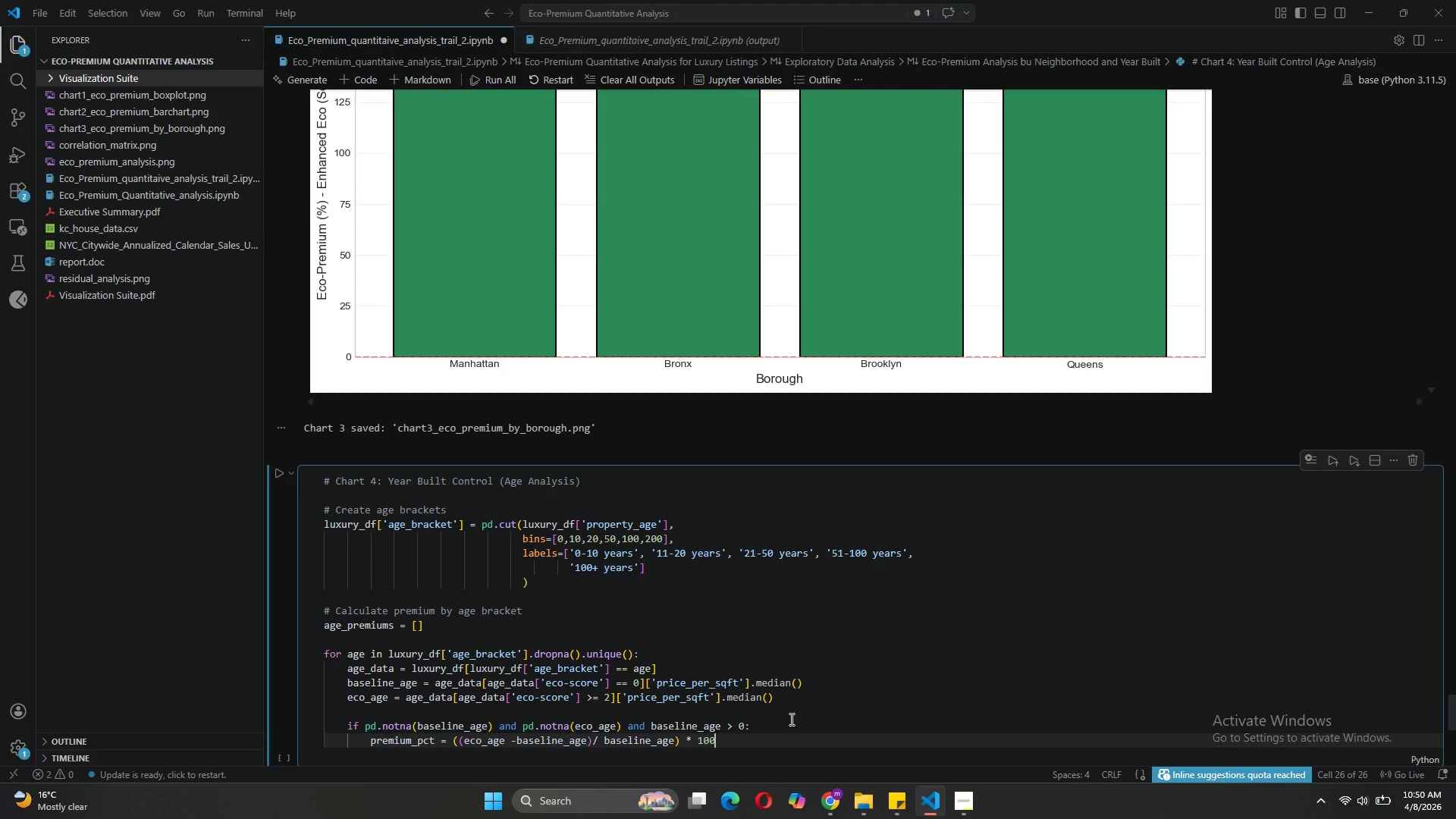 
key(Enter)
 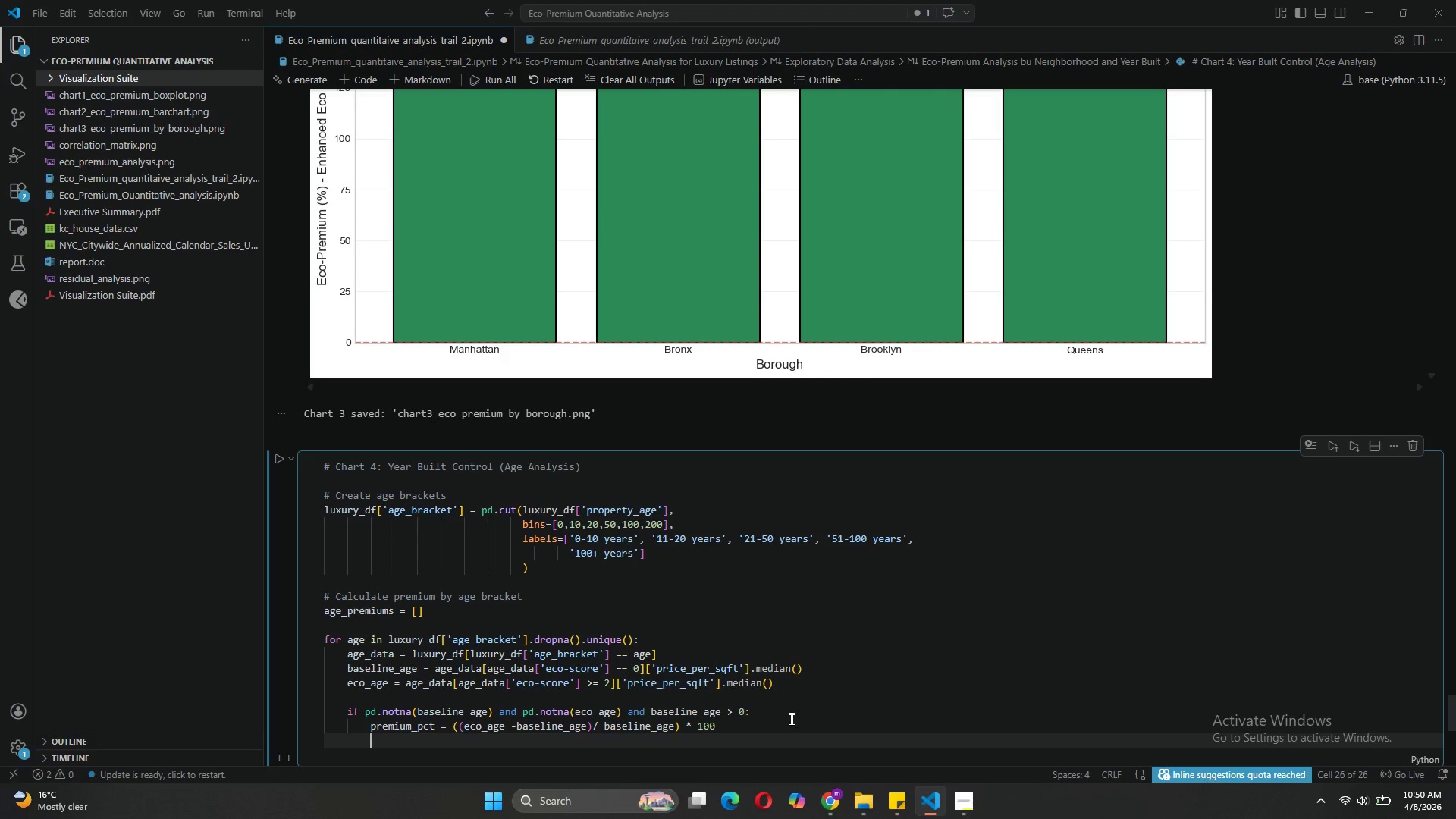 
type(age_premiums.append({)
 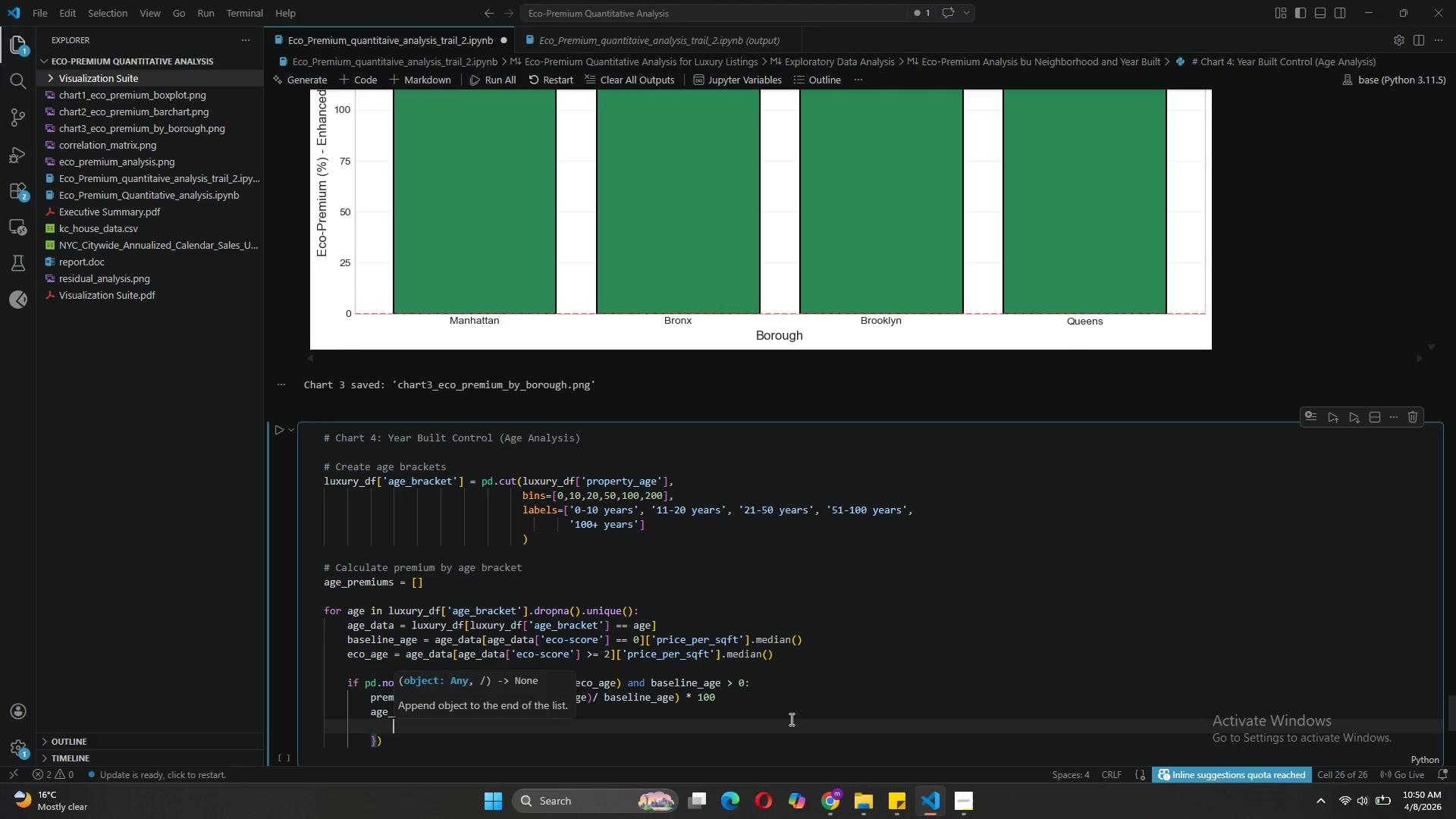 
 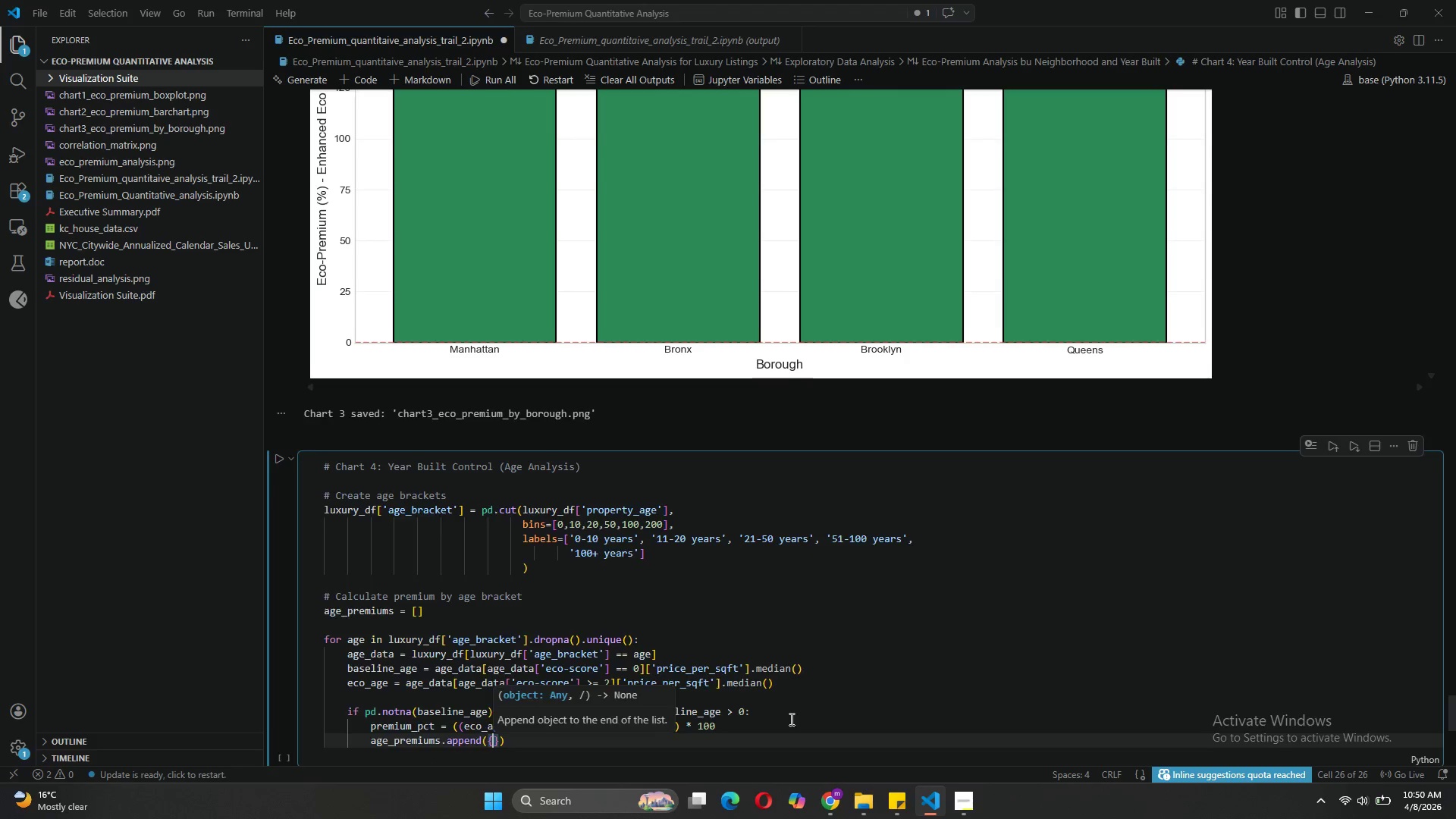 
key(Enter)
 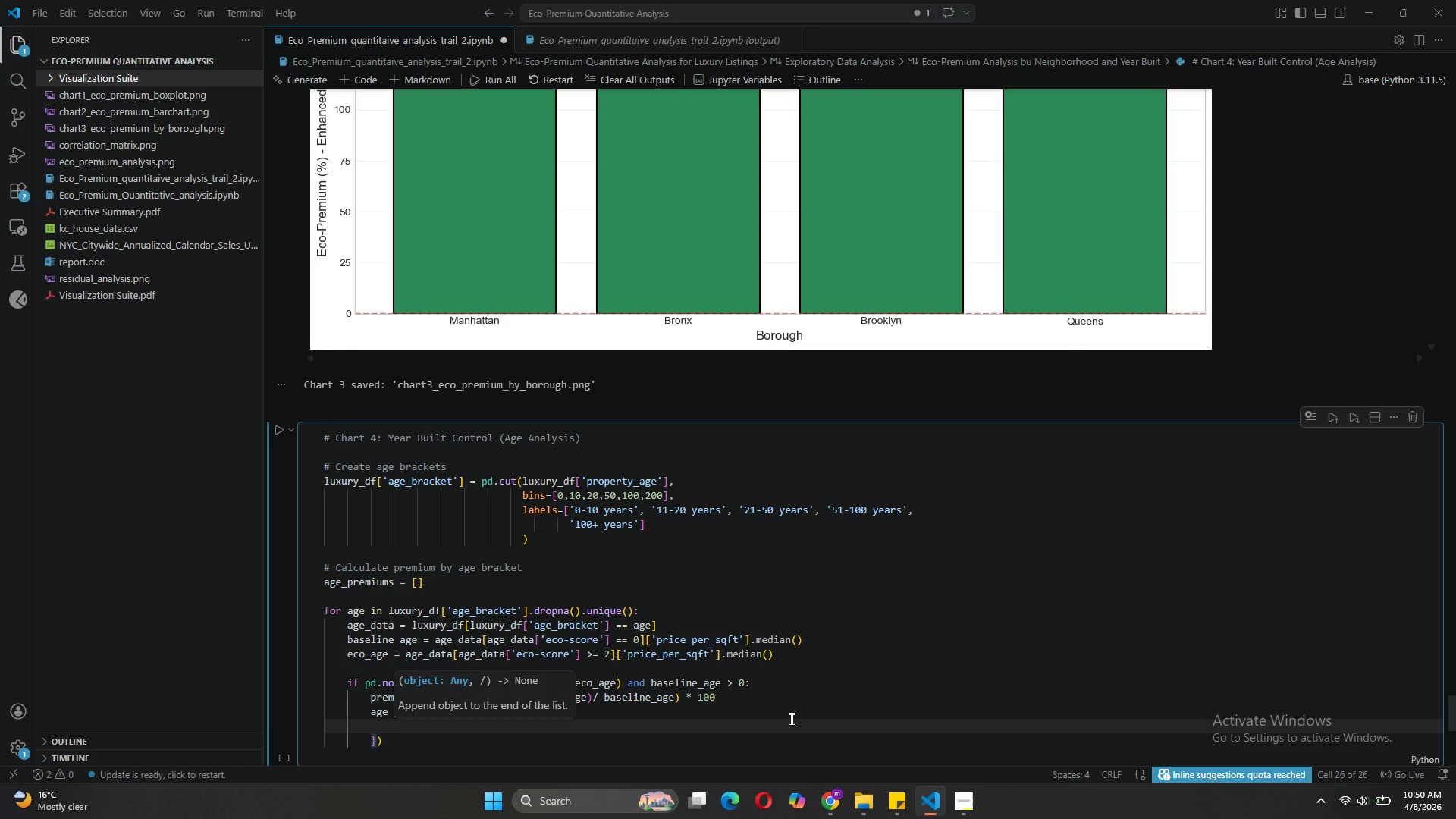 
type('age_bracket)
 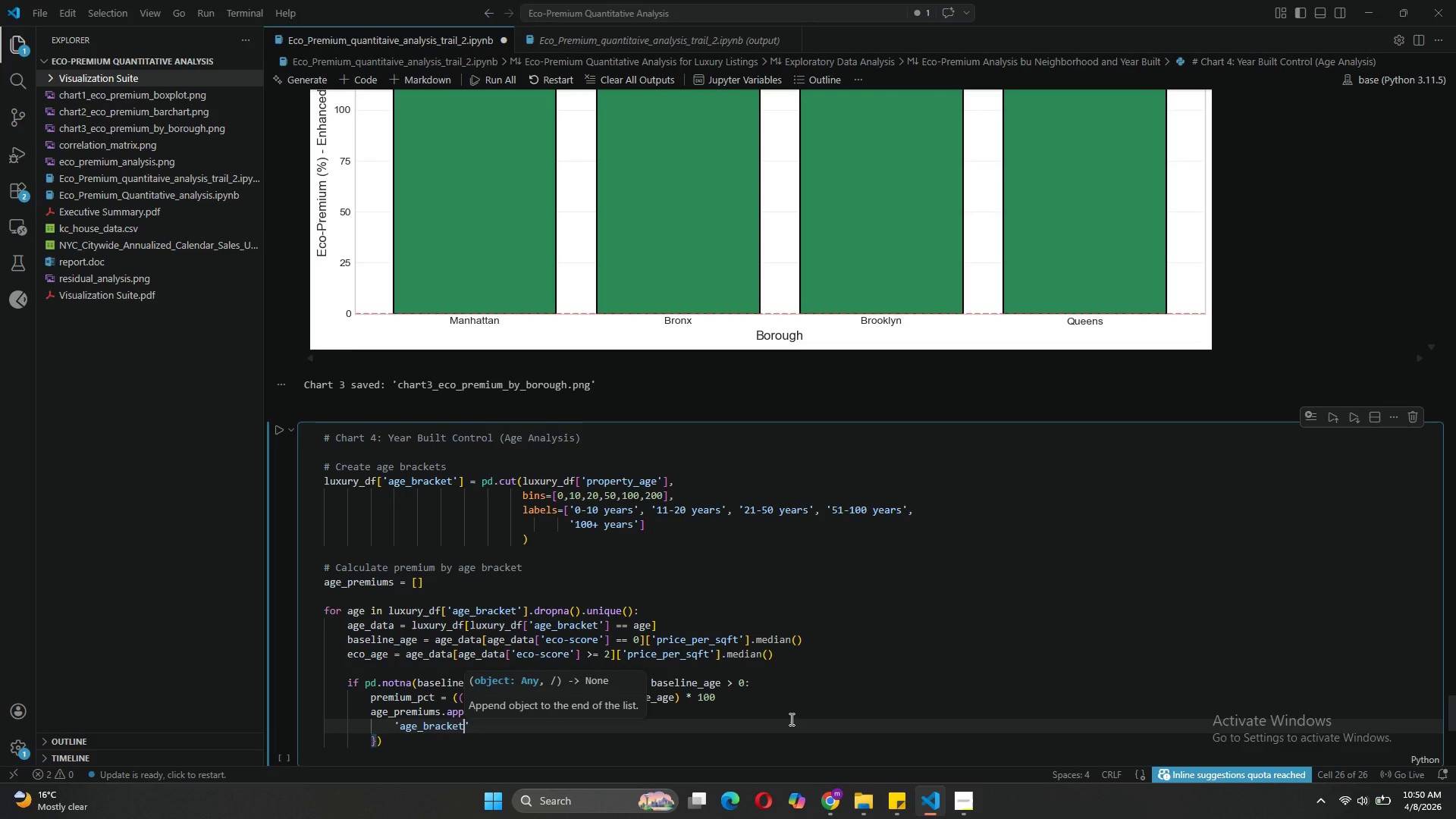 
key(ArrowRight)
 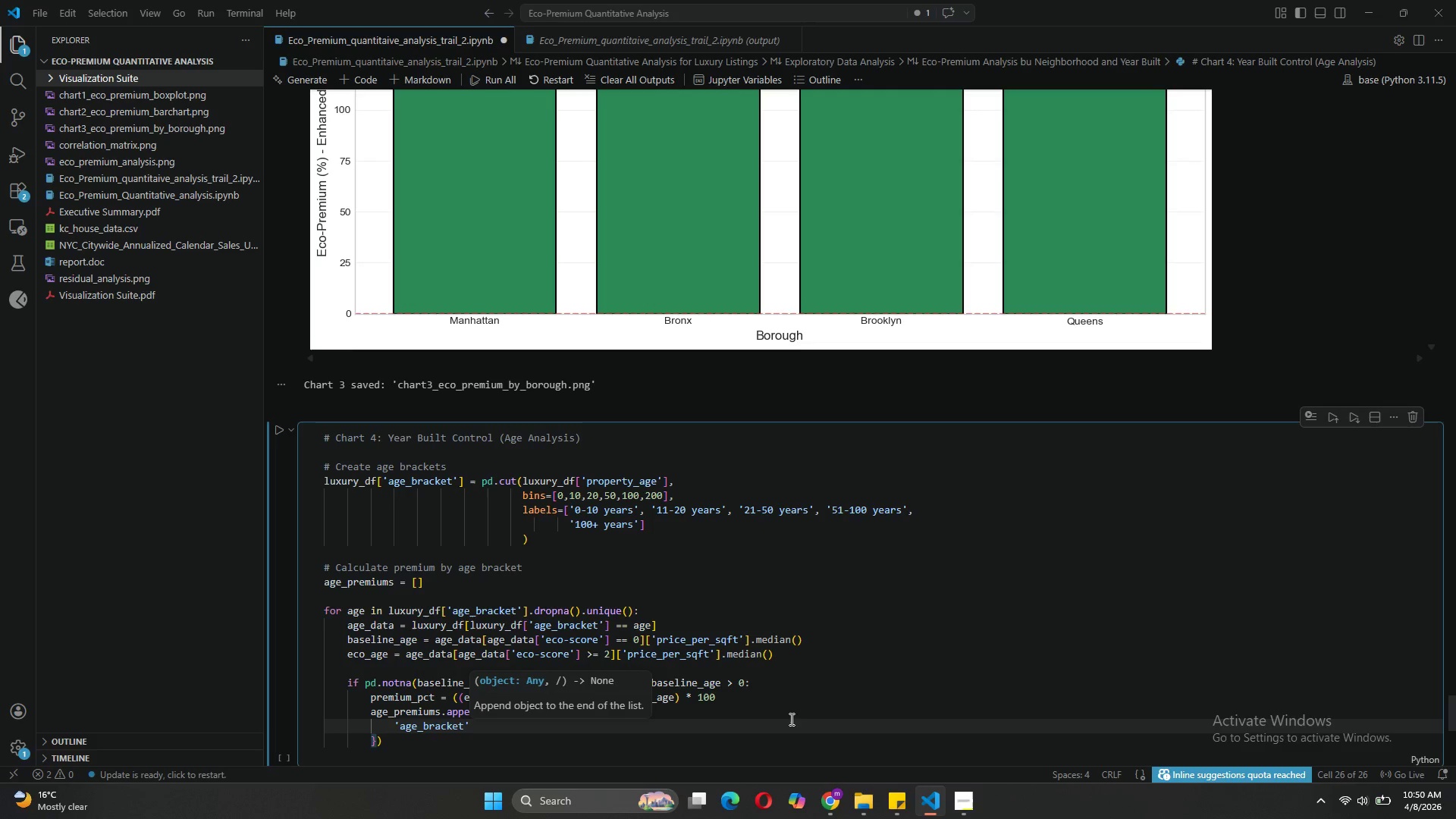 
type(: age,)
 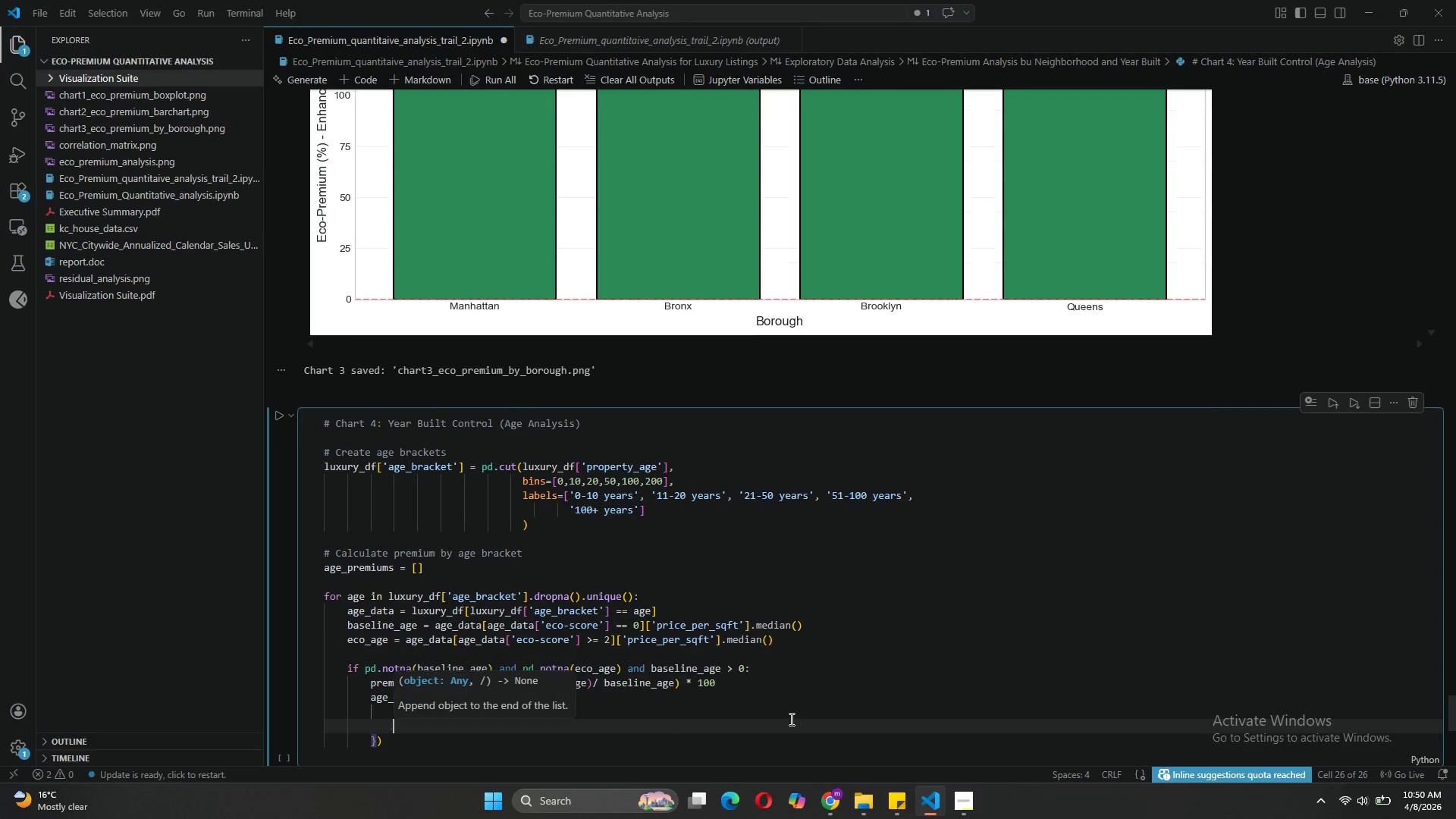 
key(Enter)
 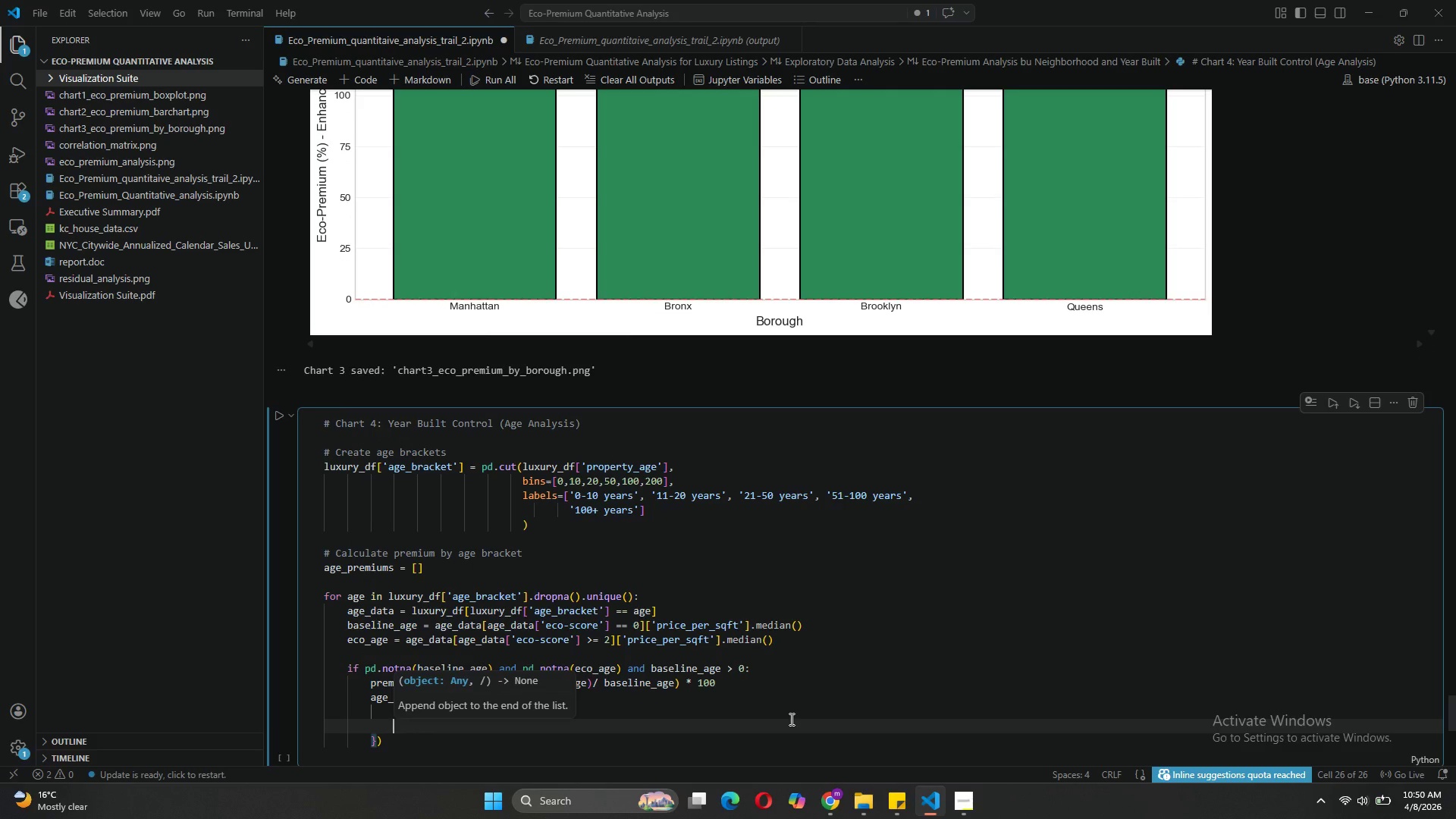 
type('premium_pct)
 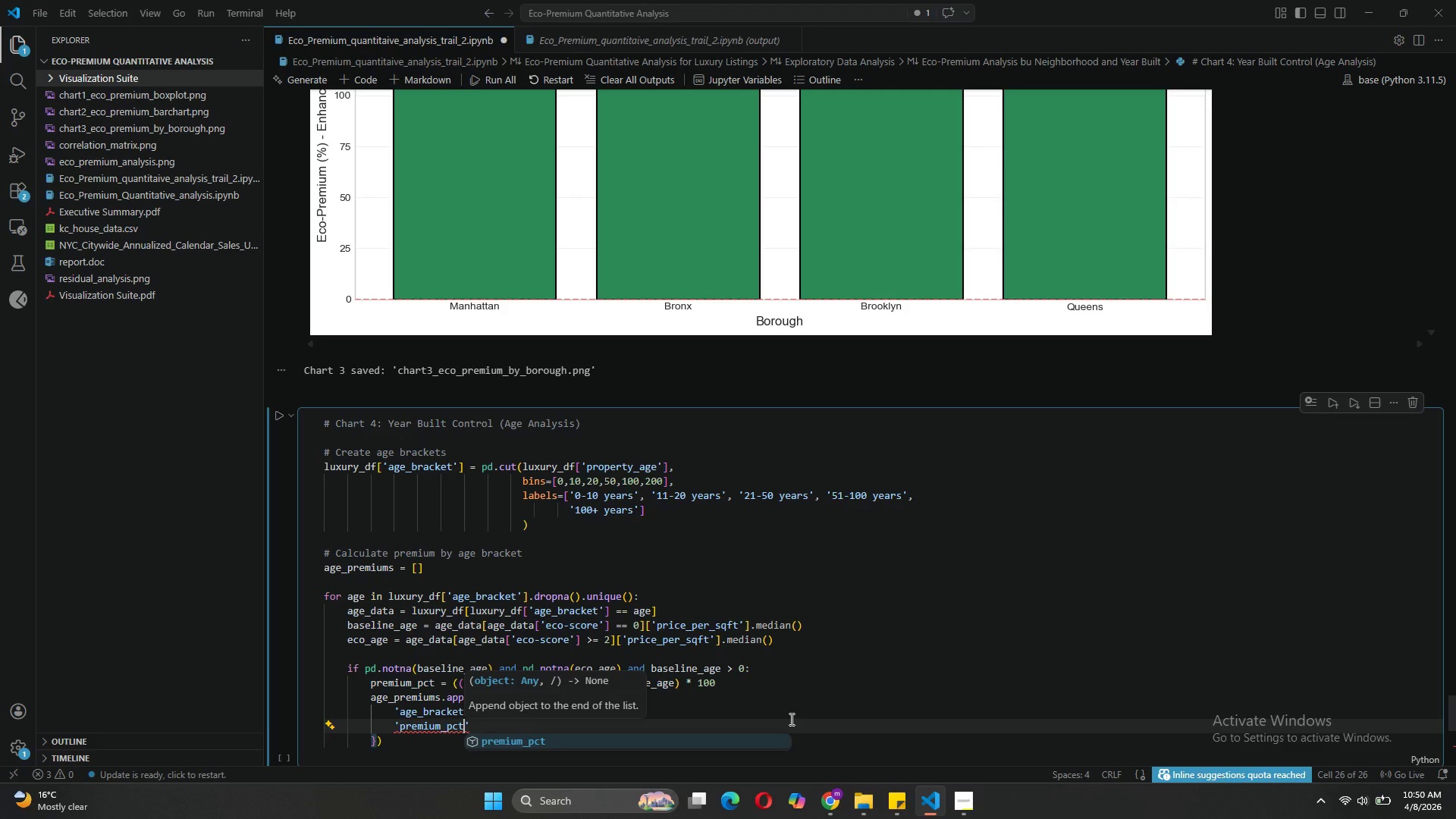 
key(ArrowRight)
 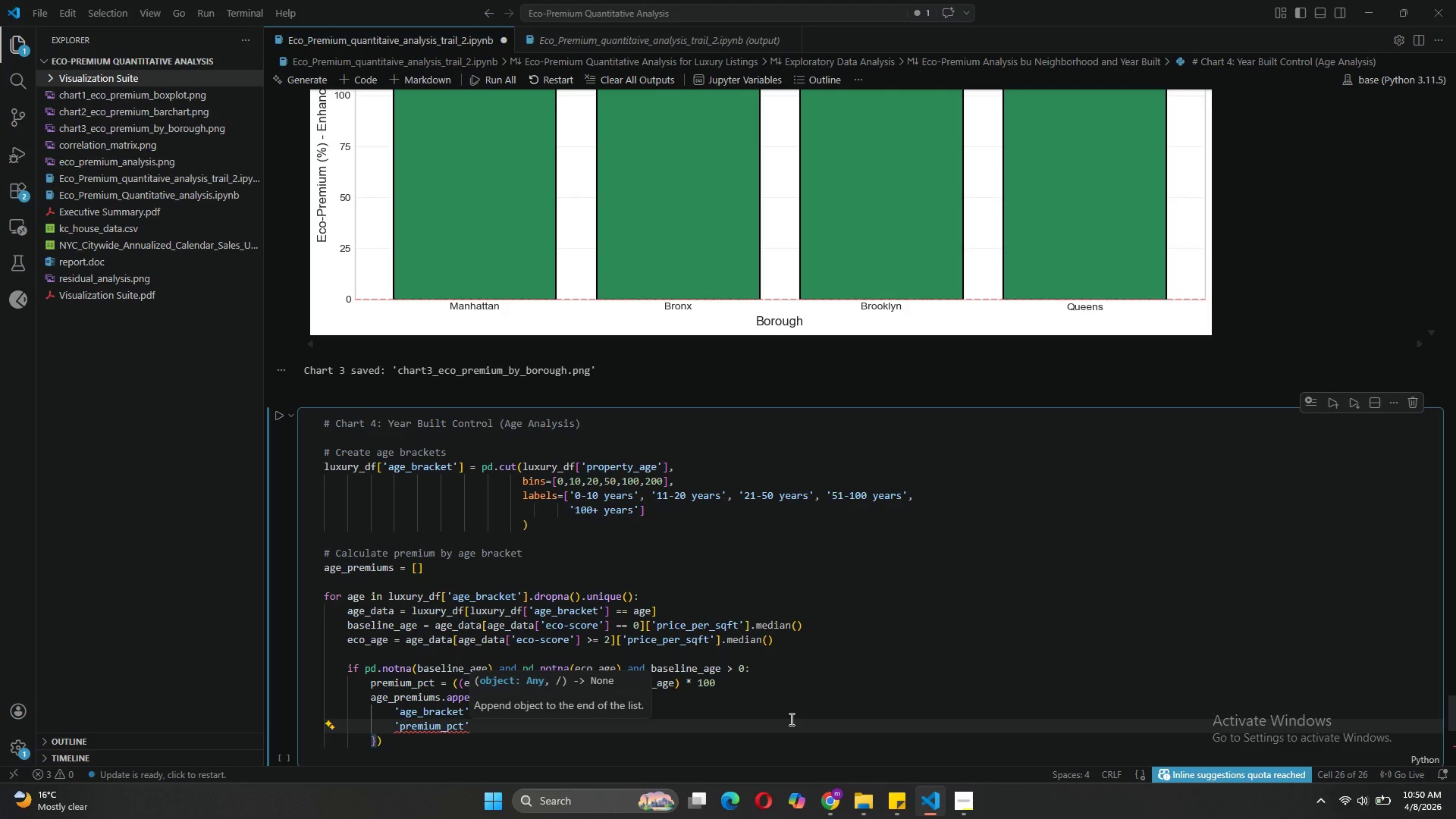 
type(: premium_pct)
 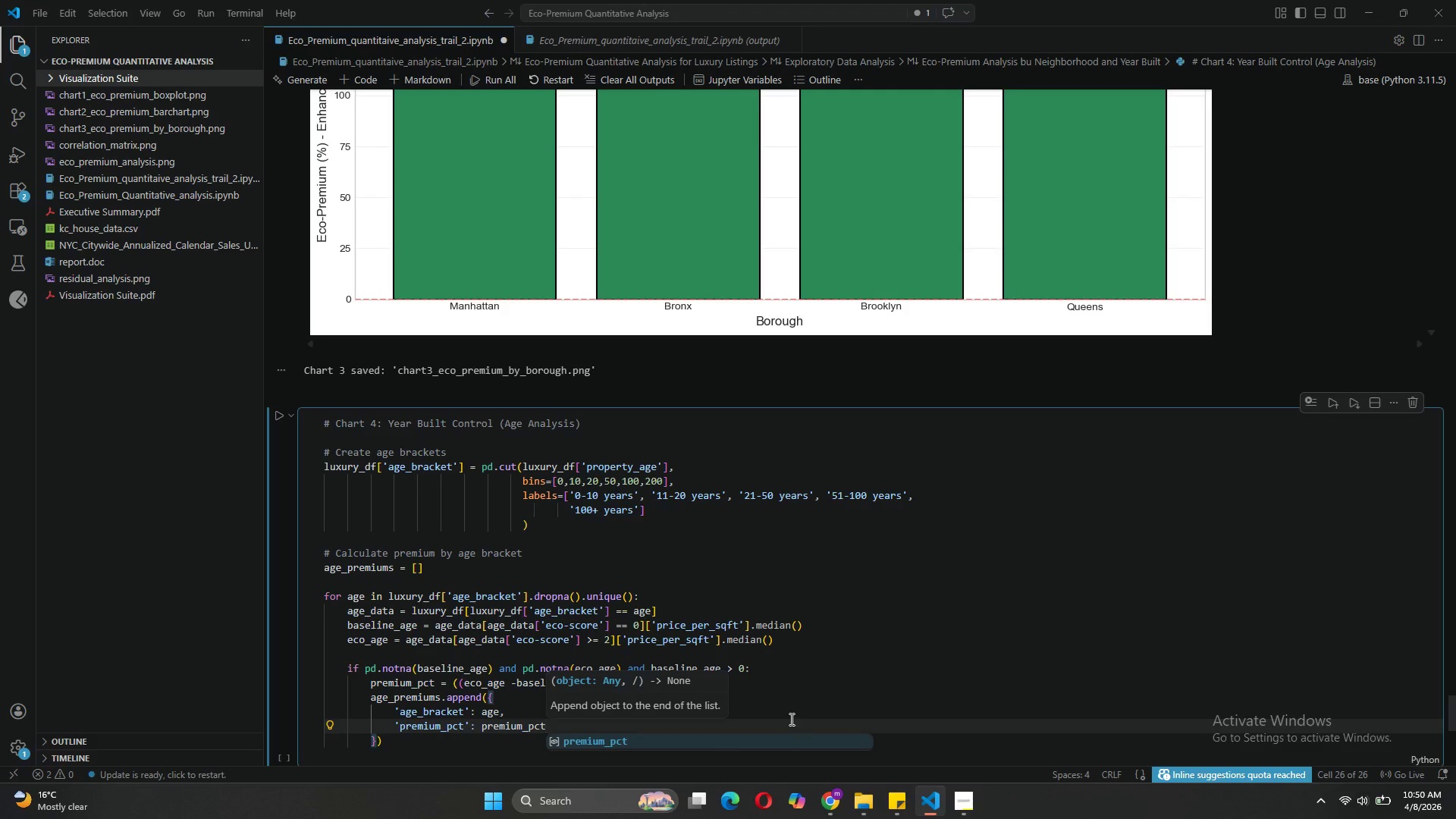 
wait(13.88)
 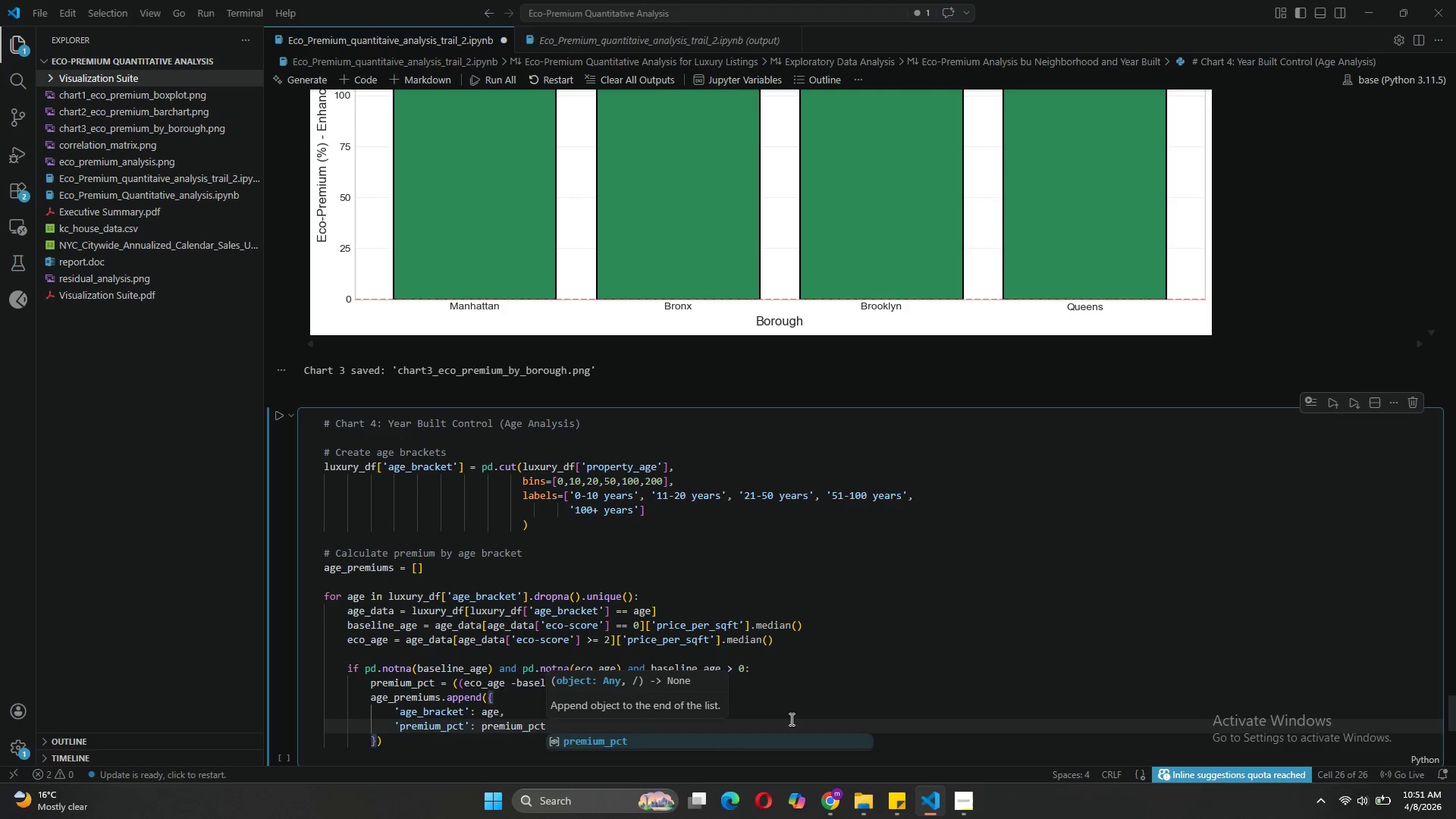 
key(Comma)
 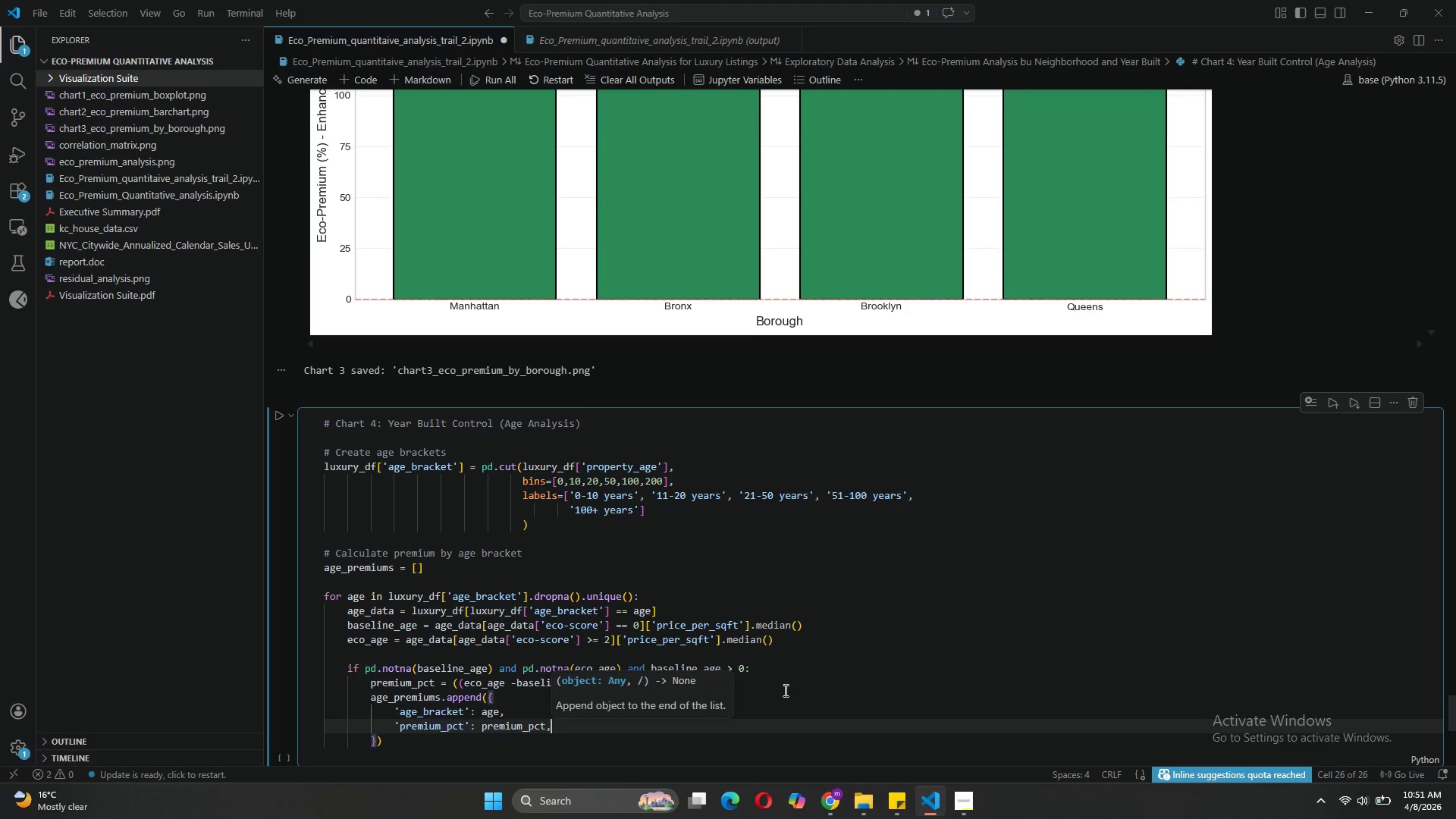 
key(Enter)
 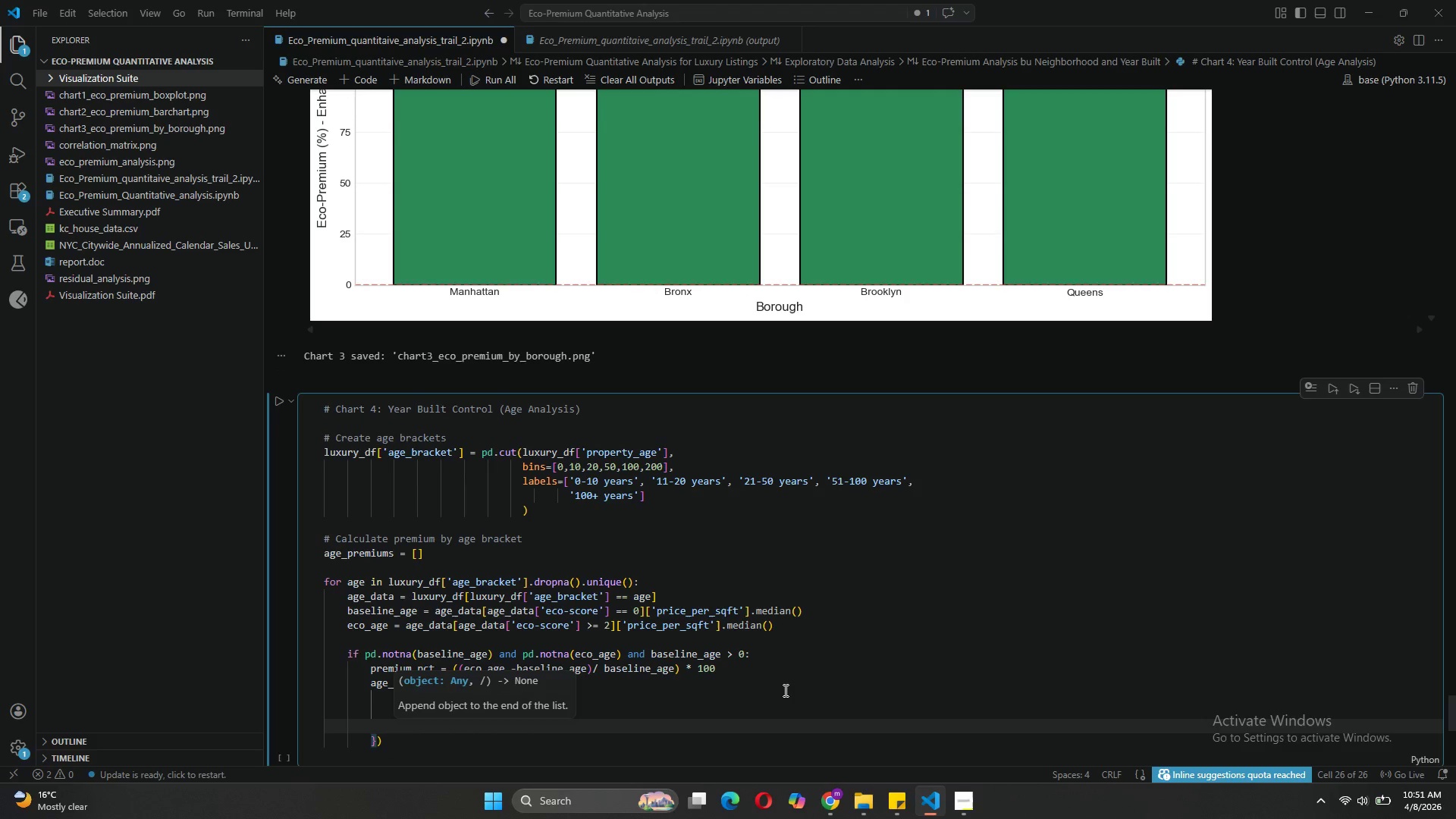 
type('sample_size)
 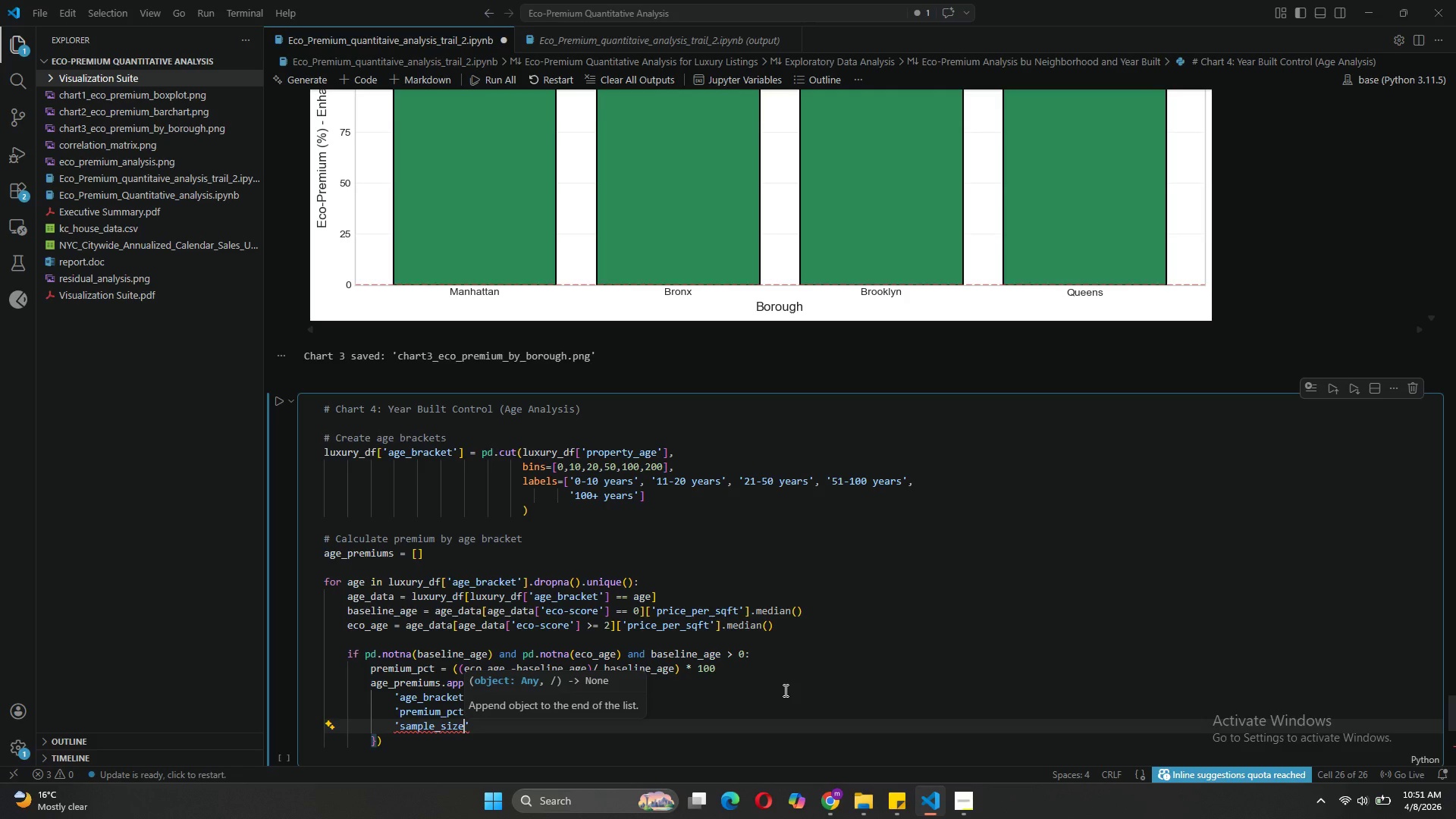 
key(ArrowRight)
 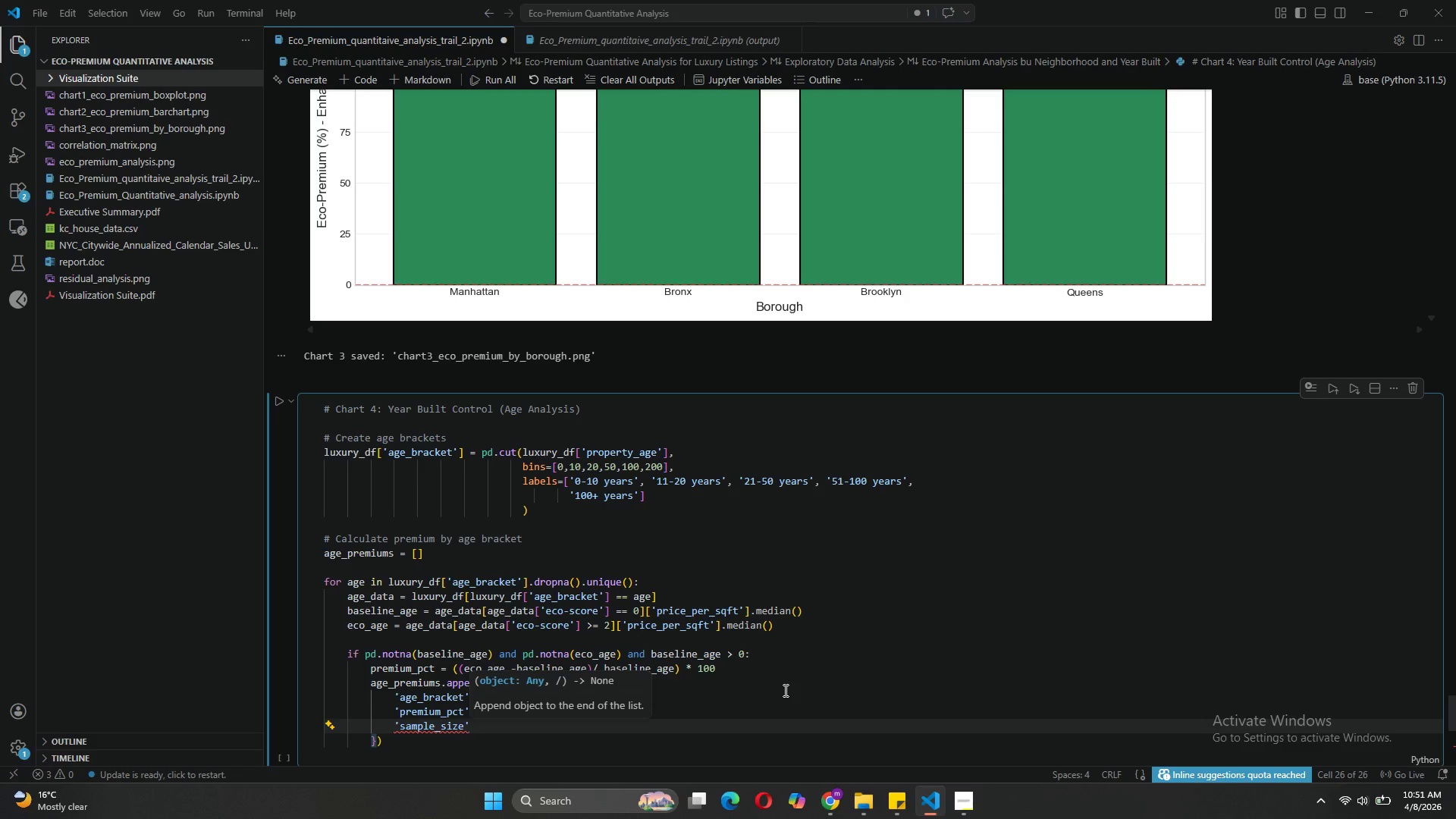 
type(: len (age_data[age))
key(Backspace)
type(_data['eco-score)
 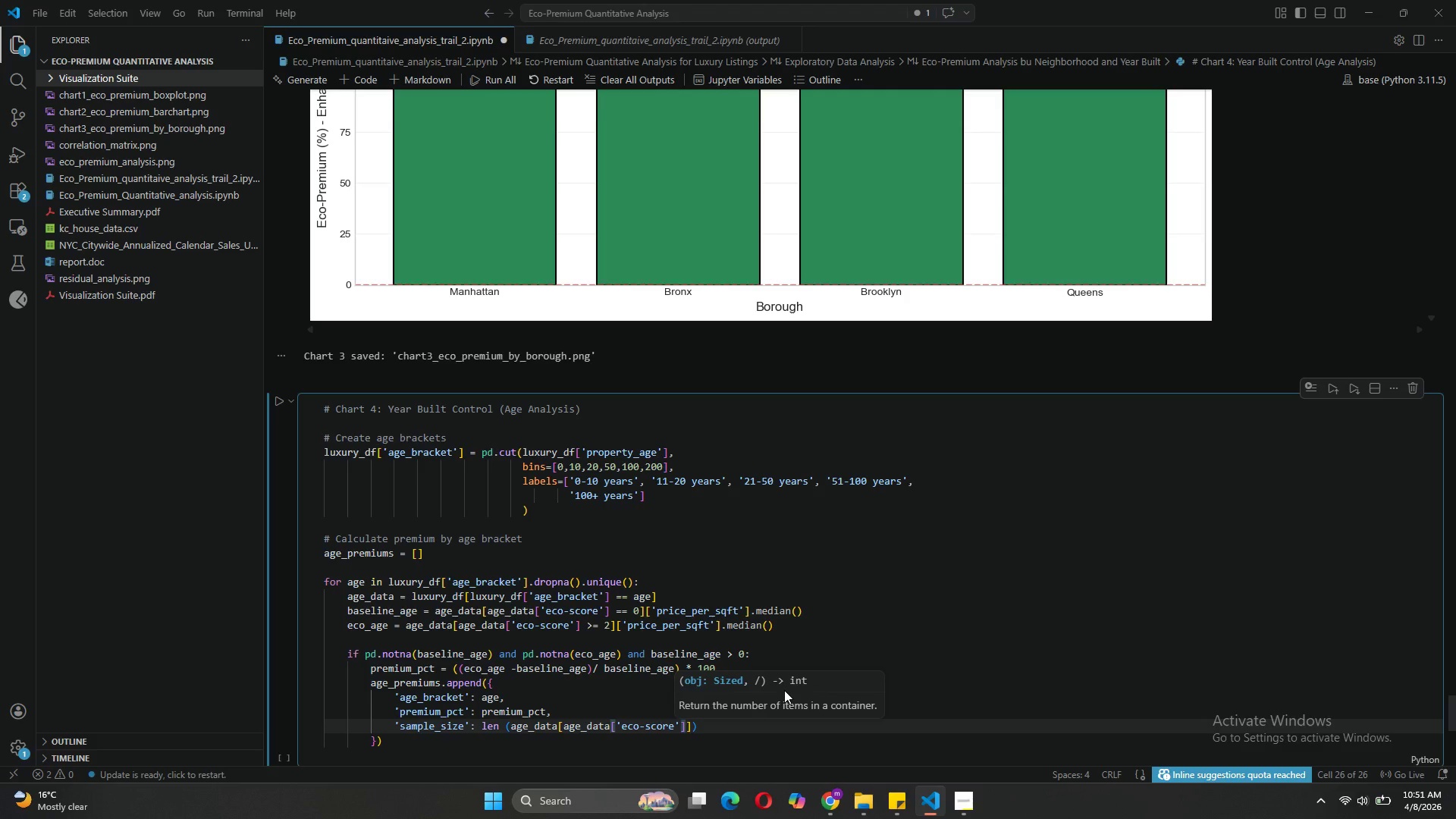 
key(ArrowRight)
 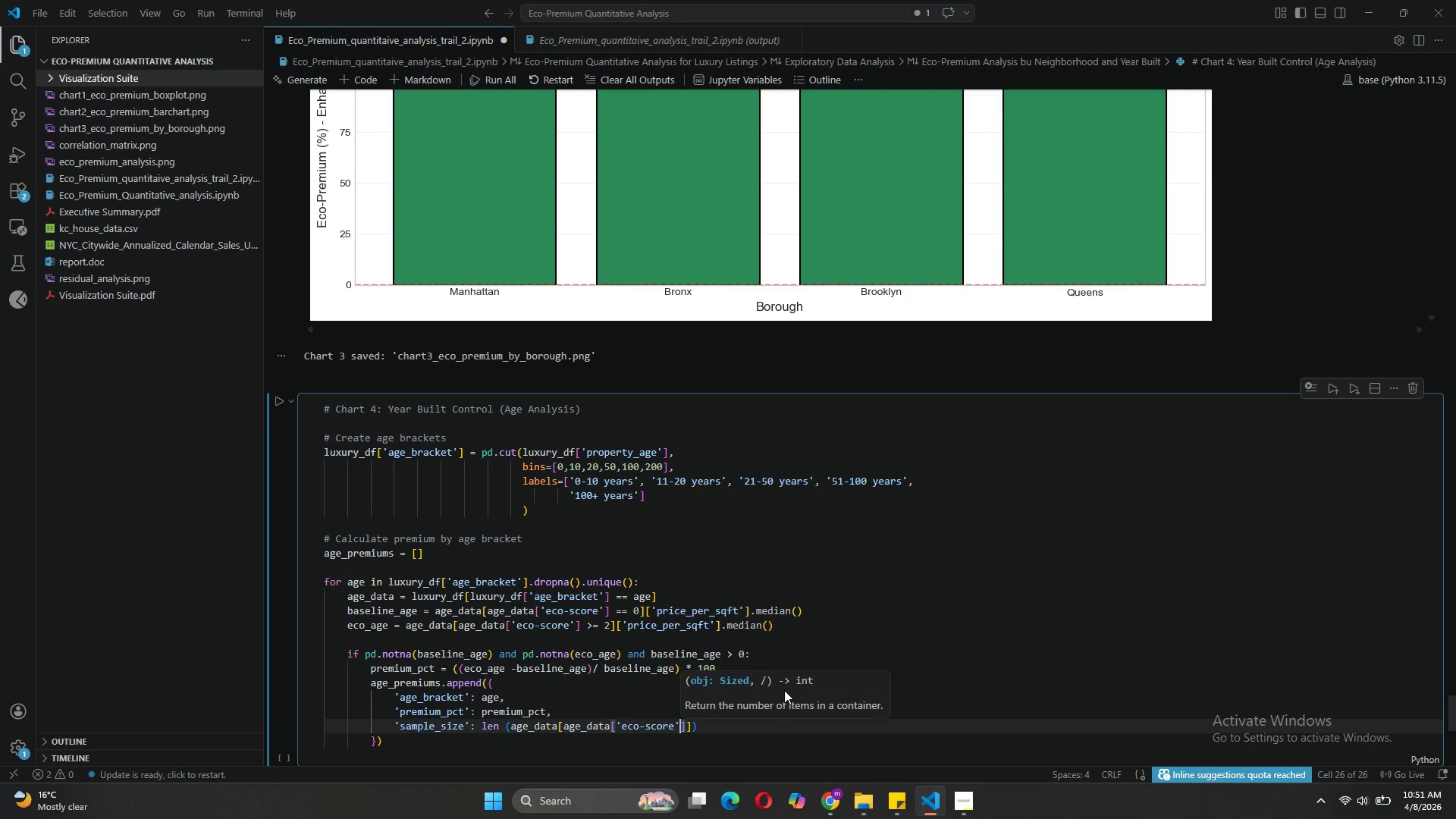 
key(ArrowRight)
 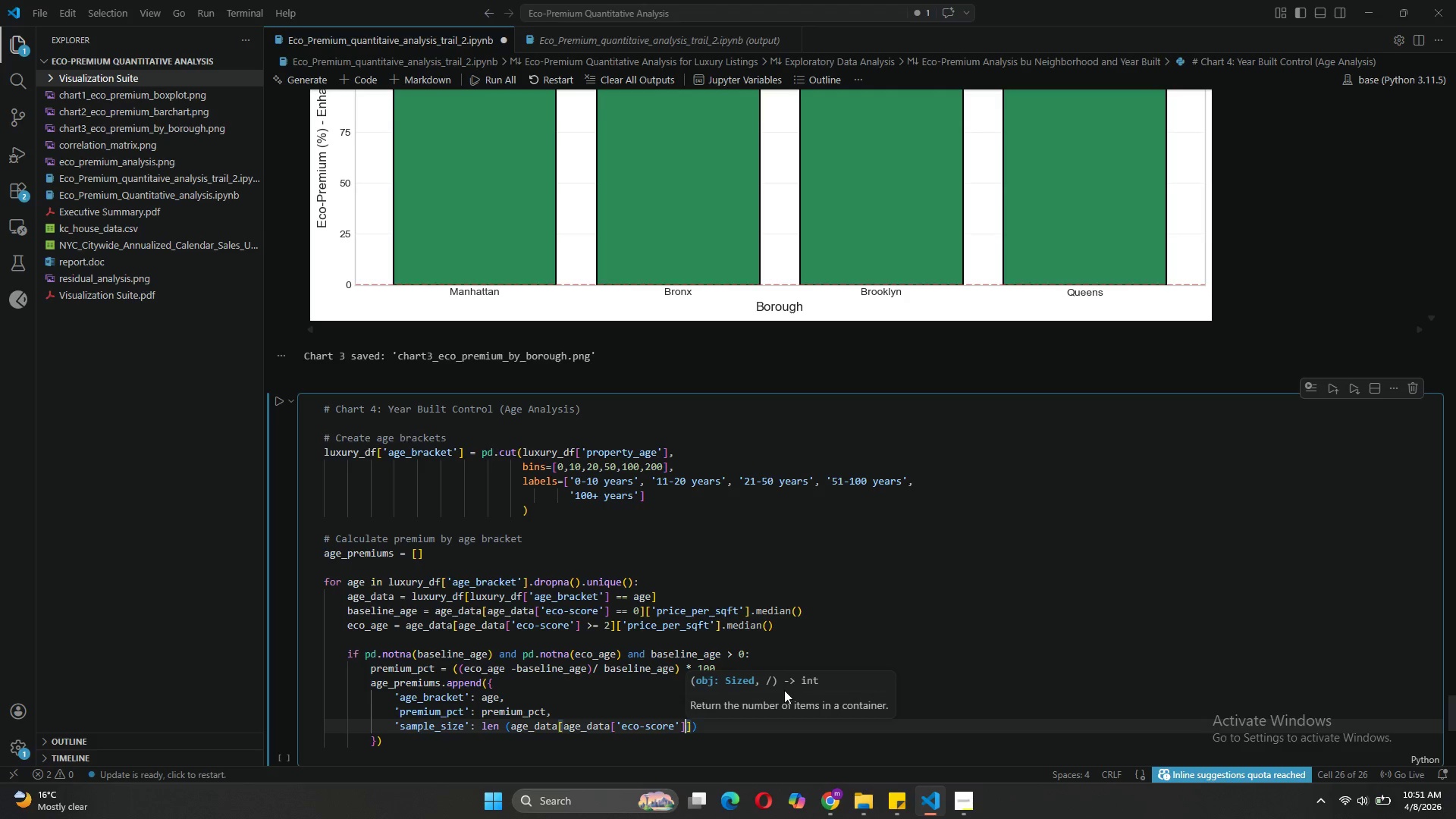 
key(Space)
 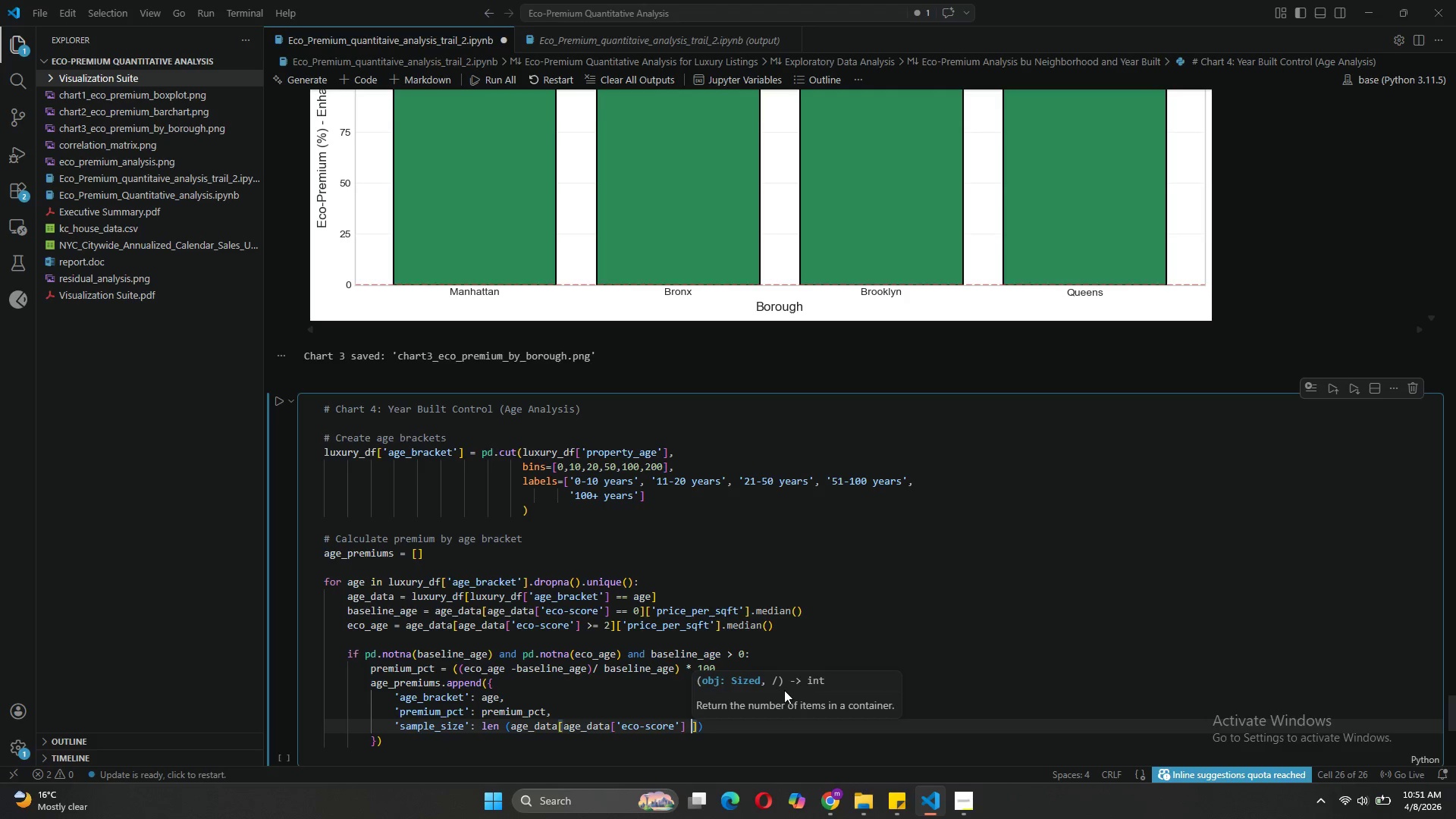 
key(Shift+Period)
 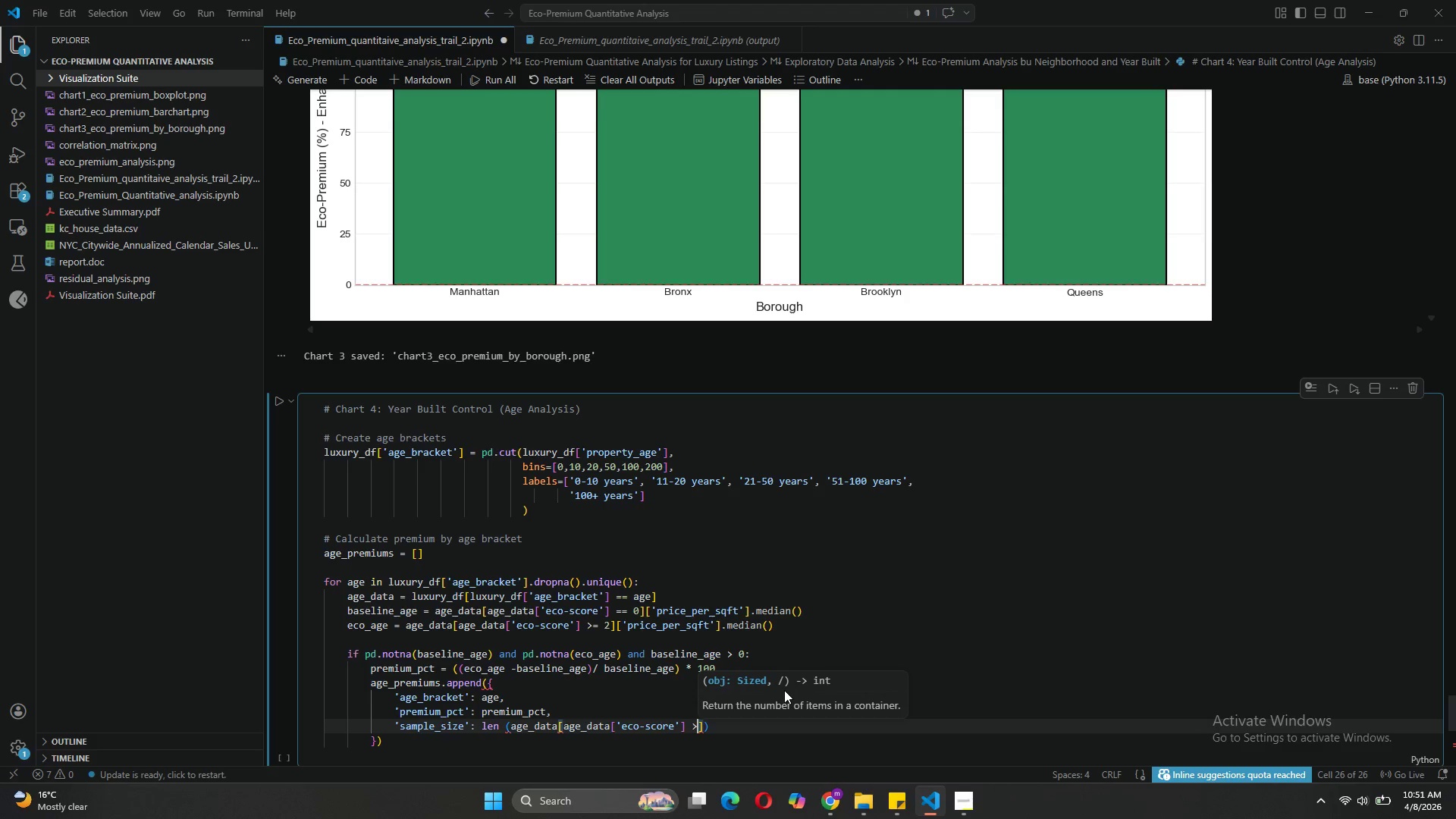 
key(Equal)
 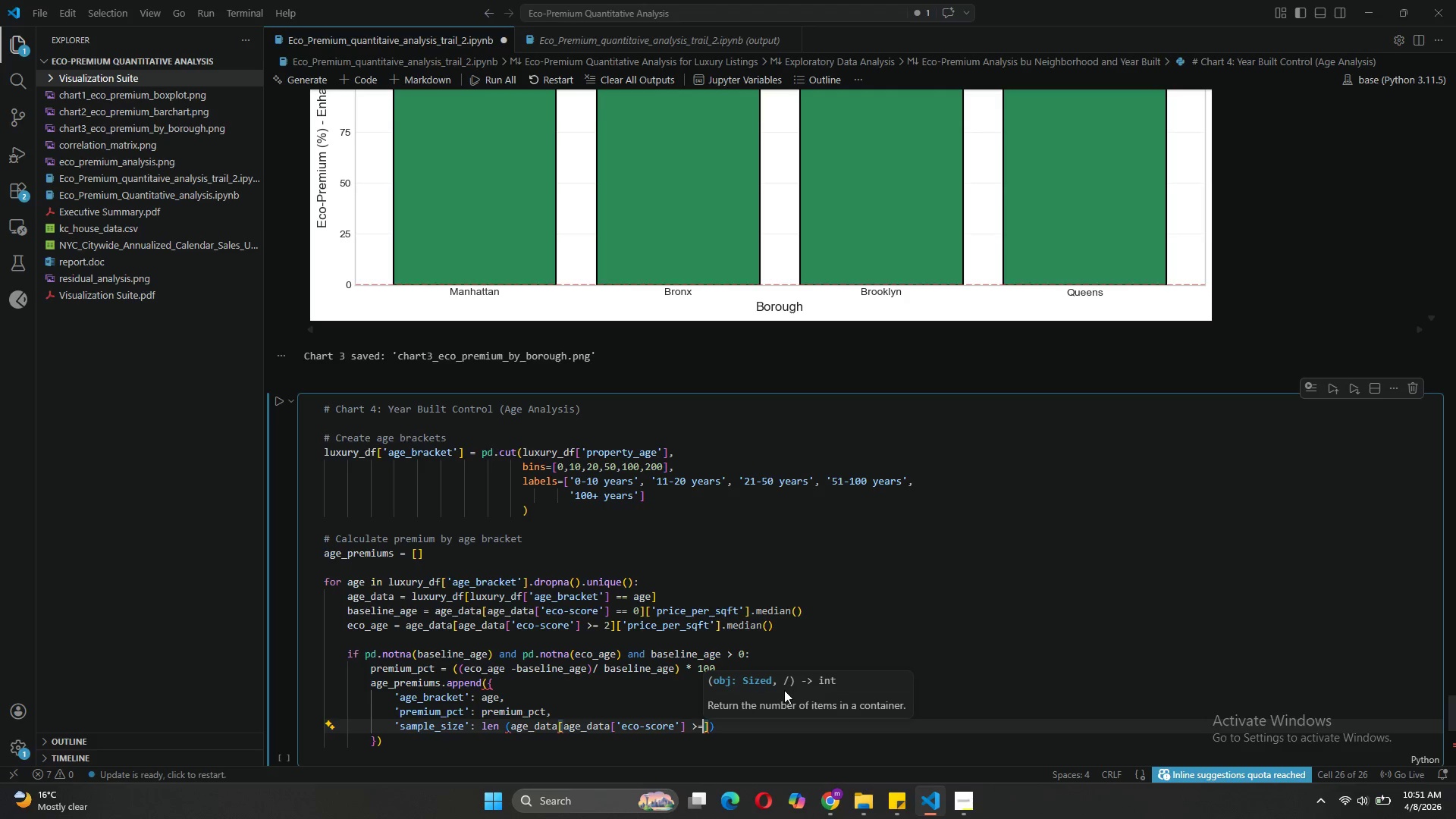 
key(Space)
 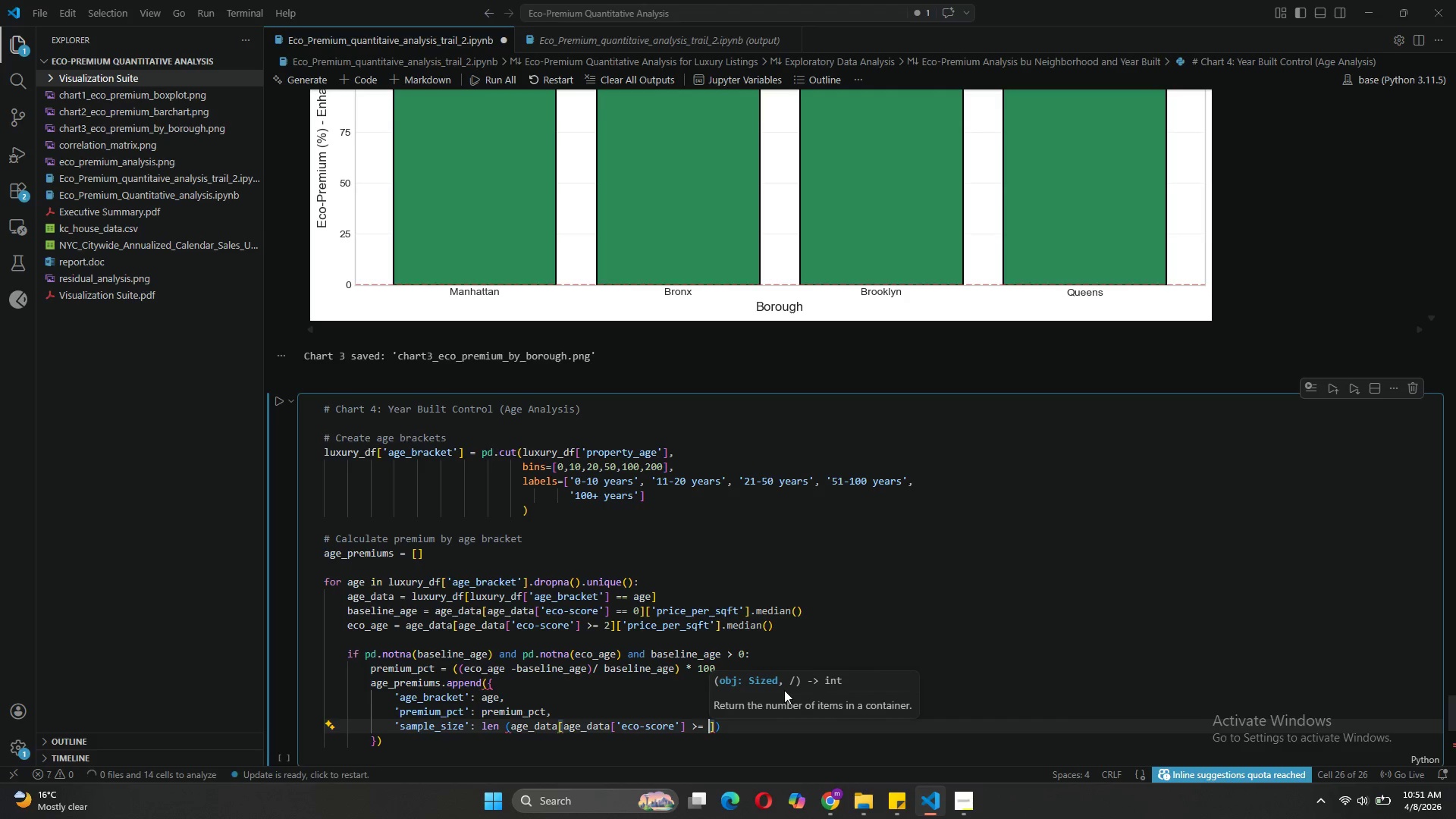 
key(2)
 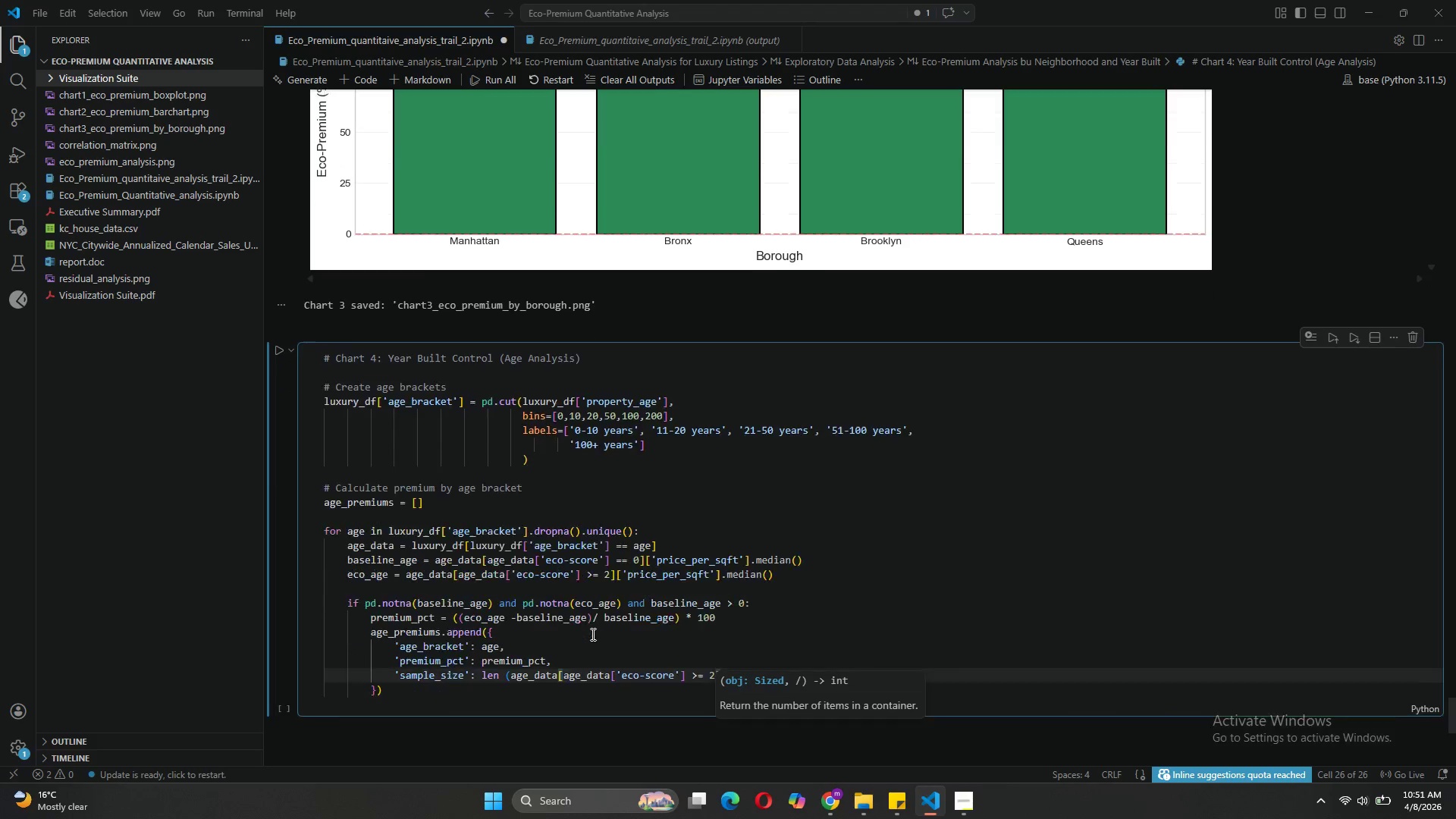 
left_click([435, 667])
 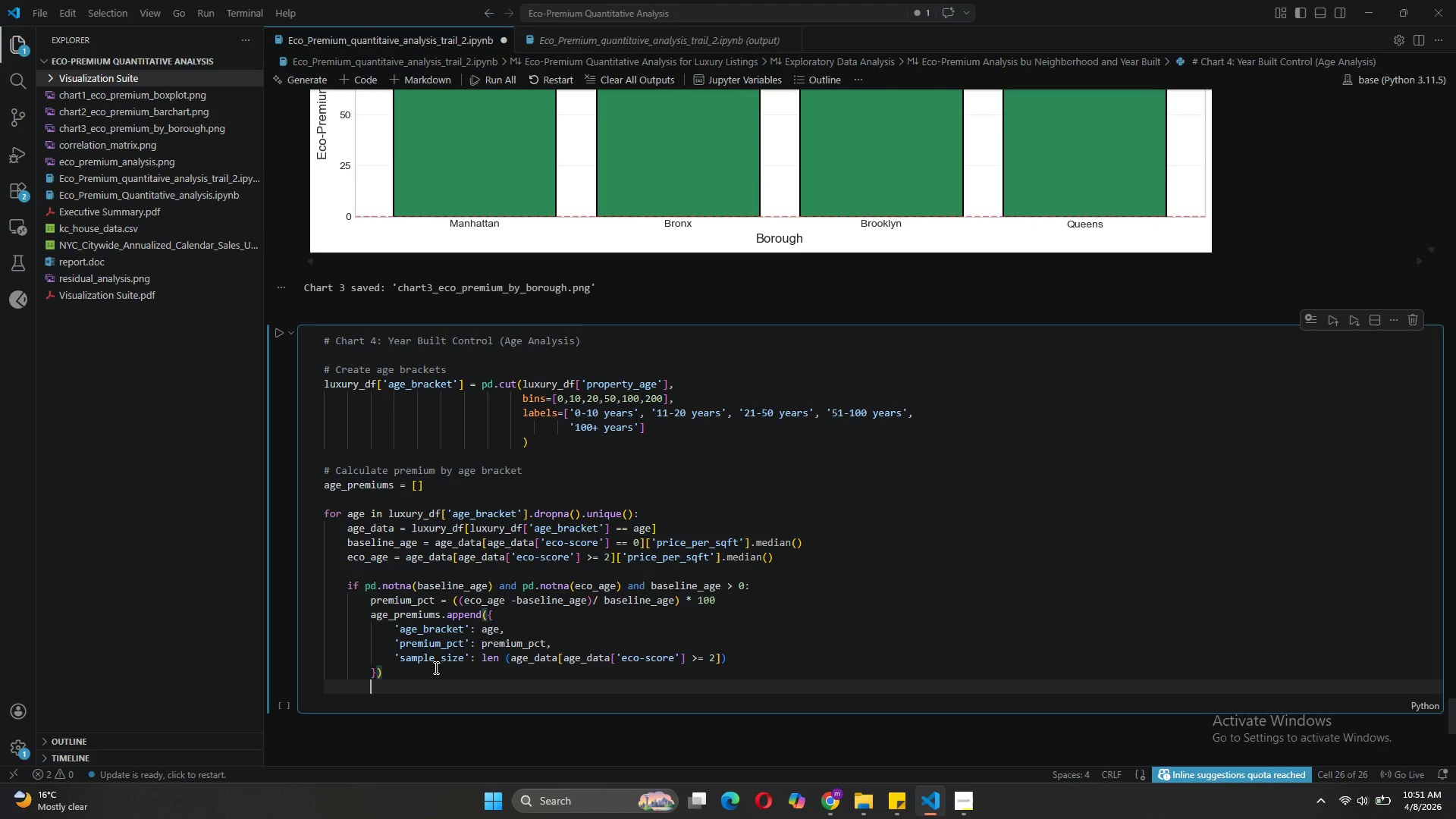 
key(Enter)
 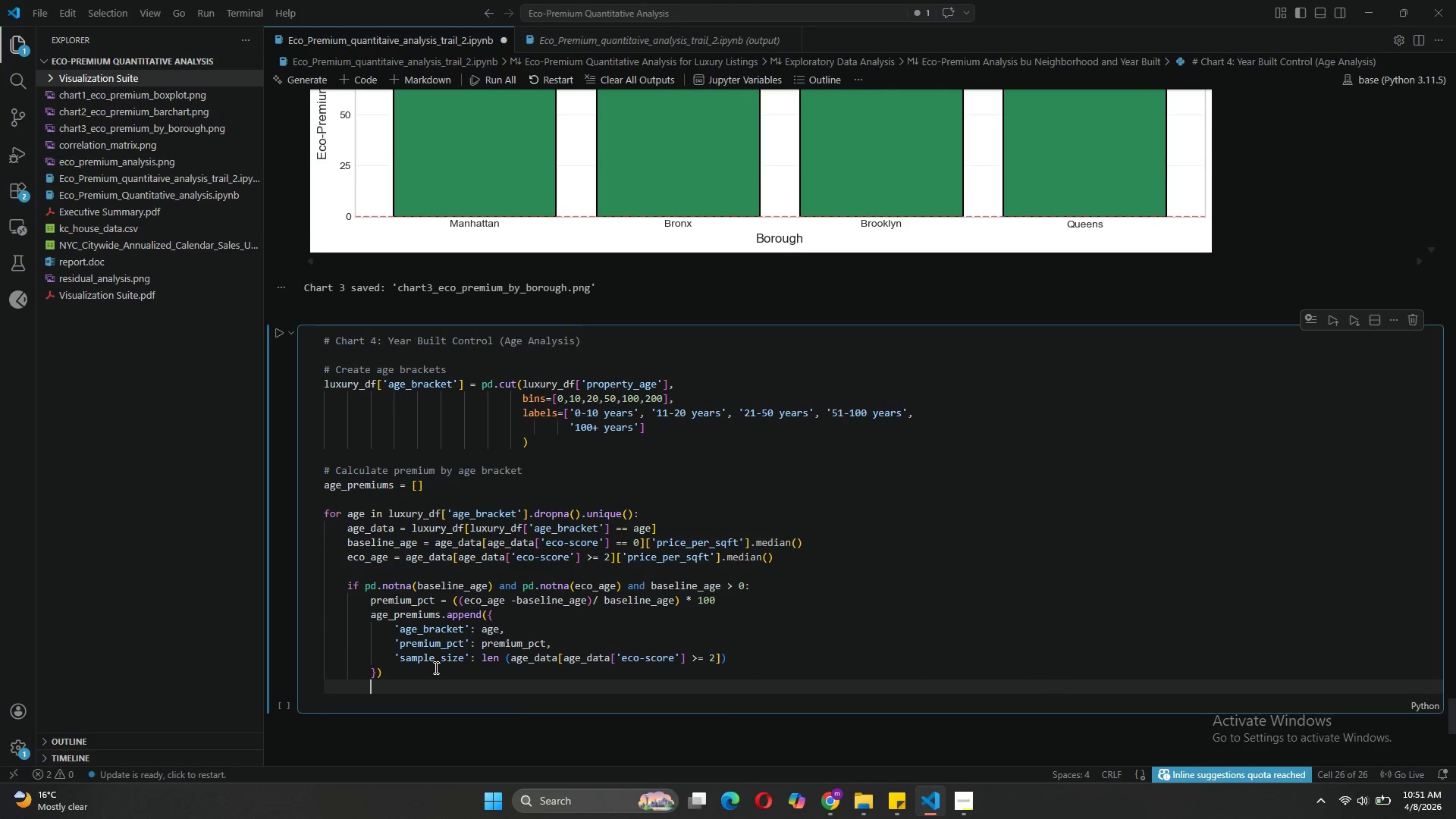 
key(Enter)
 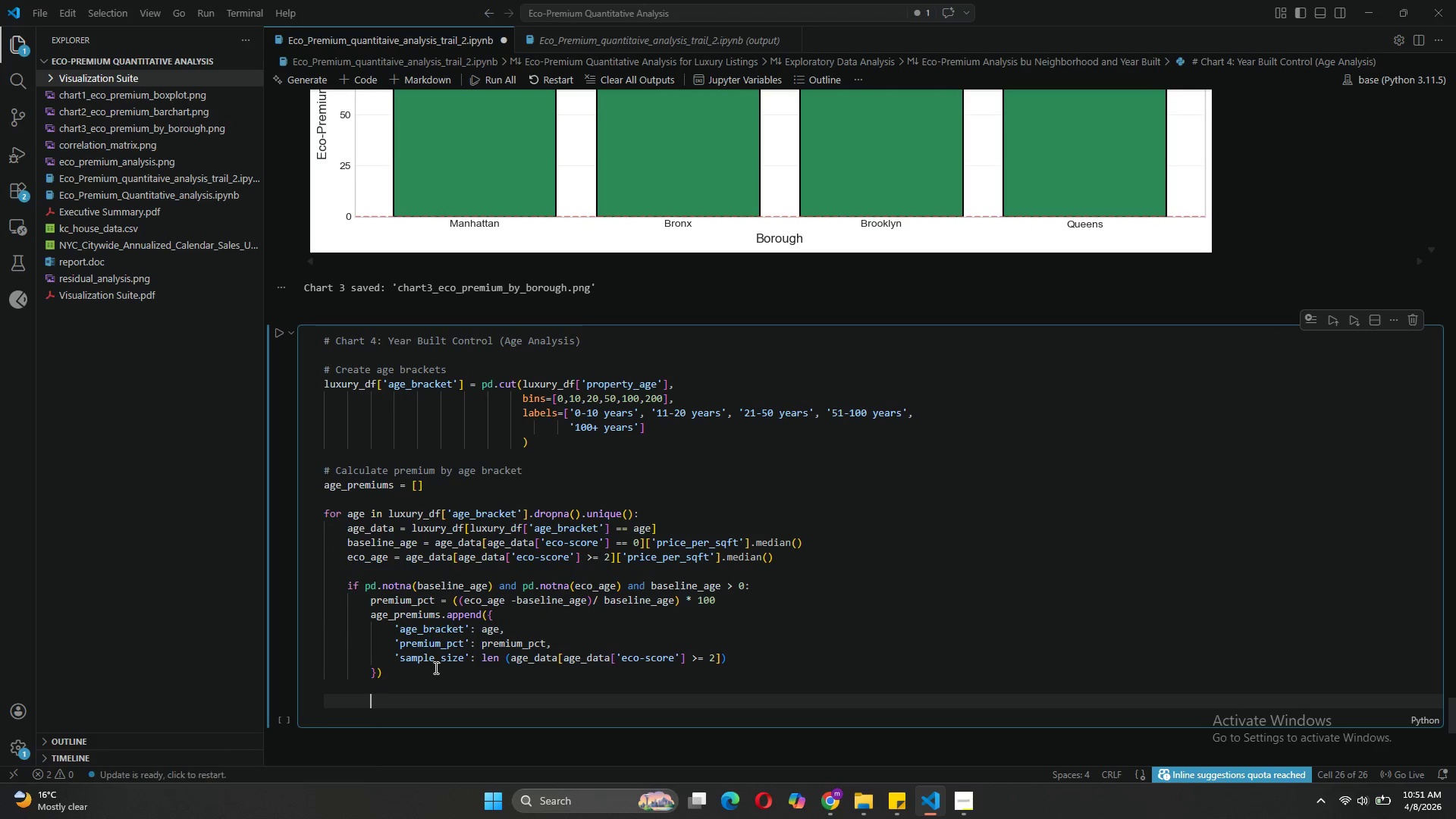 
key(Backspace)
 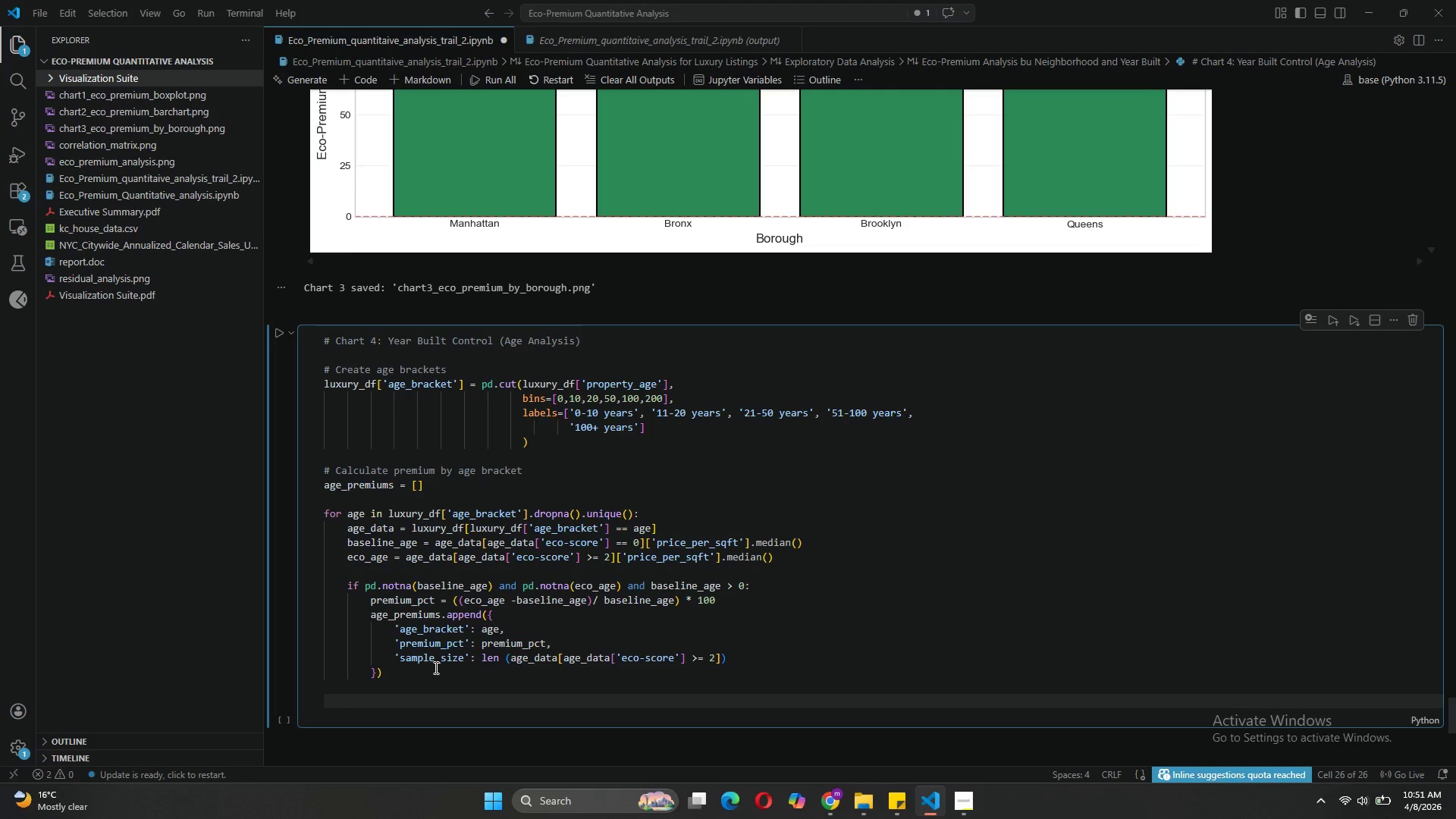 
wait(5.14)
 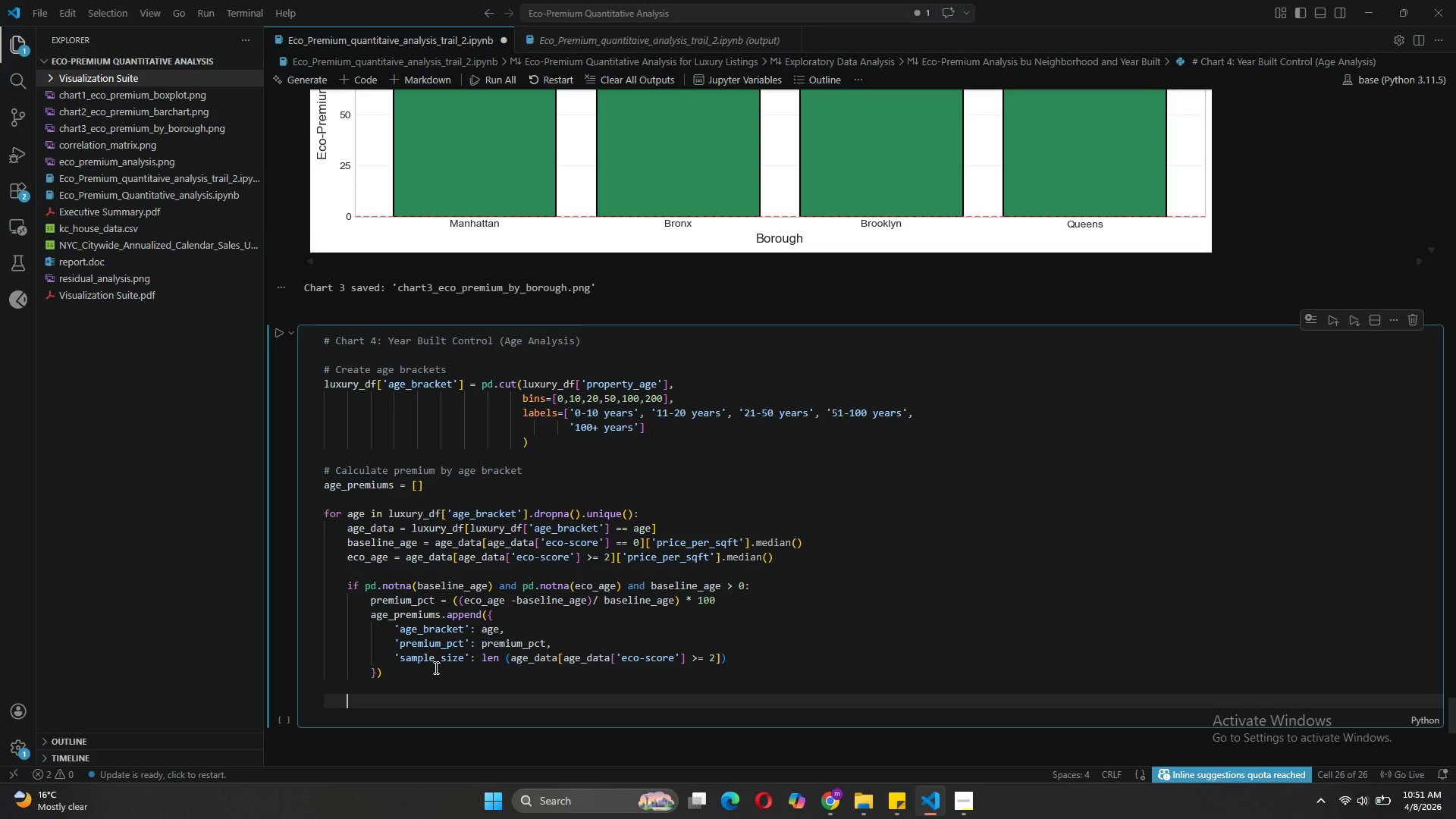 
key(Backspace)
type(aged_)
key(Backspace)
key(Backspace)
key(Backspace)
type(e-)
key(Backspace)
type(_df = pd.Data)
key(Tab)
type((age_premiums)
 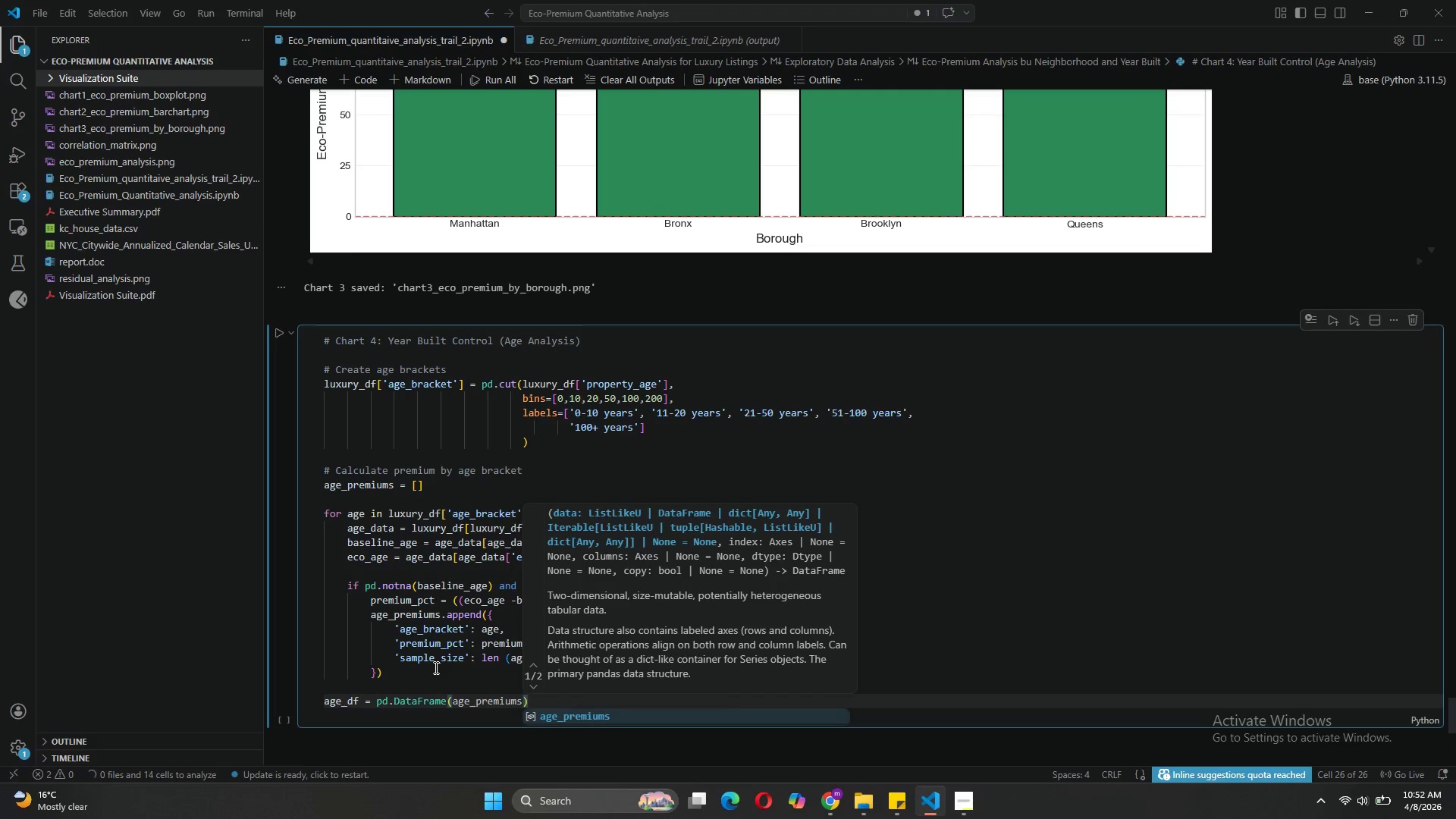 
key(ArrowRight)
 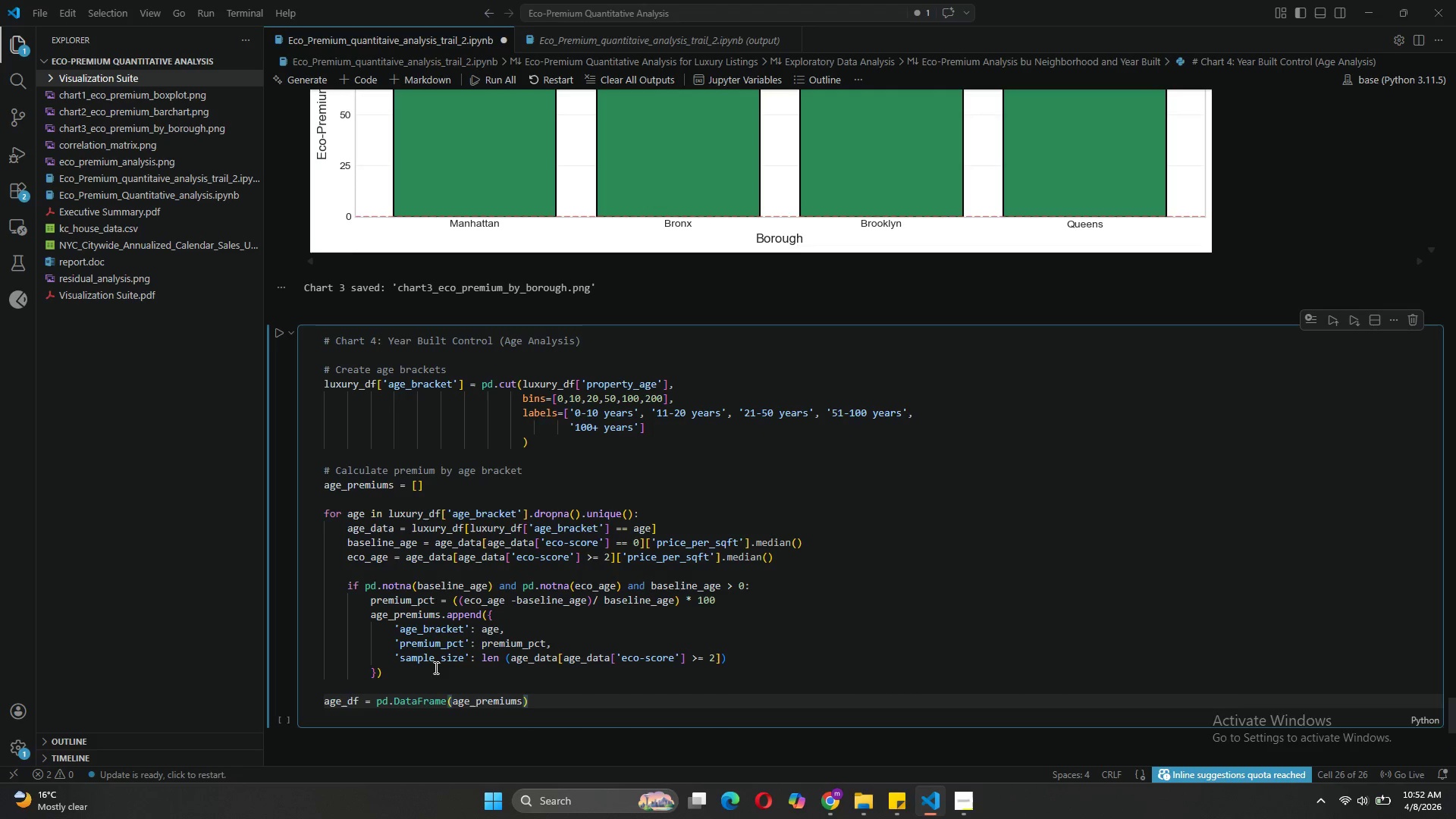 
key(Enter)
 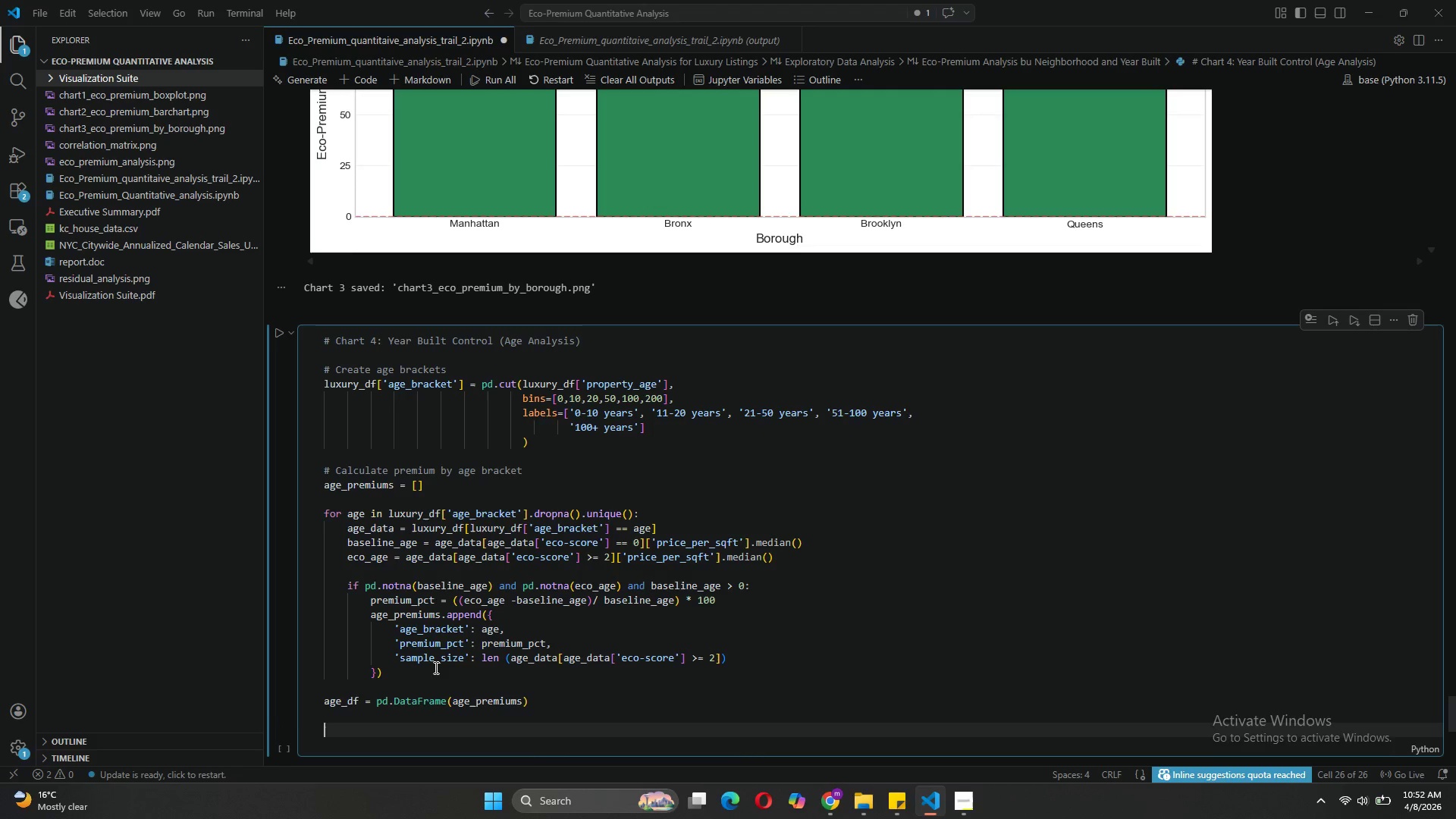 
key(Enter)
 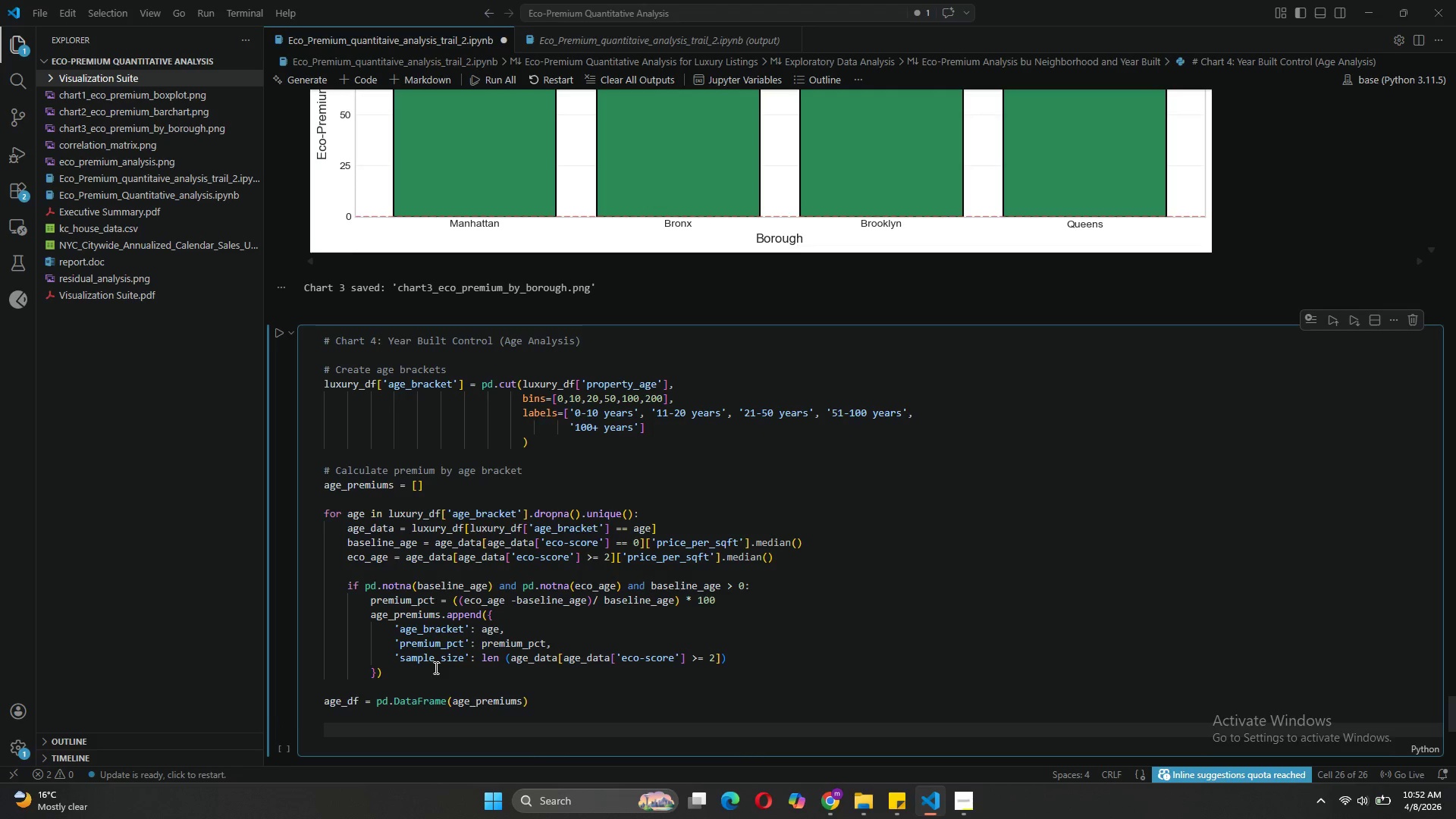 
type(fig, ax = plt.subplots(figsize=(12,6)
 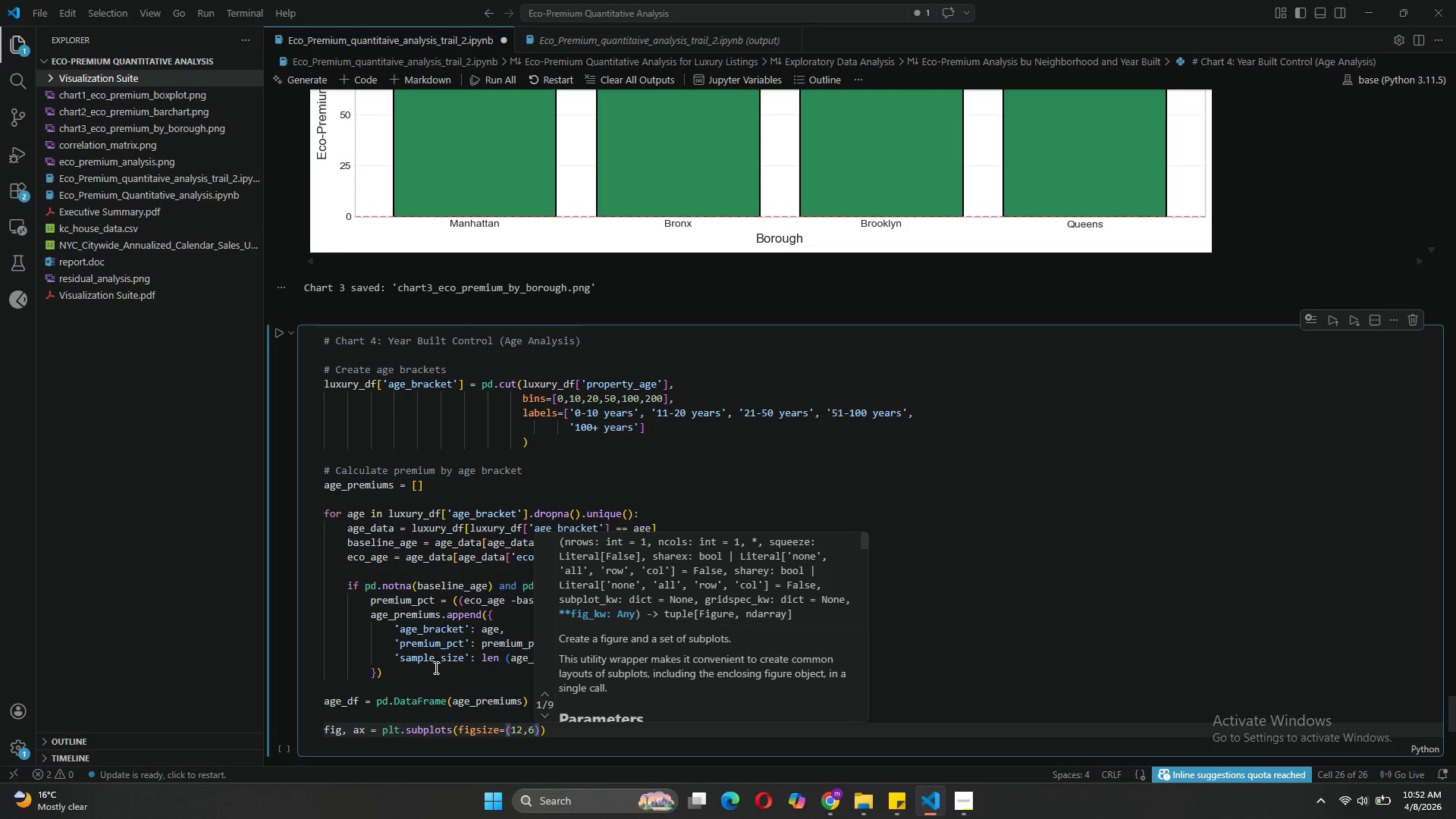 
key(ArrowLeft)
 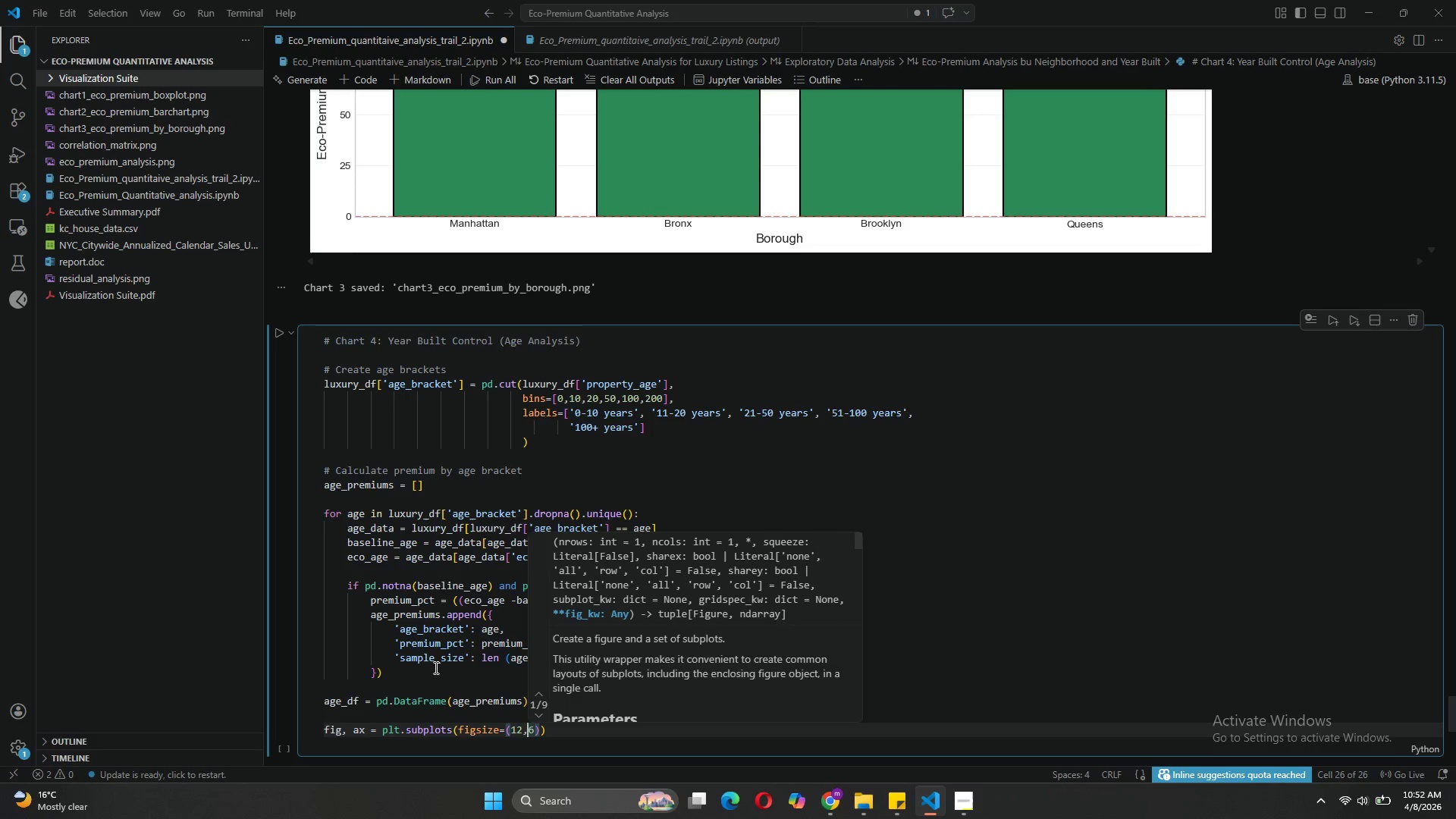 
key(Space)
 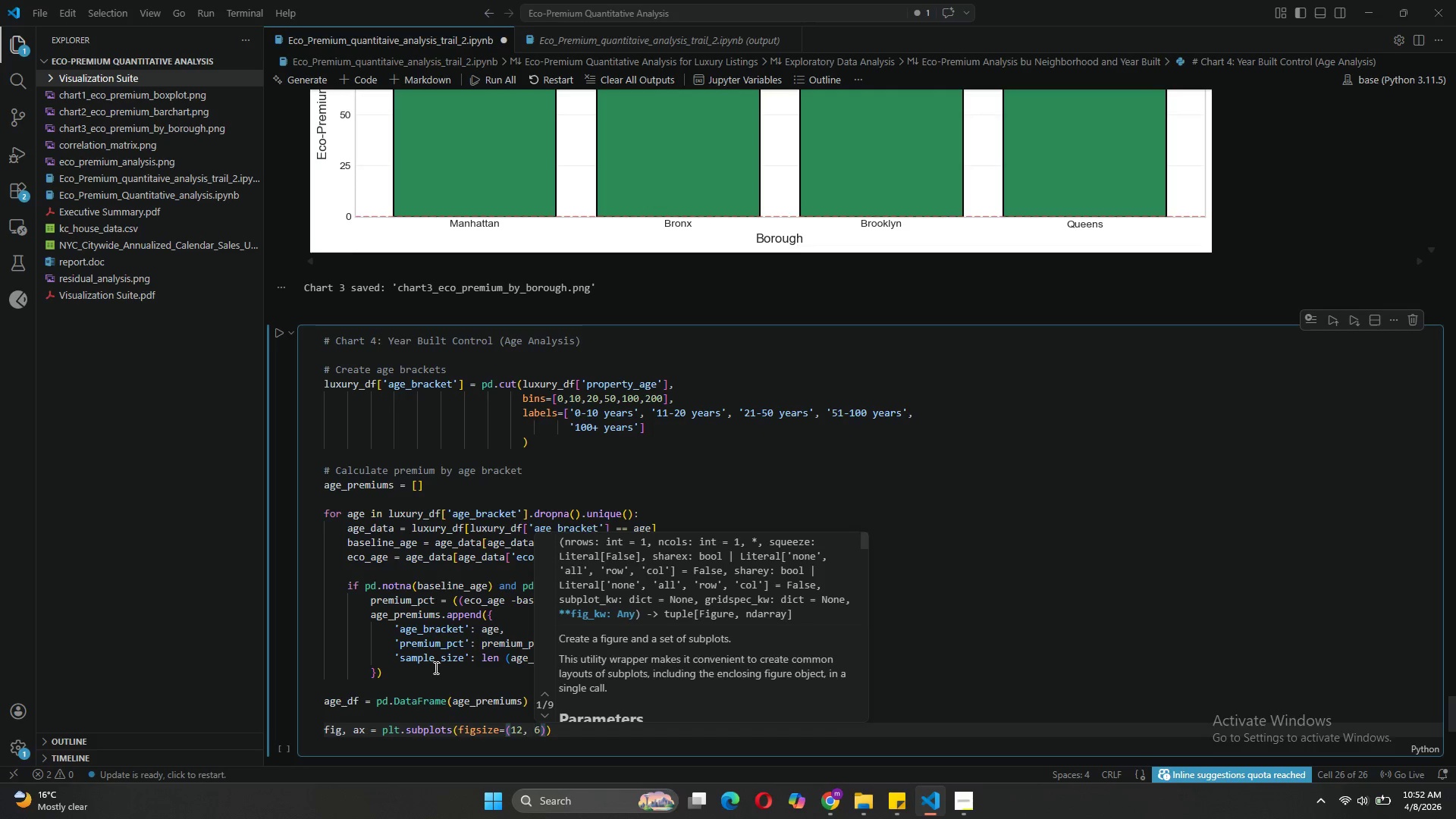 
key(ArrowRight)
 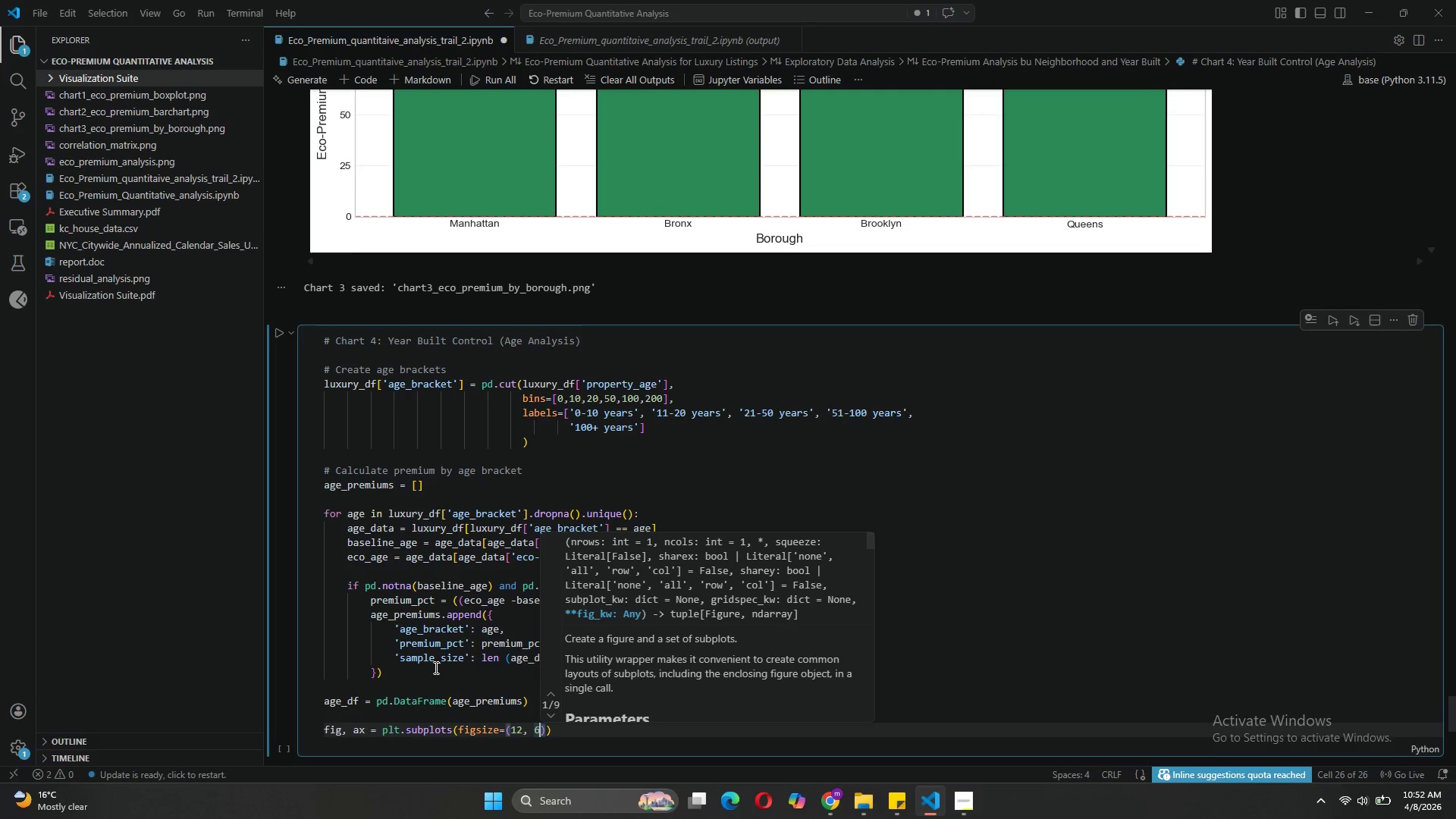 
key(ArrowRight)
 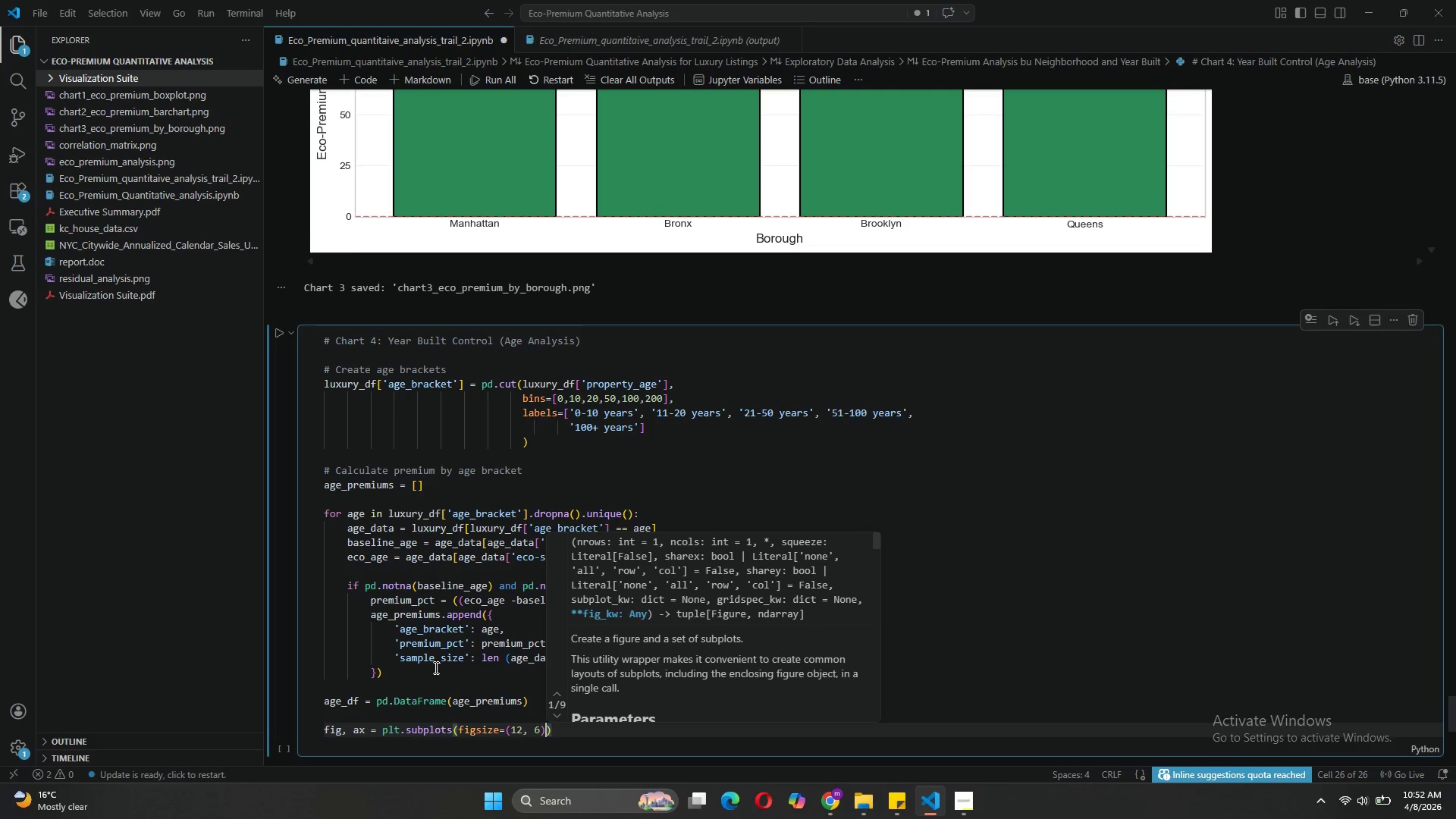 
key(ArrowRight)
 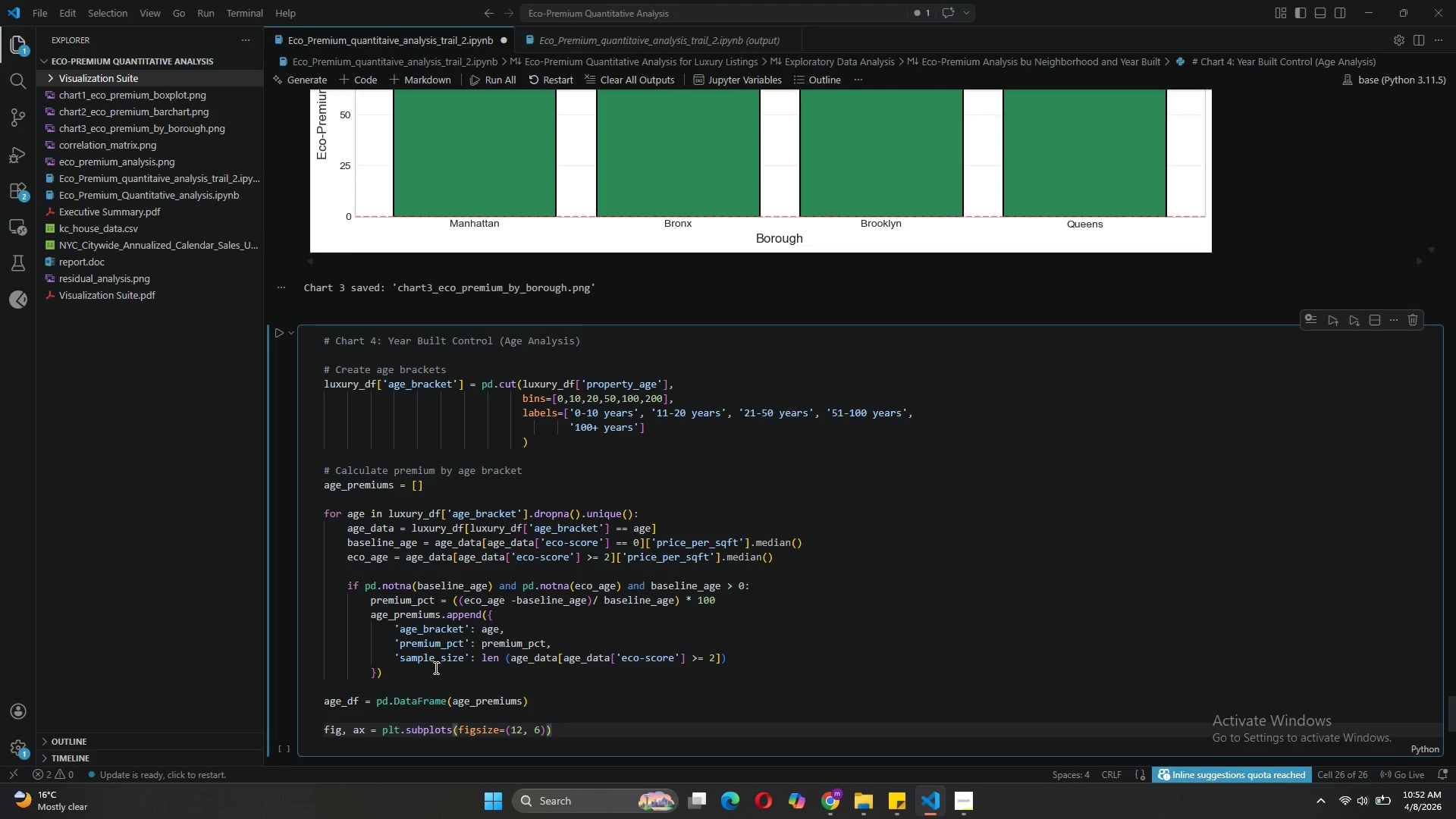 
wait(15.45)
 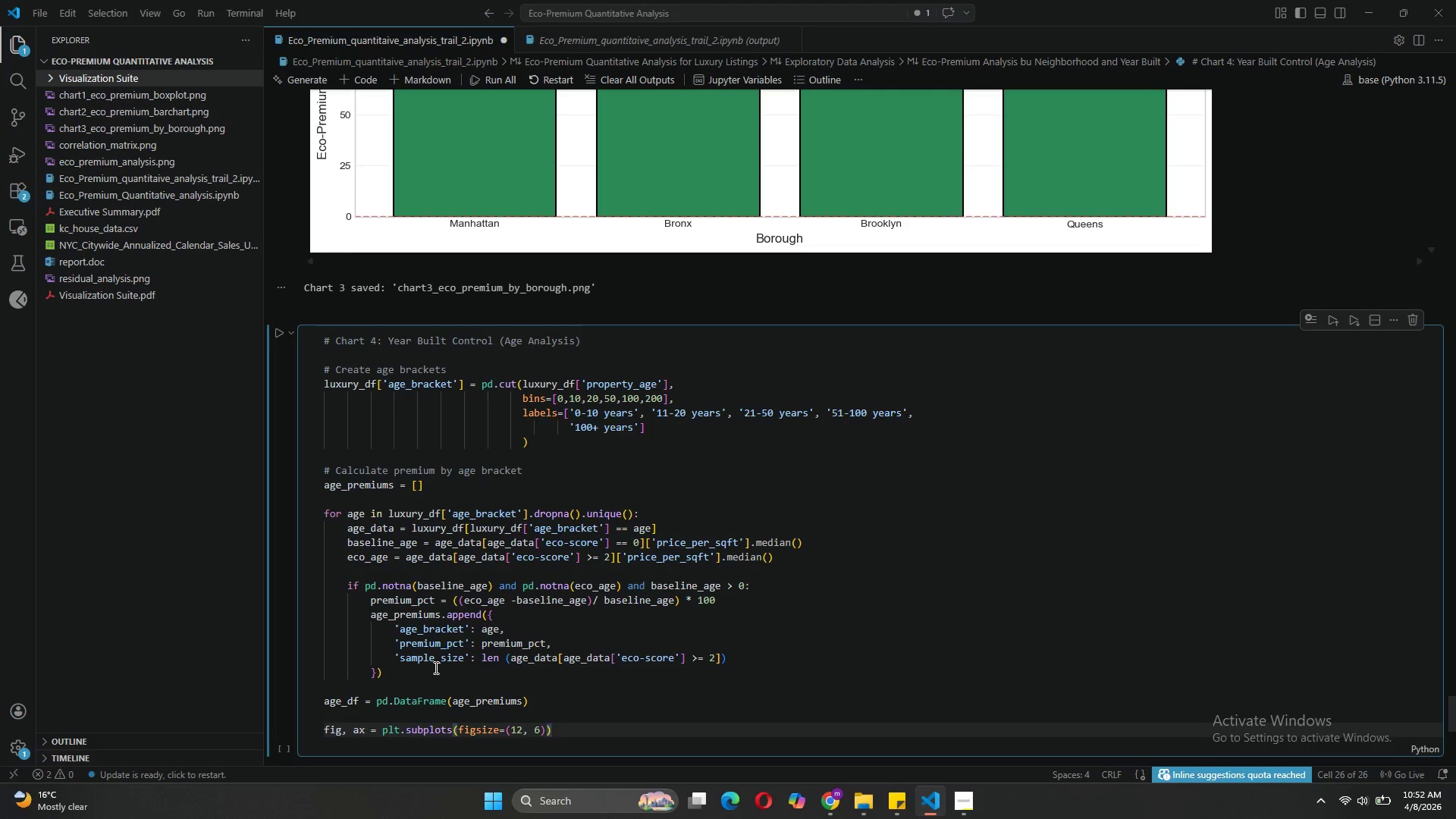 
key(Enter)
 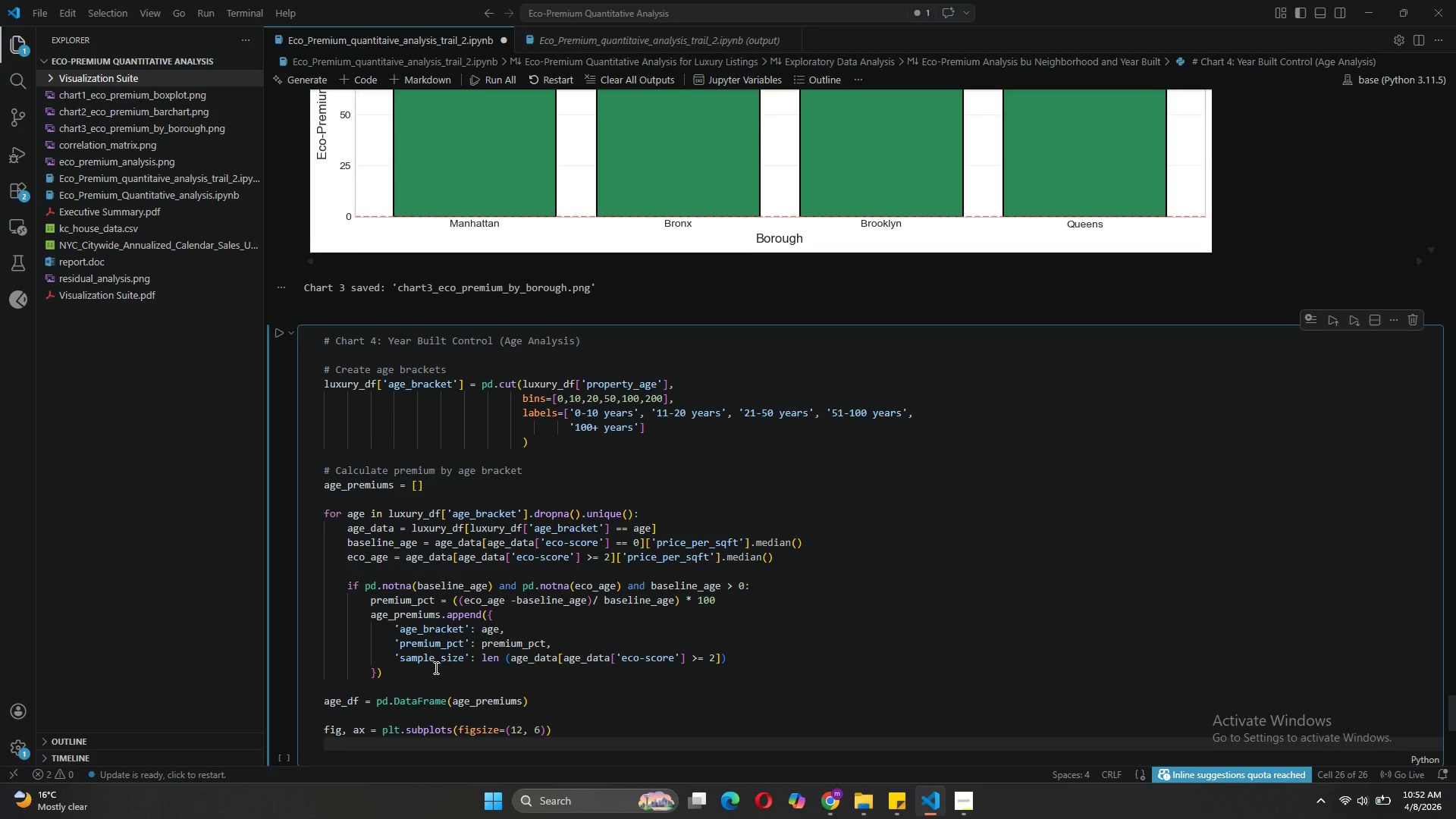 
key(Enter)
 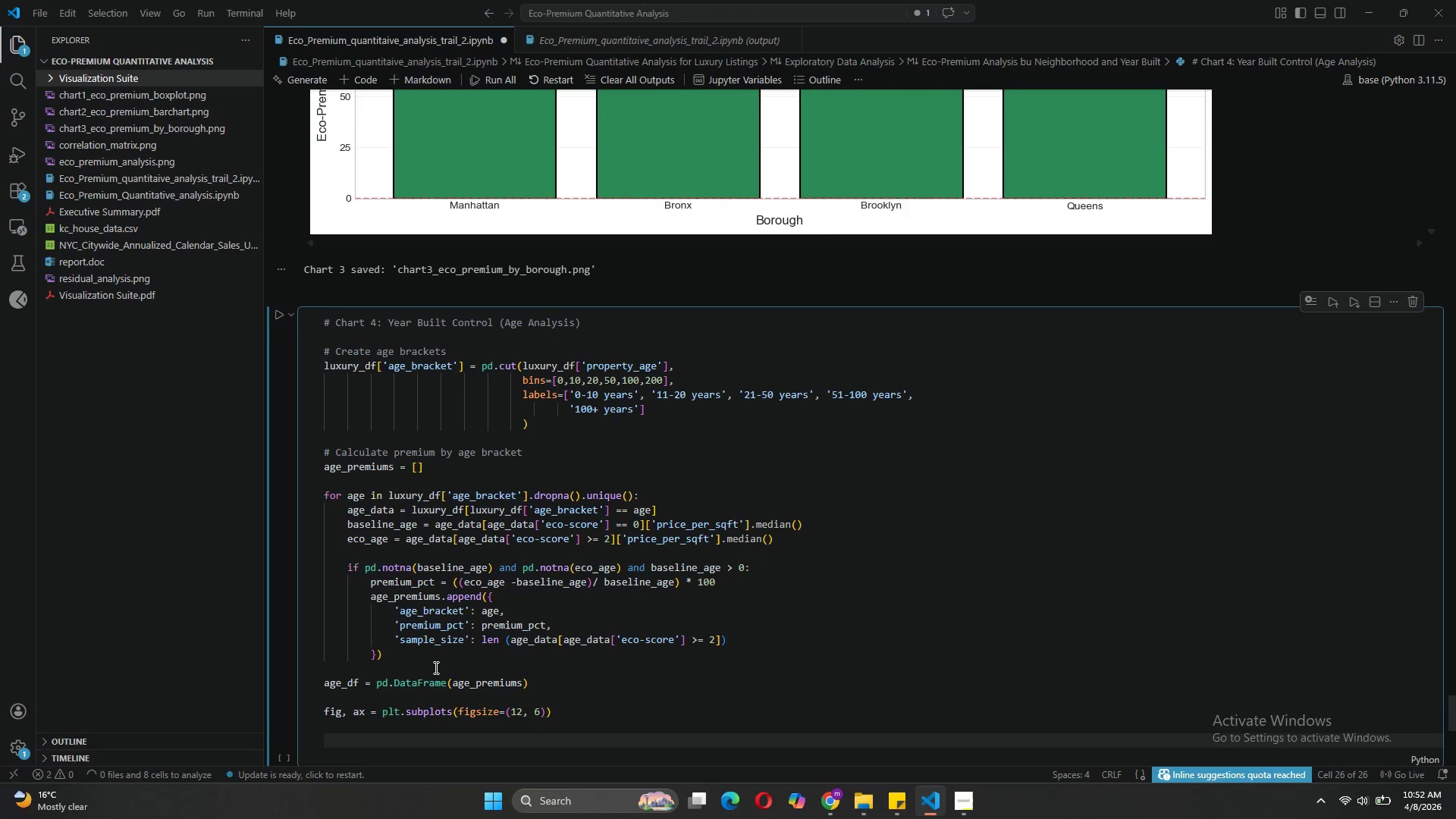 
type(cp)
key(Backspace)
type(olors_age = [#2)
key(Backspace)
key(Backspace)
type('#2E8B57)
 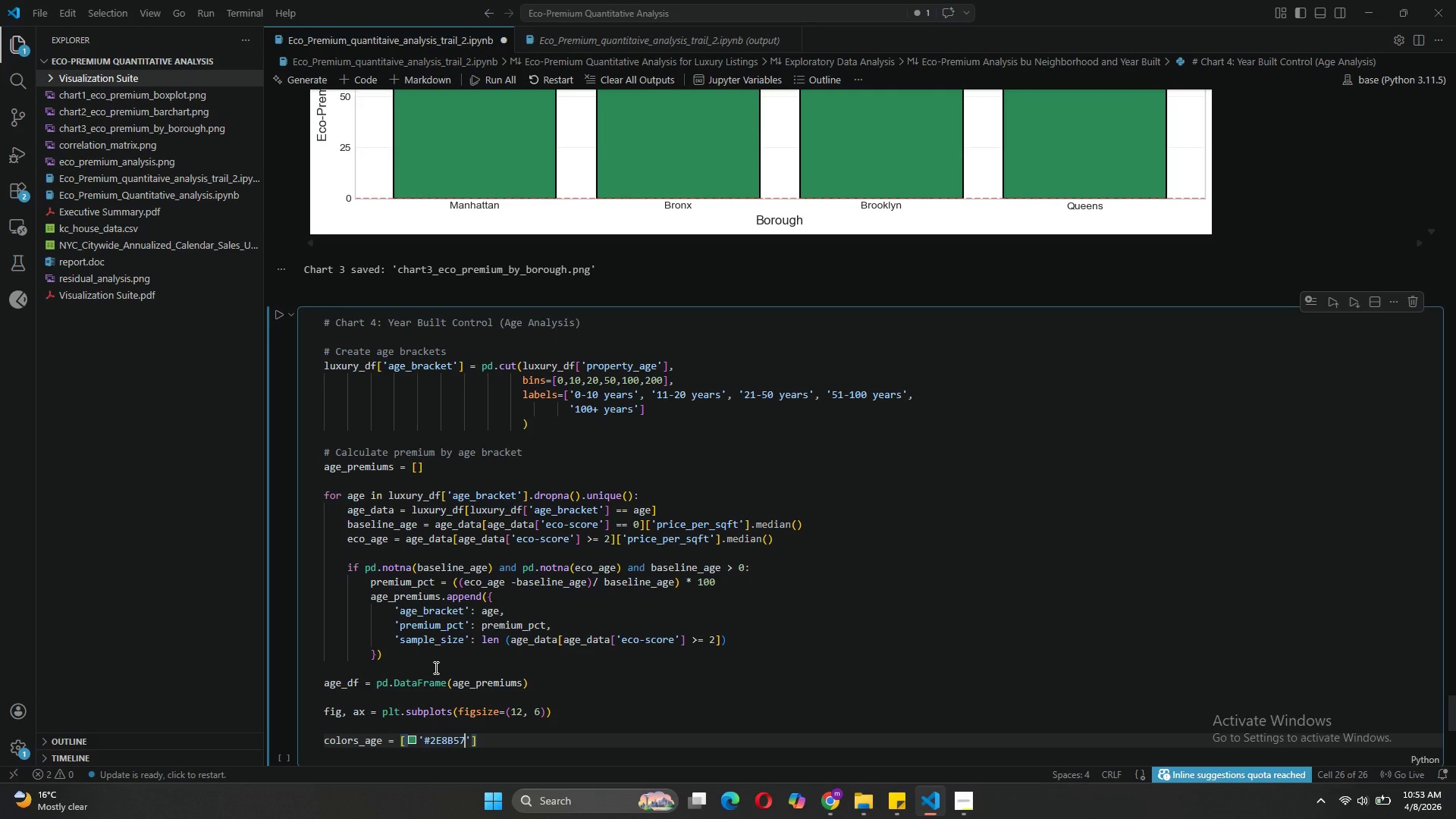 
key(ArrowRight)
 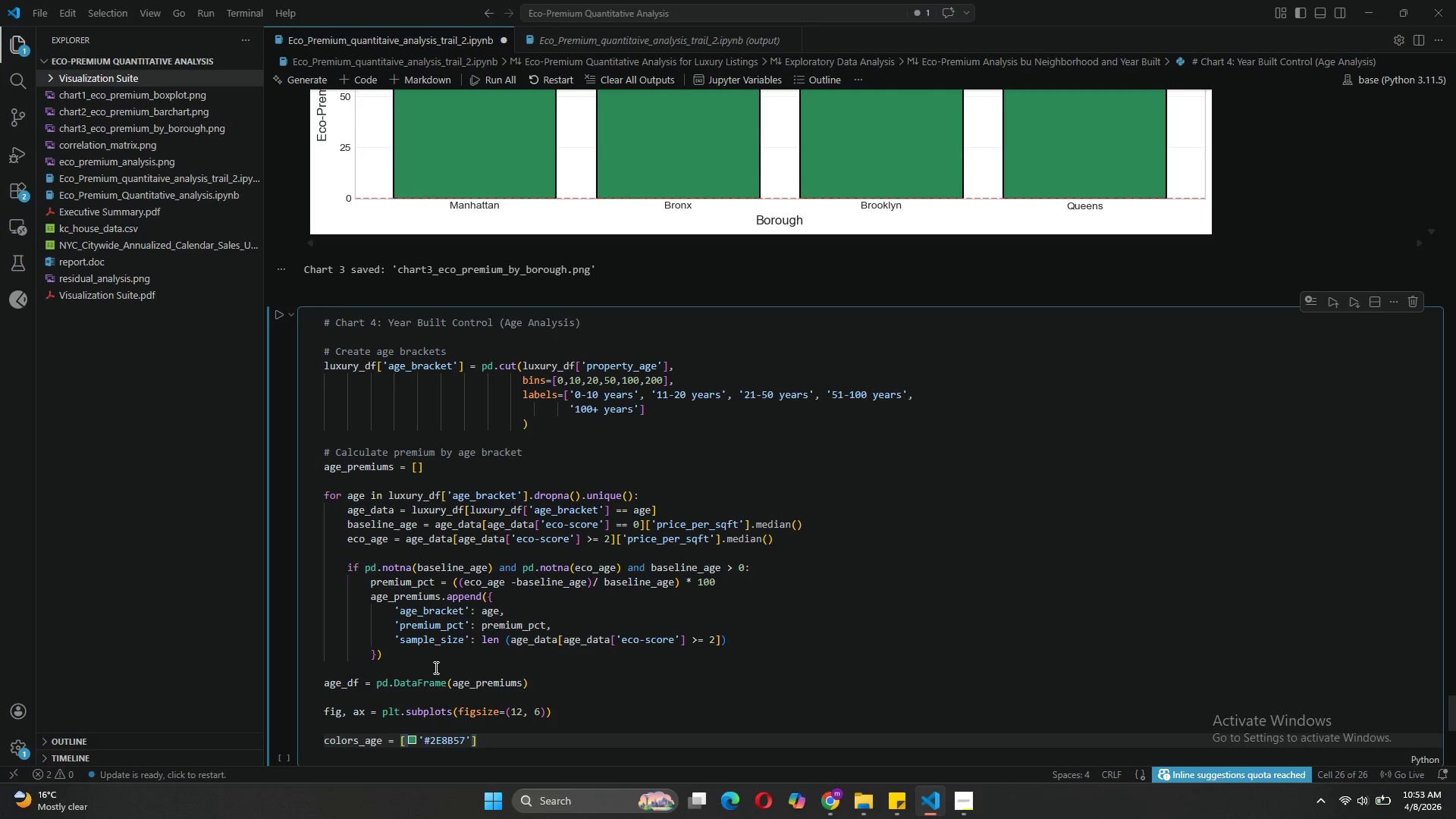 
type( IF )
key(Backspace)
key(Backspace)
key(Backspace)
type(if v)
key(Backspace)
type(x > 0 else '#8B7355)
 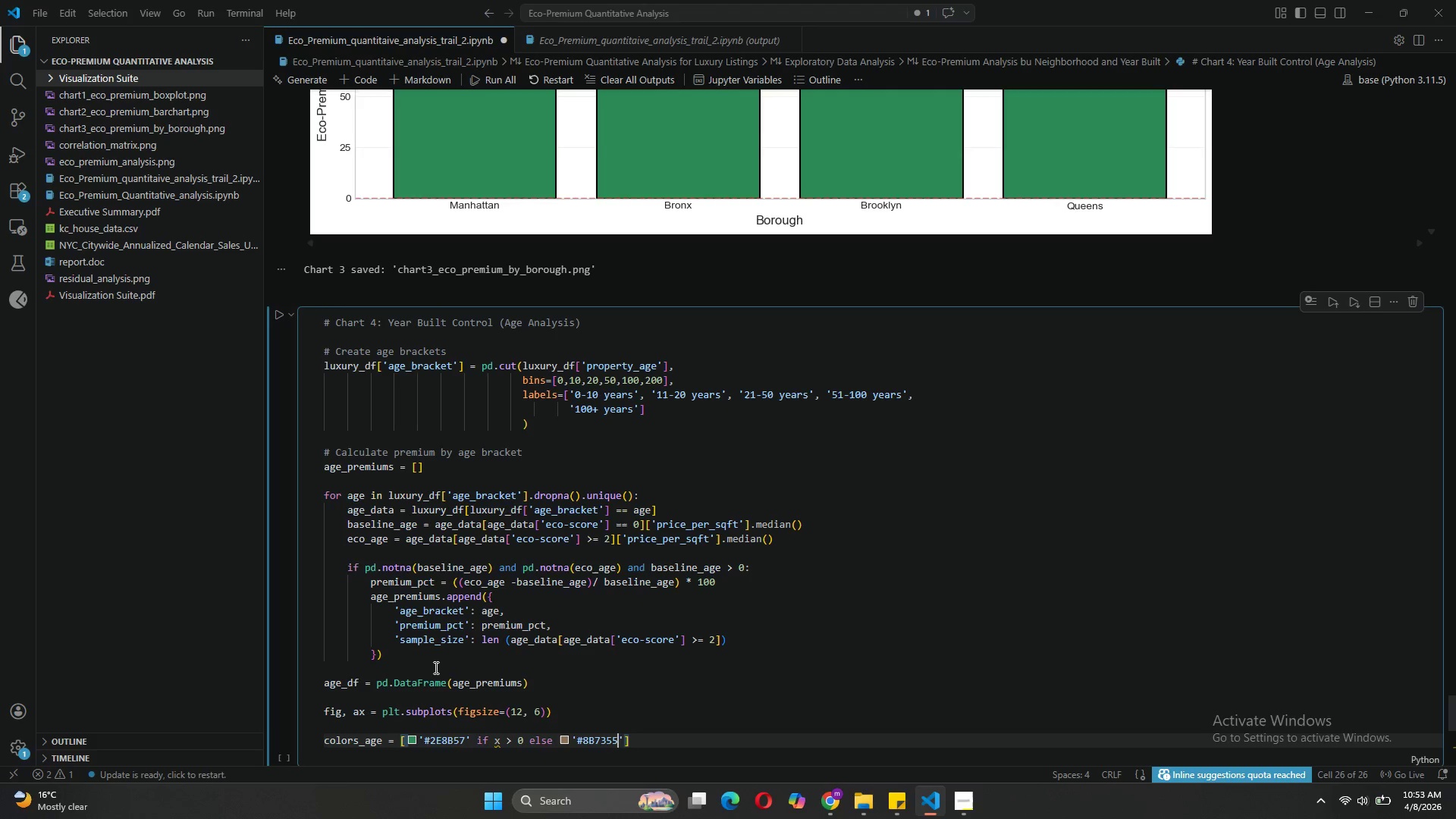 
key(ArrowRight)
 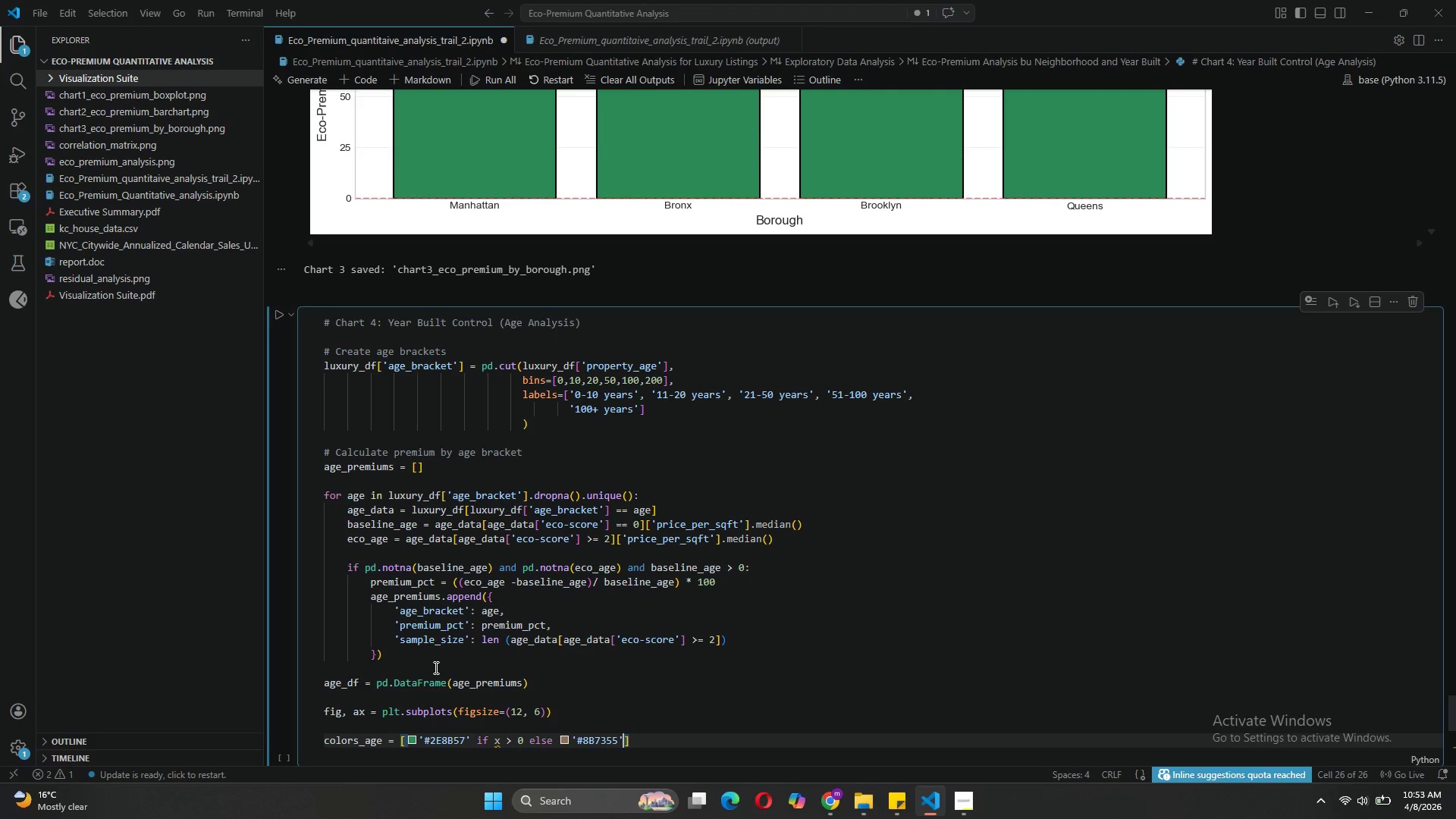 
type( FOR )
key(Backspace)
key(Backspace)
key(Backspace)
key(Backspace)
type(for c)
key(Backspace)
type(x in age)
 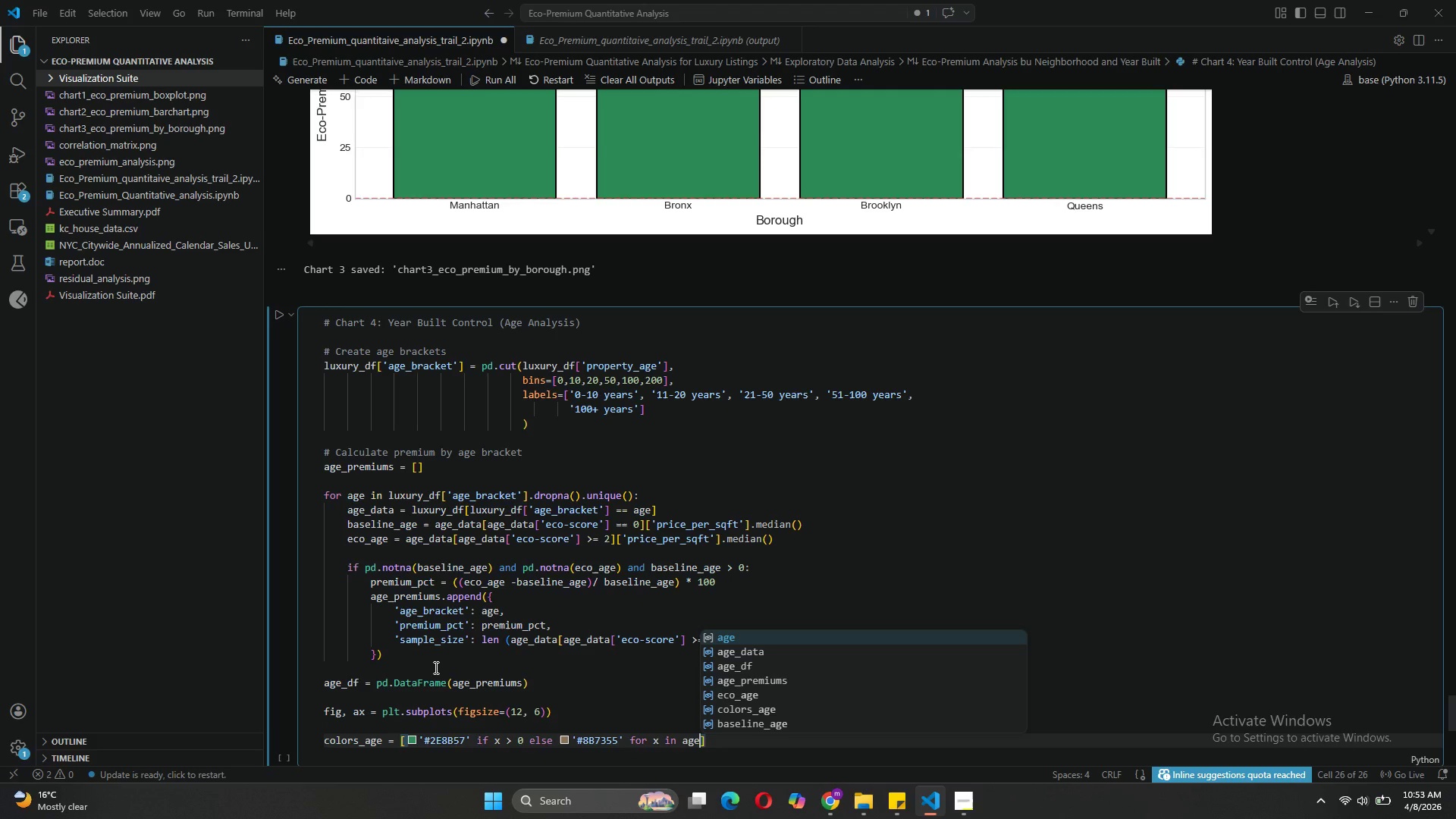 
type(_df['premium_pct)
 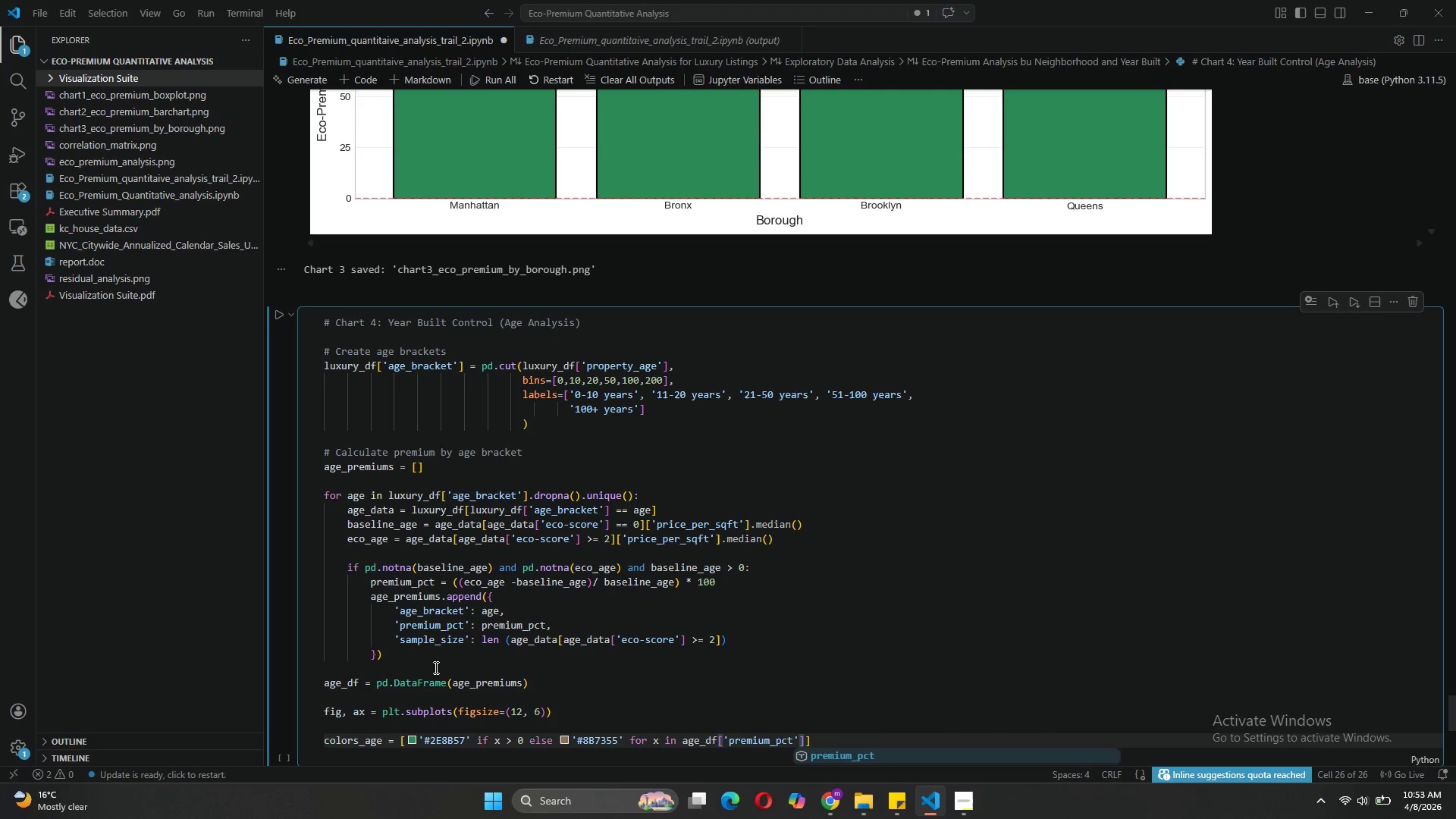 
key(ArrowRight)
 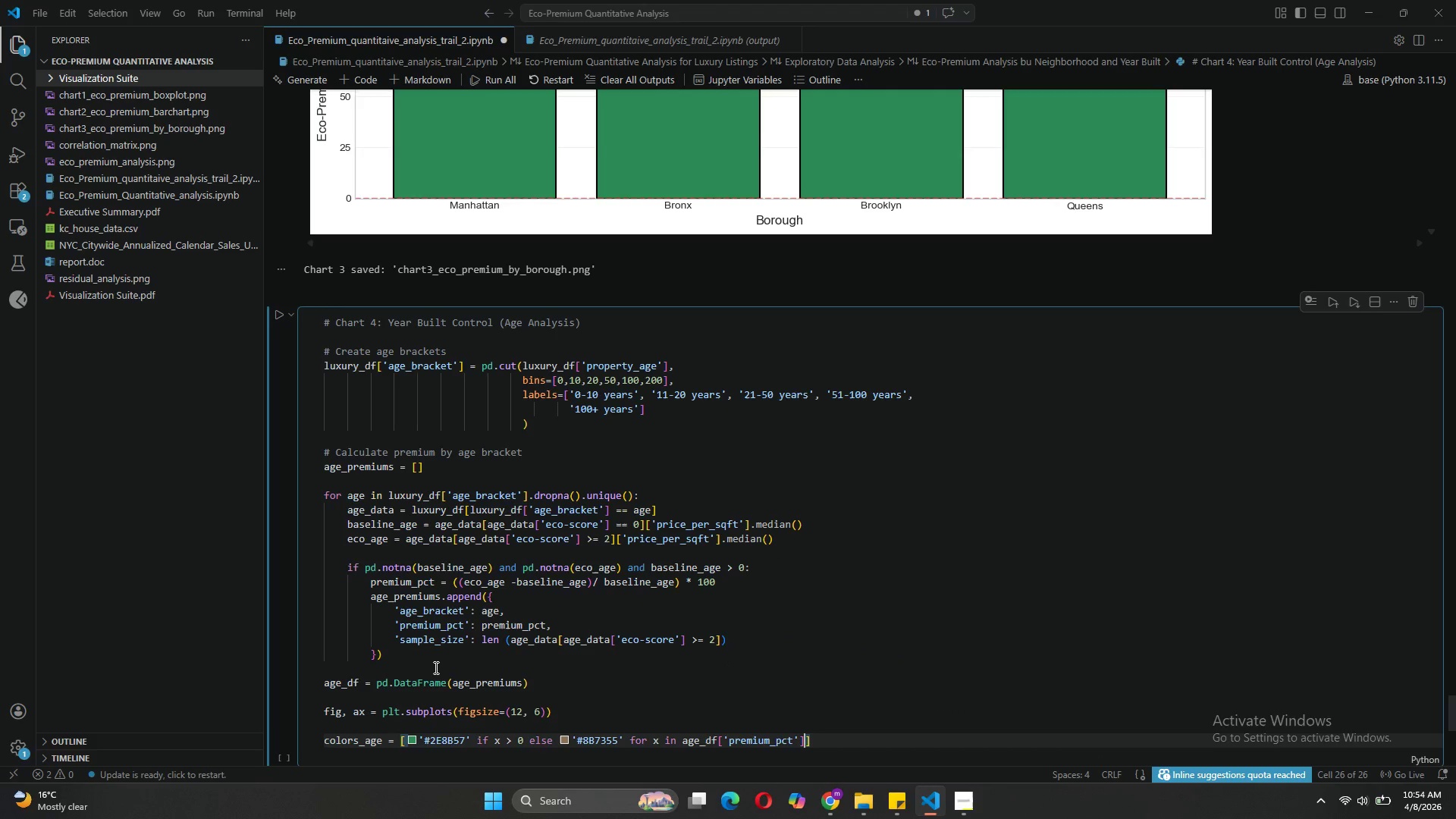 
key(ArrowRight)
 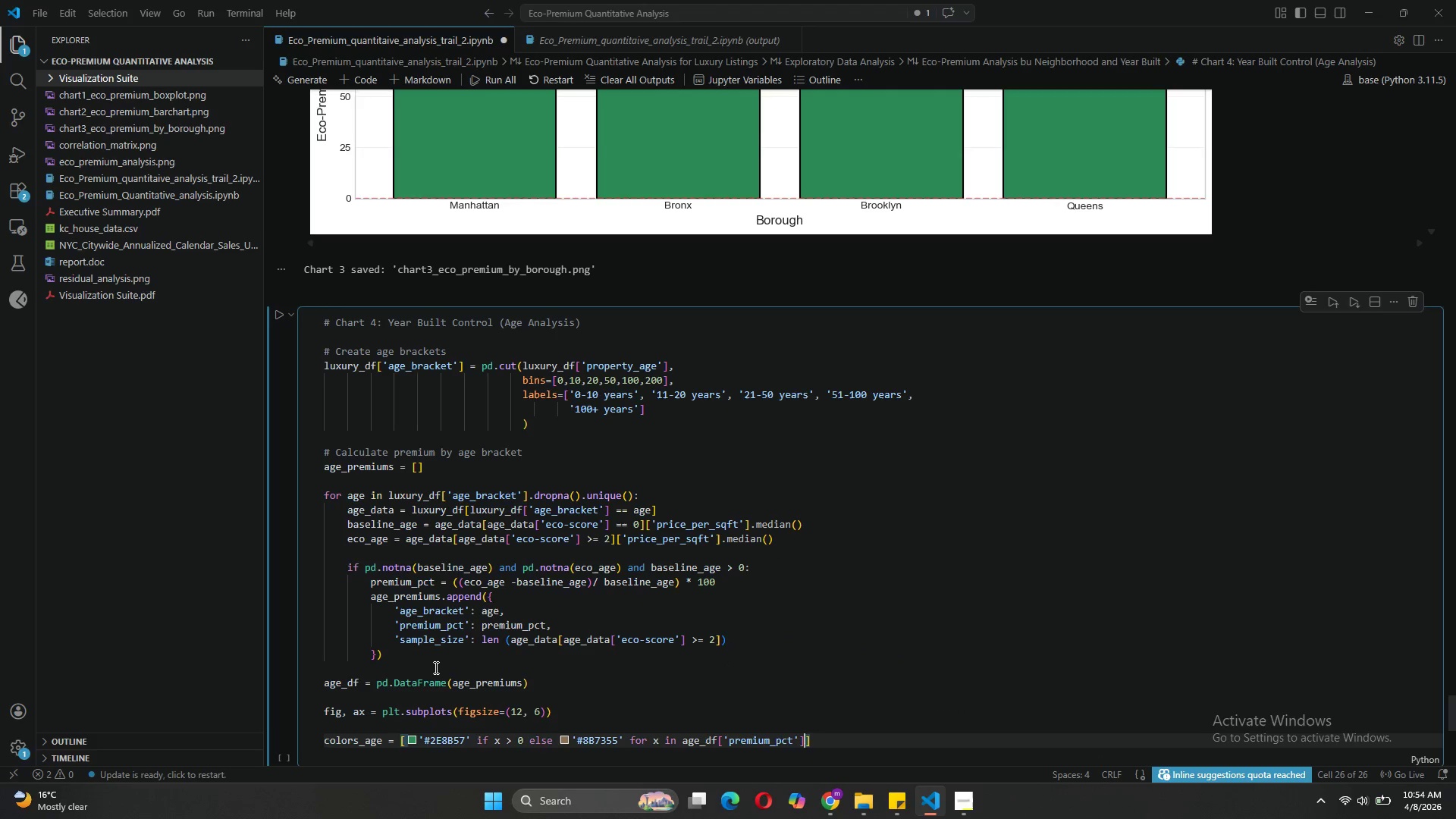 
key(ArrowRight)
 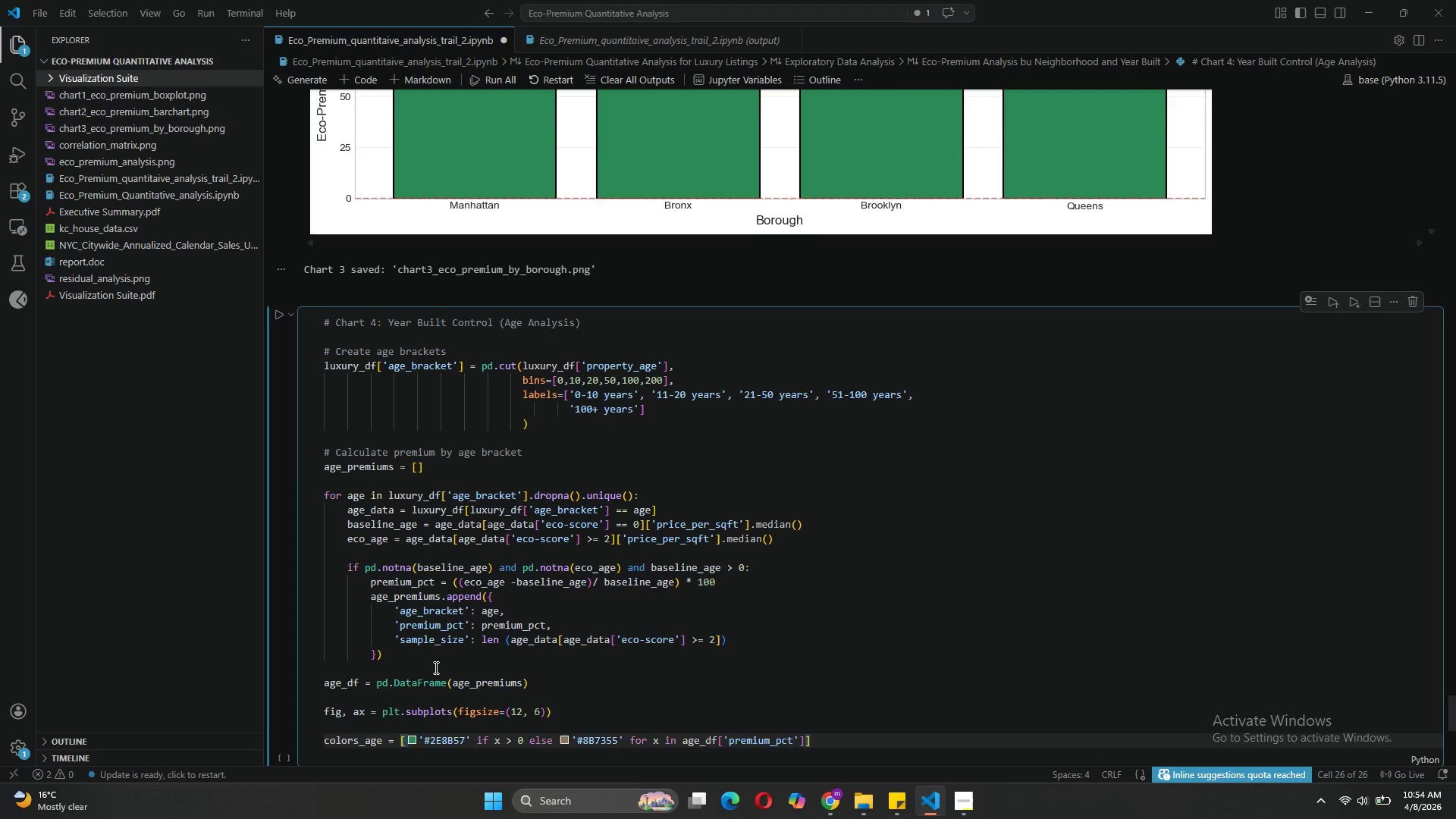 
key(Enter)
 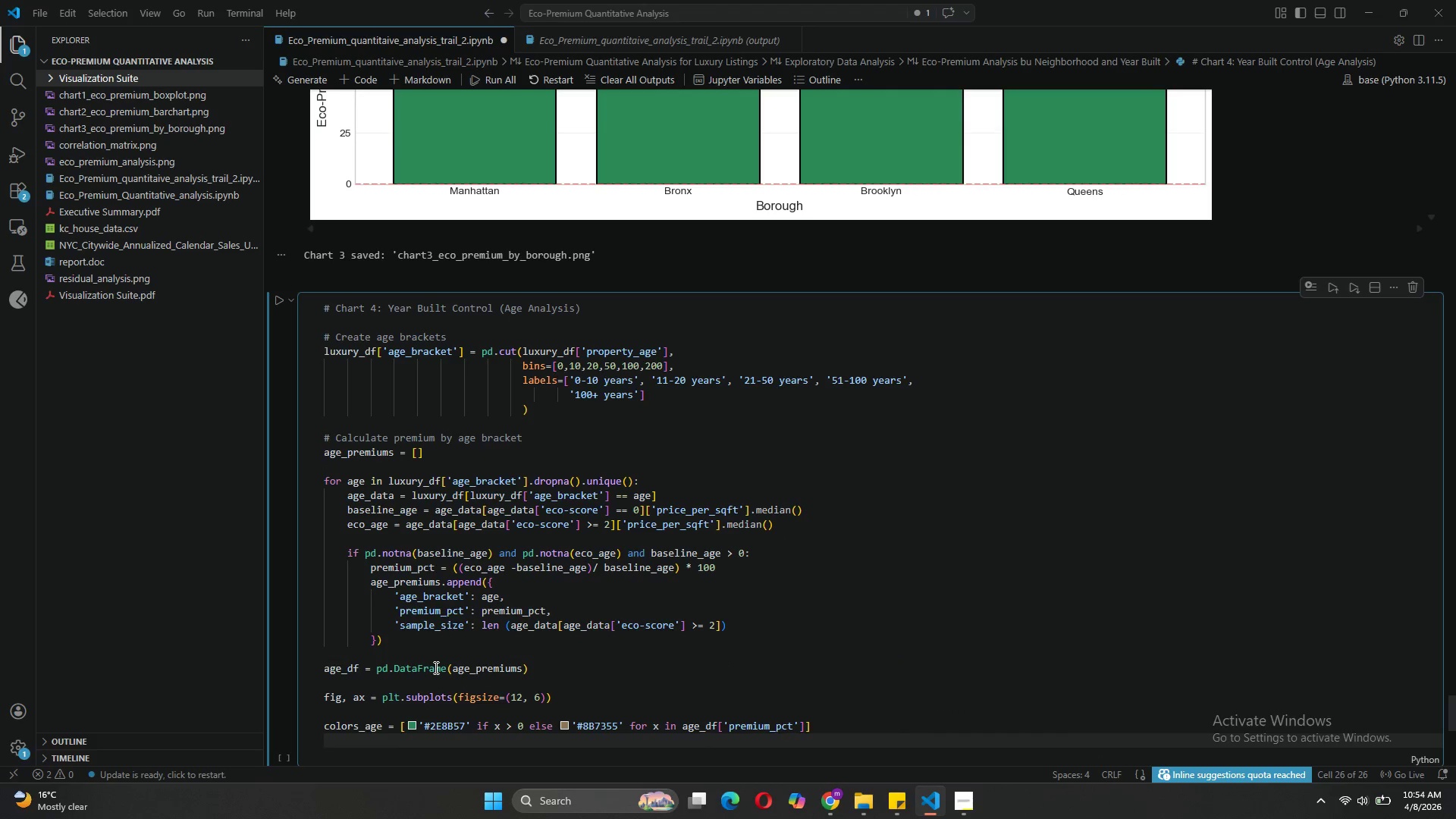 
type(bars = ax.bar(age_df['age)
 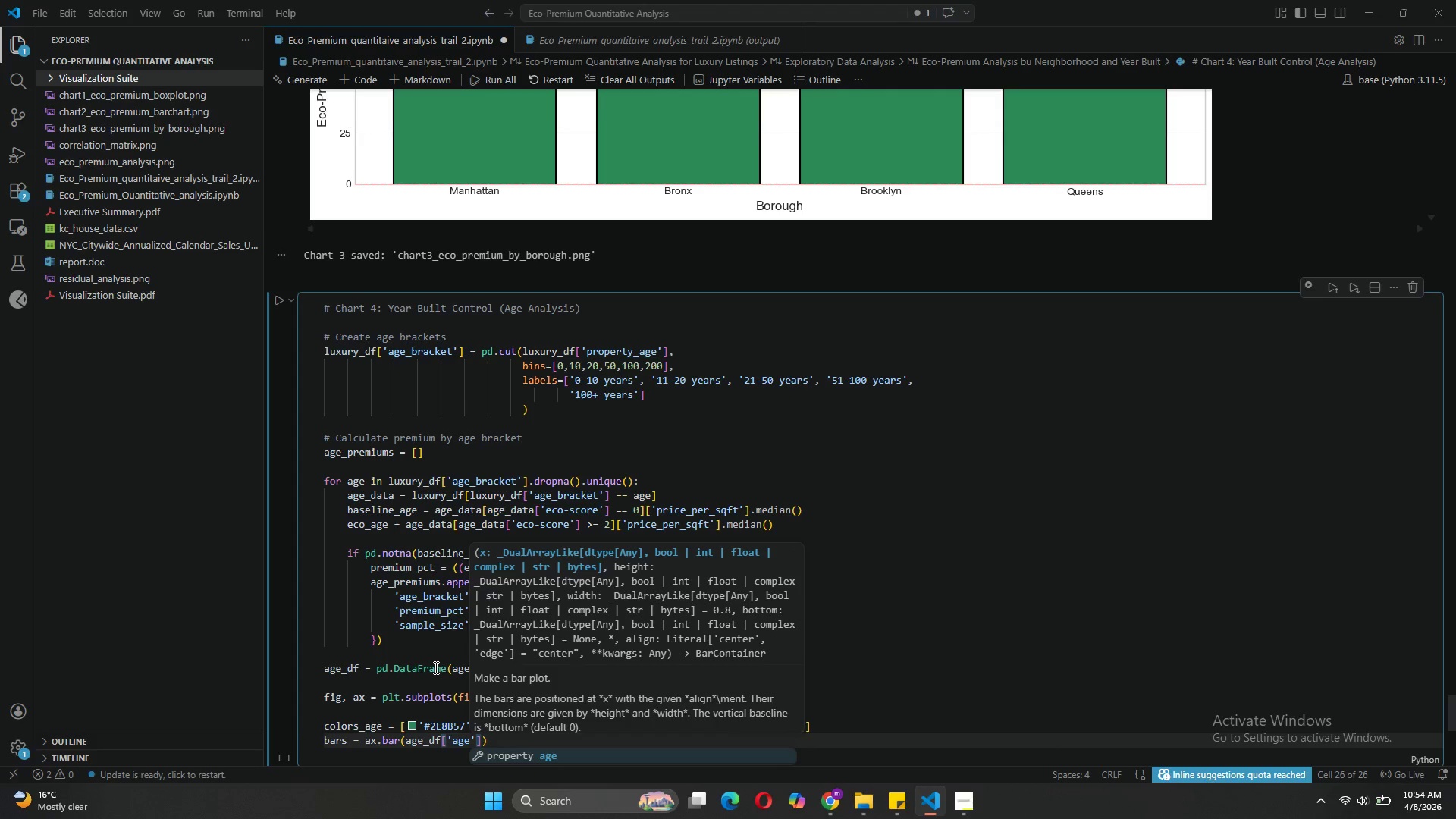 
wait(7.69)
 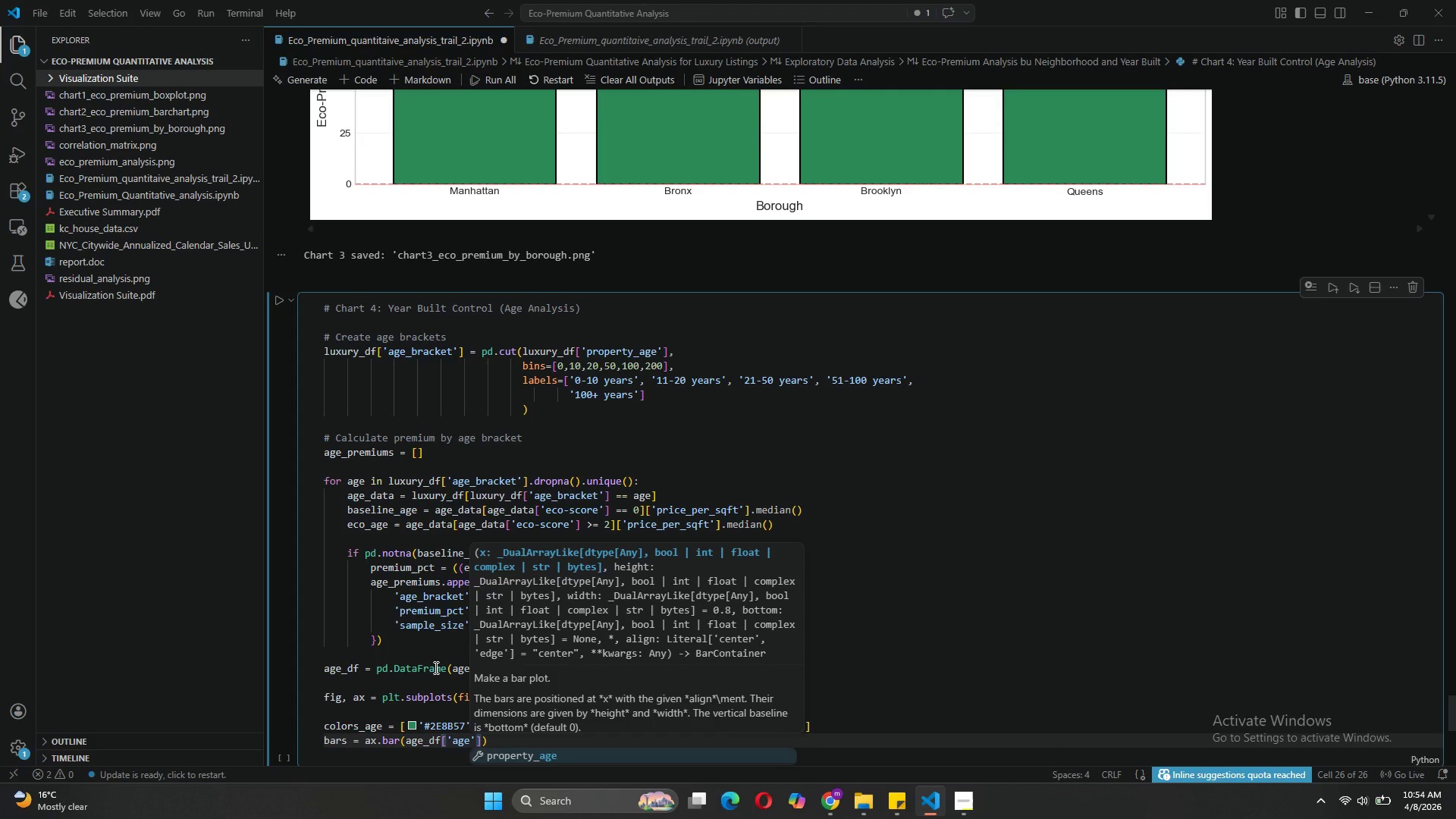 
type(_bracket)
 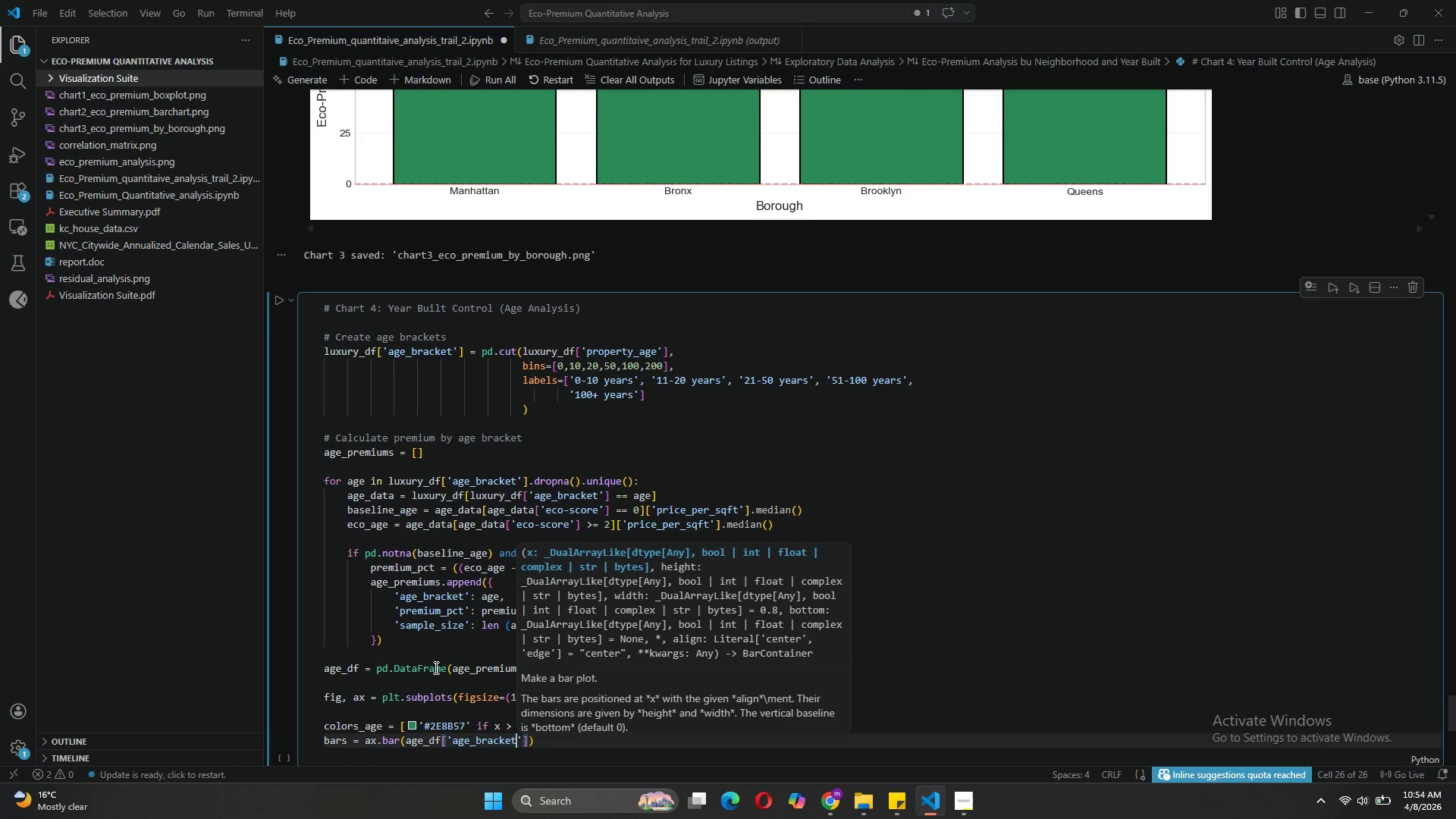 
key(ArrowRight)
 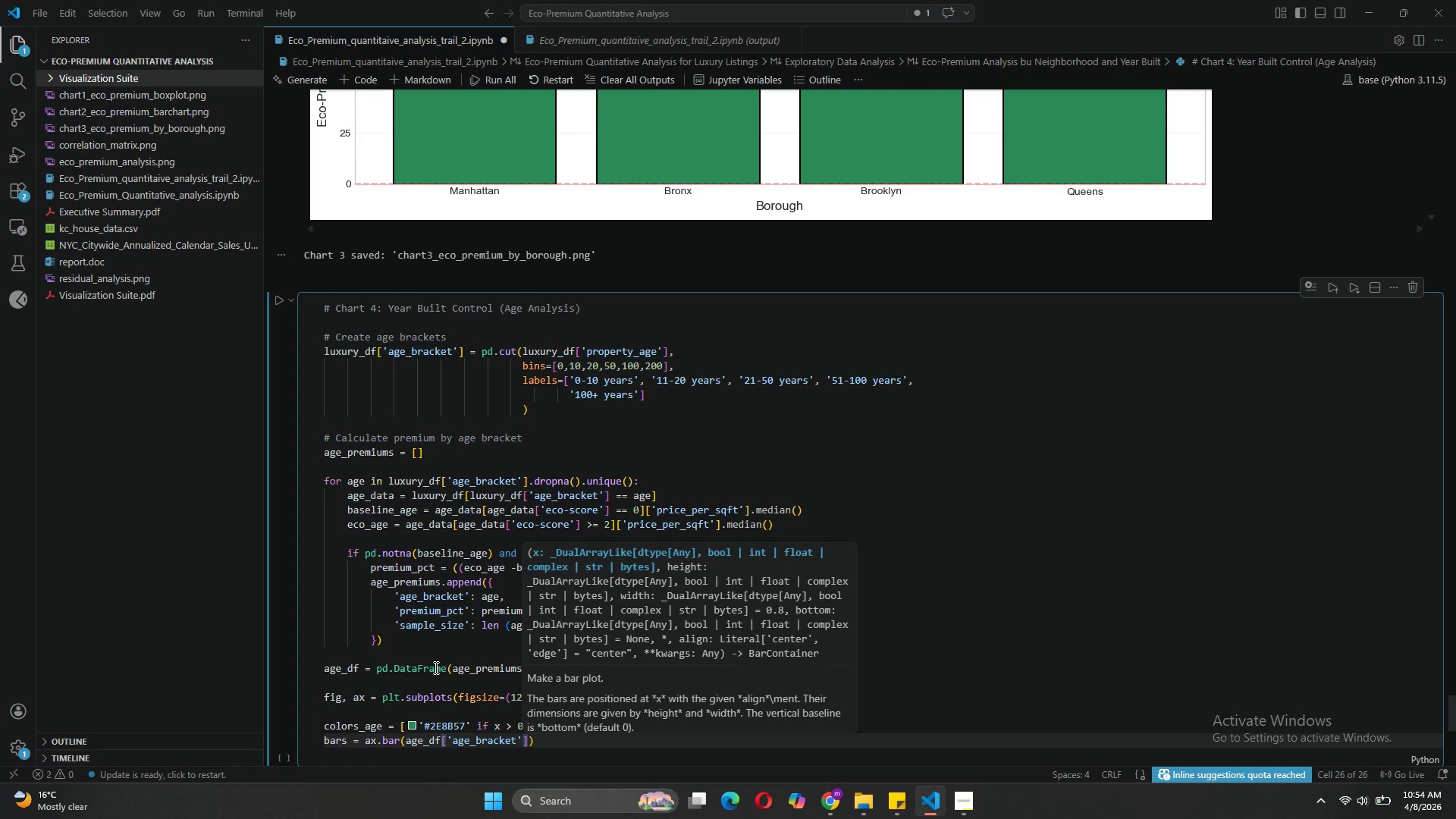 
key(ArrowRight)
 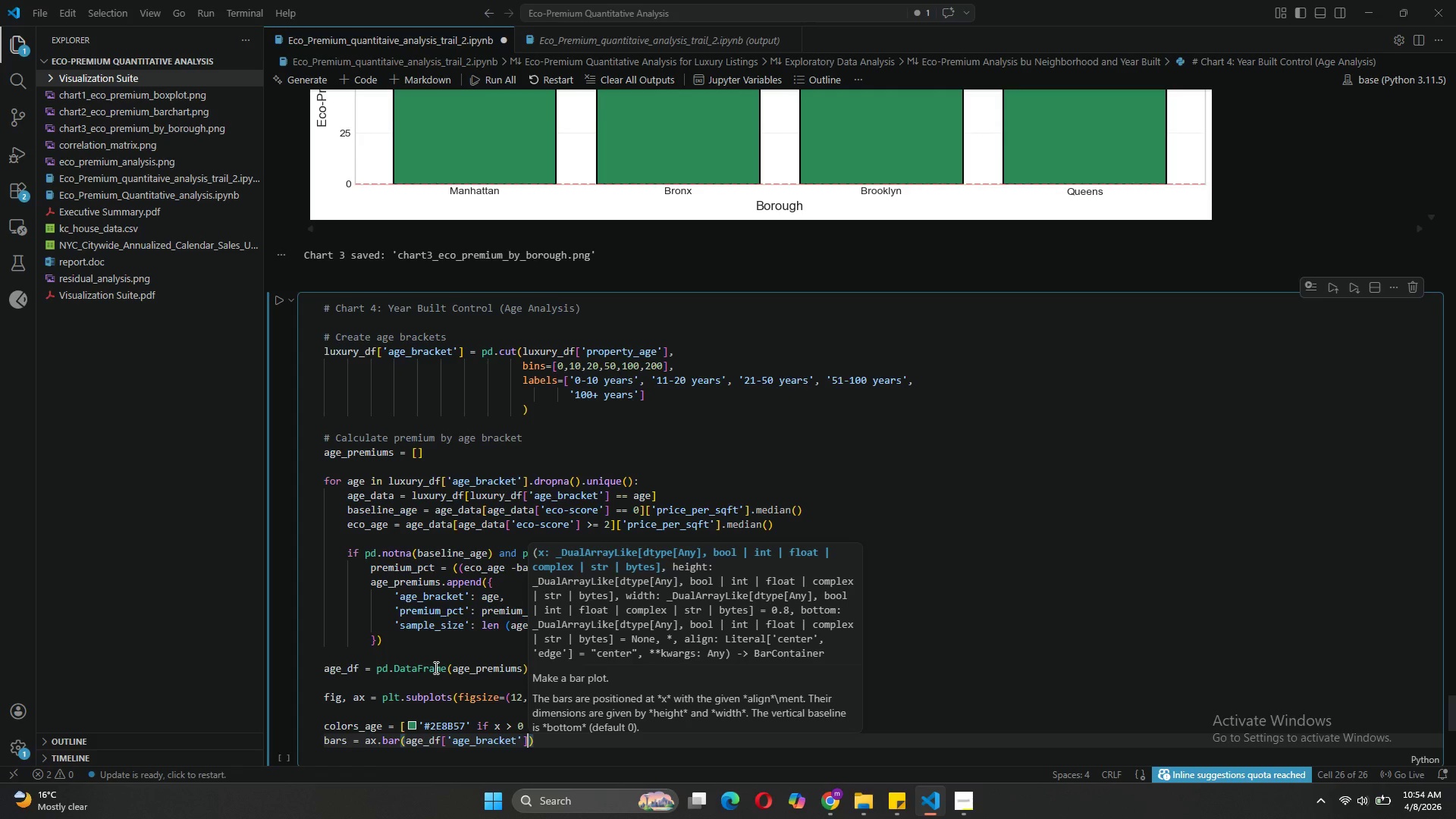 
type(, age_df['premium)
key(Tab)
 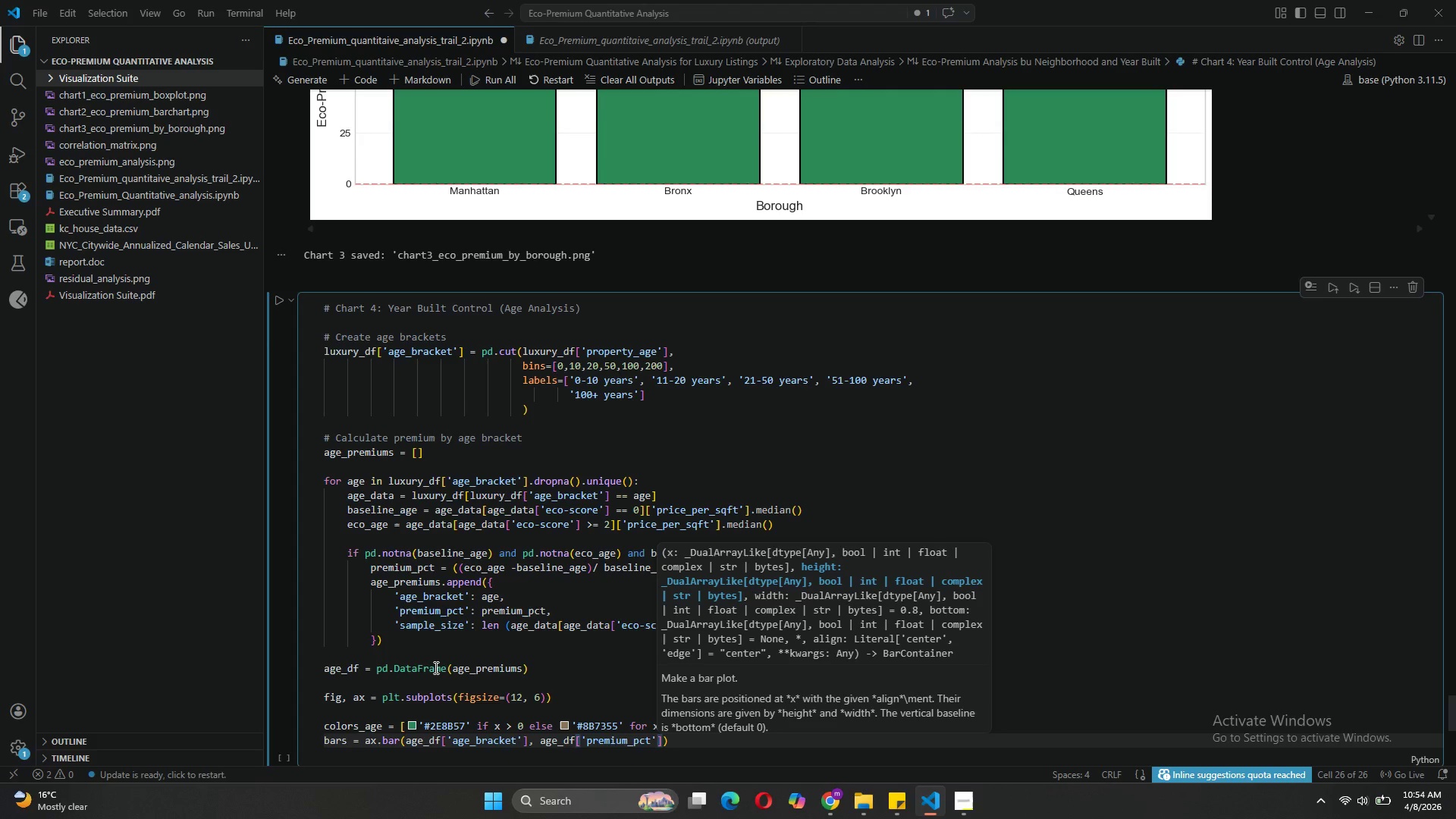 
key(ArrowRight)
 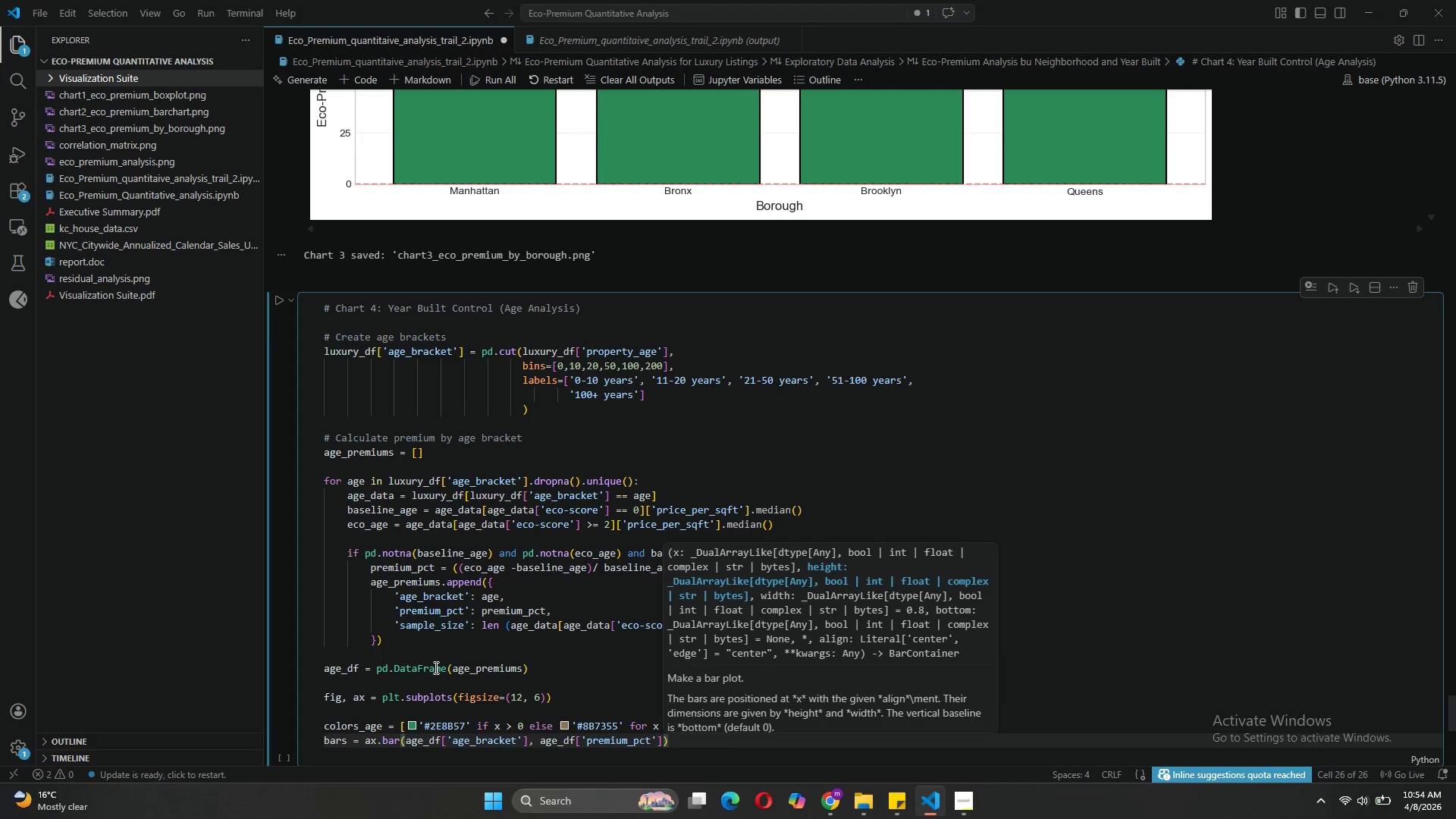 
type(, color=colors_age, edgecolor='val)
key(Backspace)
key(Backspace)
key(Backspace)
type(black)
 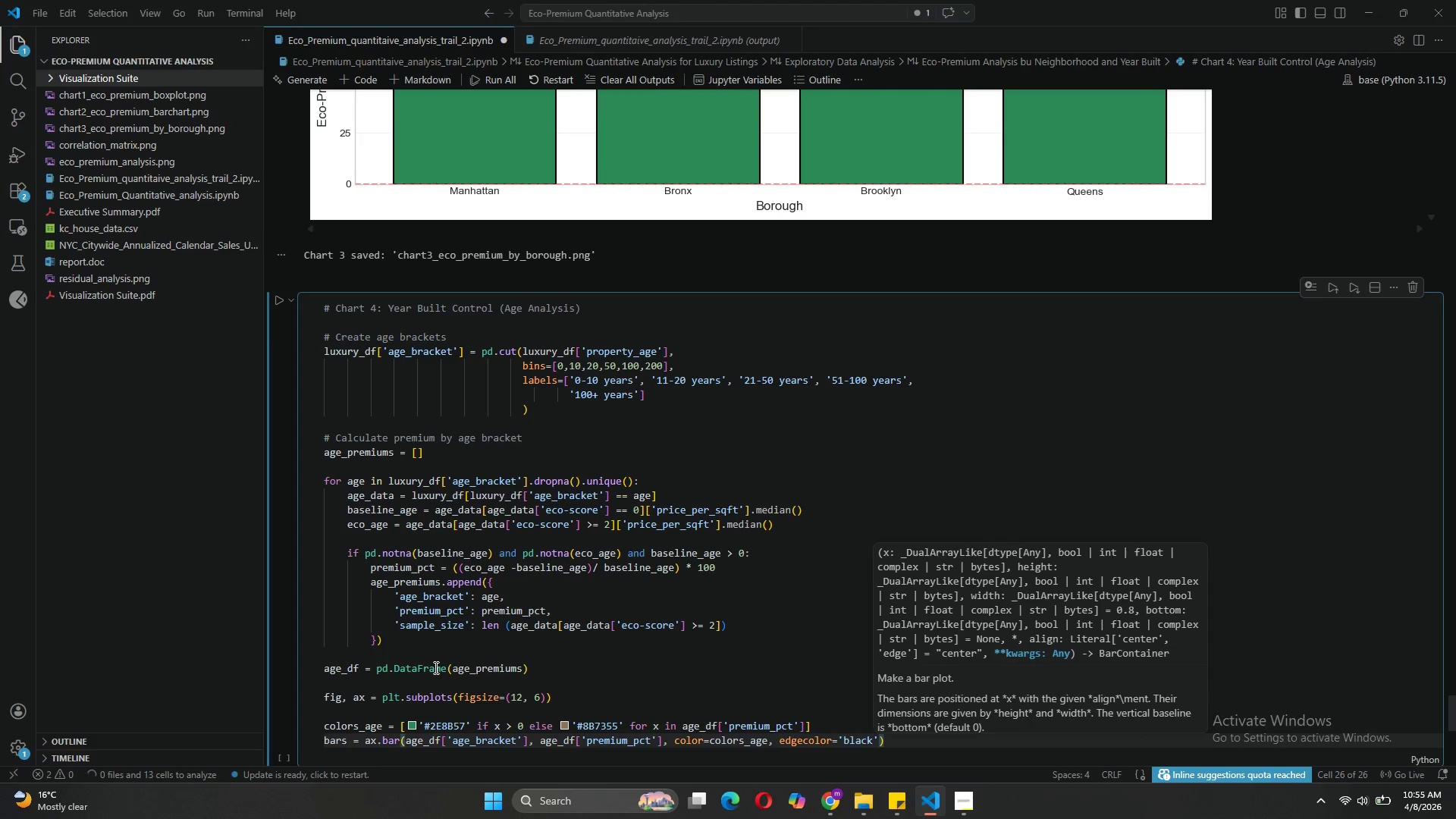 
key(ArrowRight)
 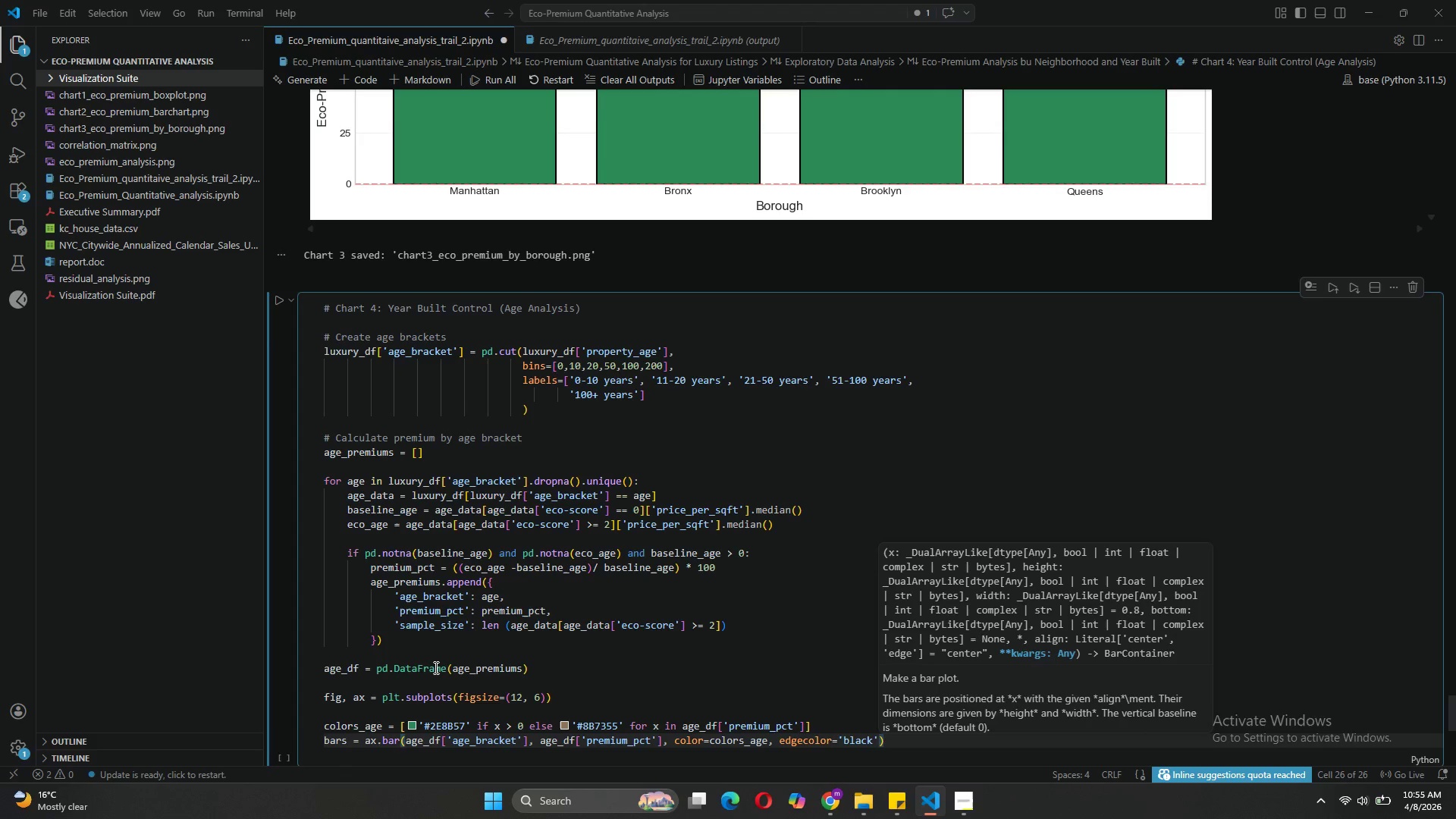 
type(, linewidth=1.5)
 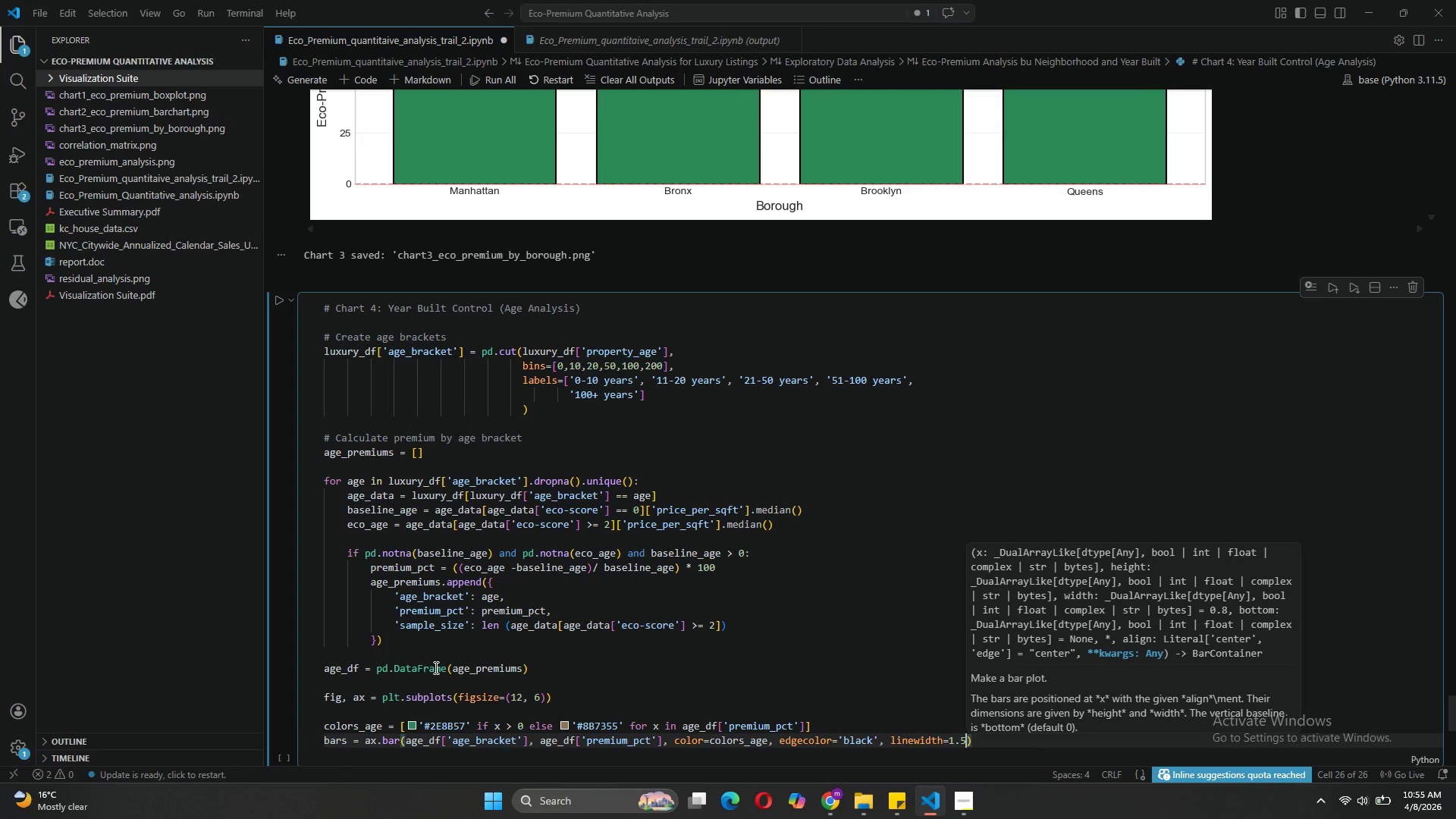 
key(ArrowRight)
 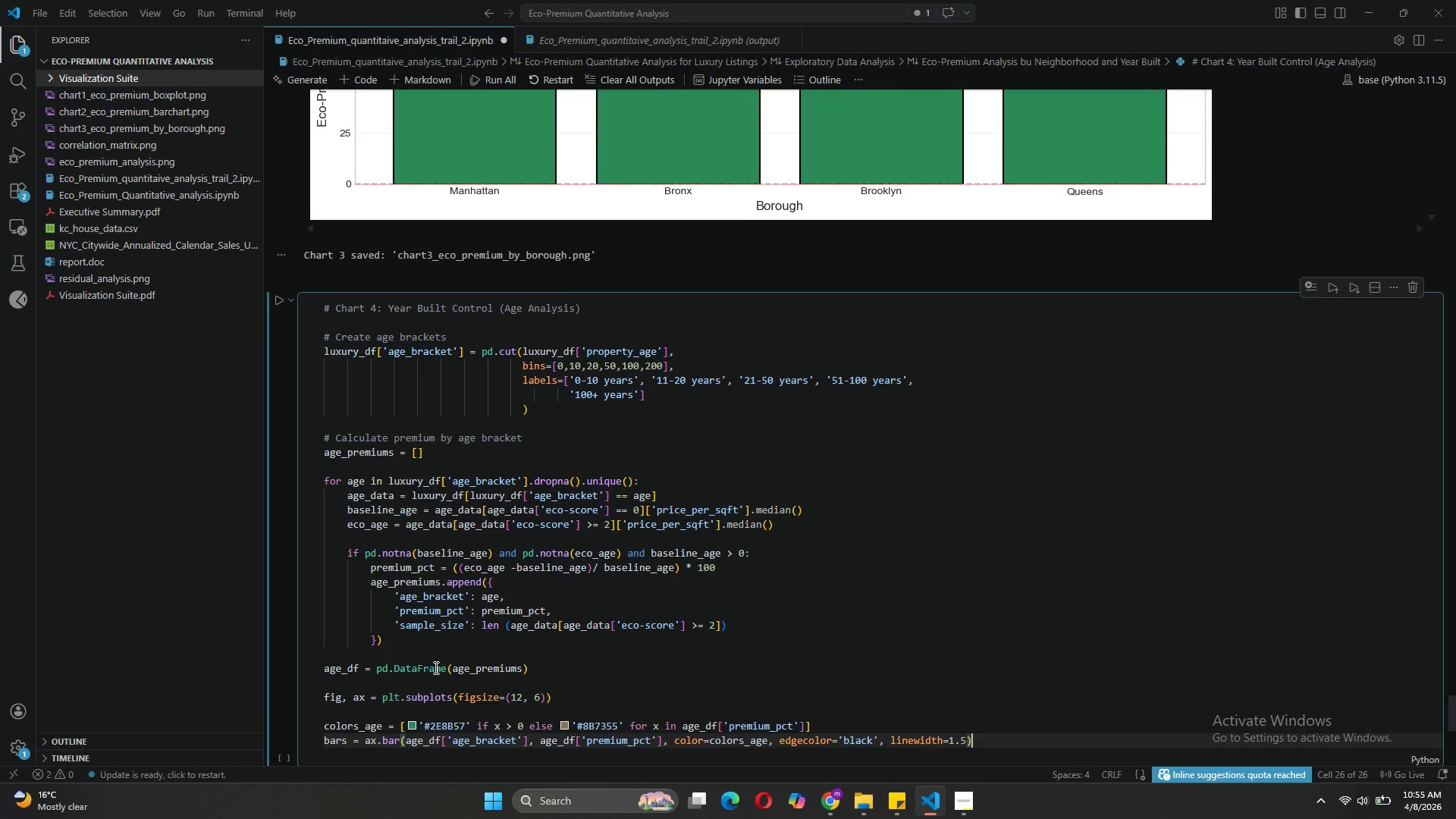 
key(Enter)
 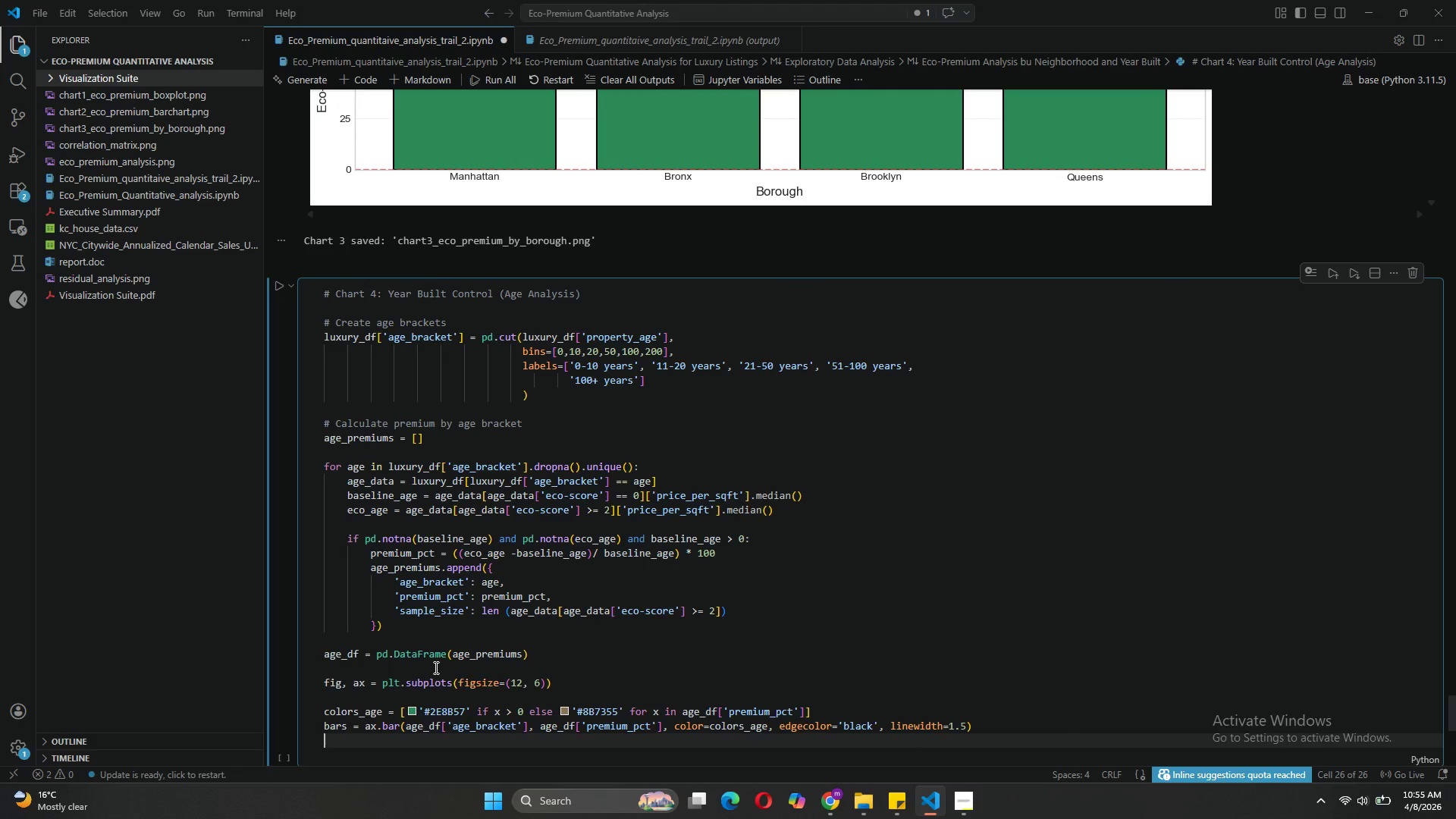 
key(Enter)
 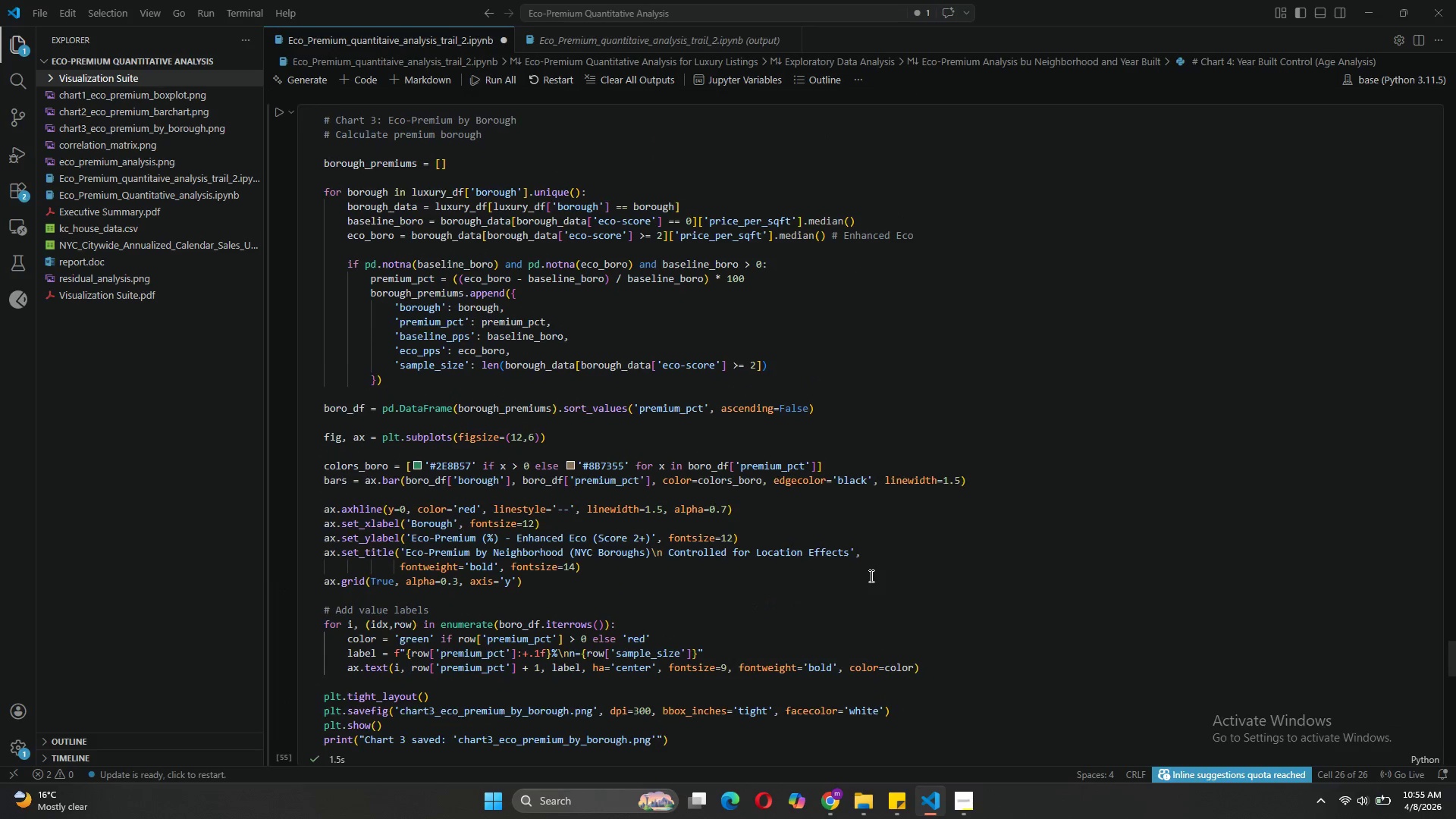 
wait(12.44)
 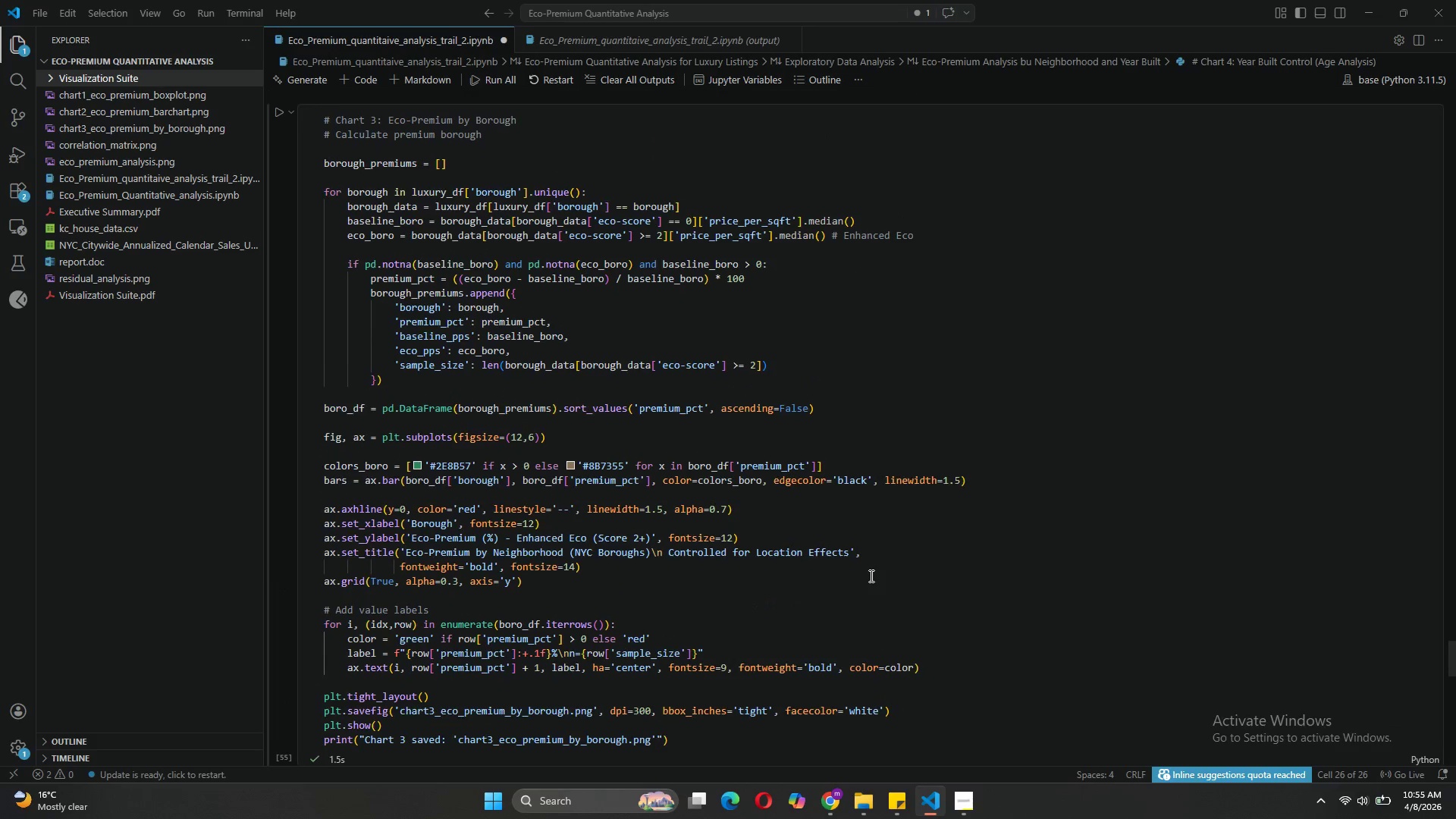 
left_click_drag(start_coordinate=[530, 508], to_coordinate=[322, 430])
 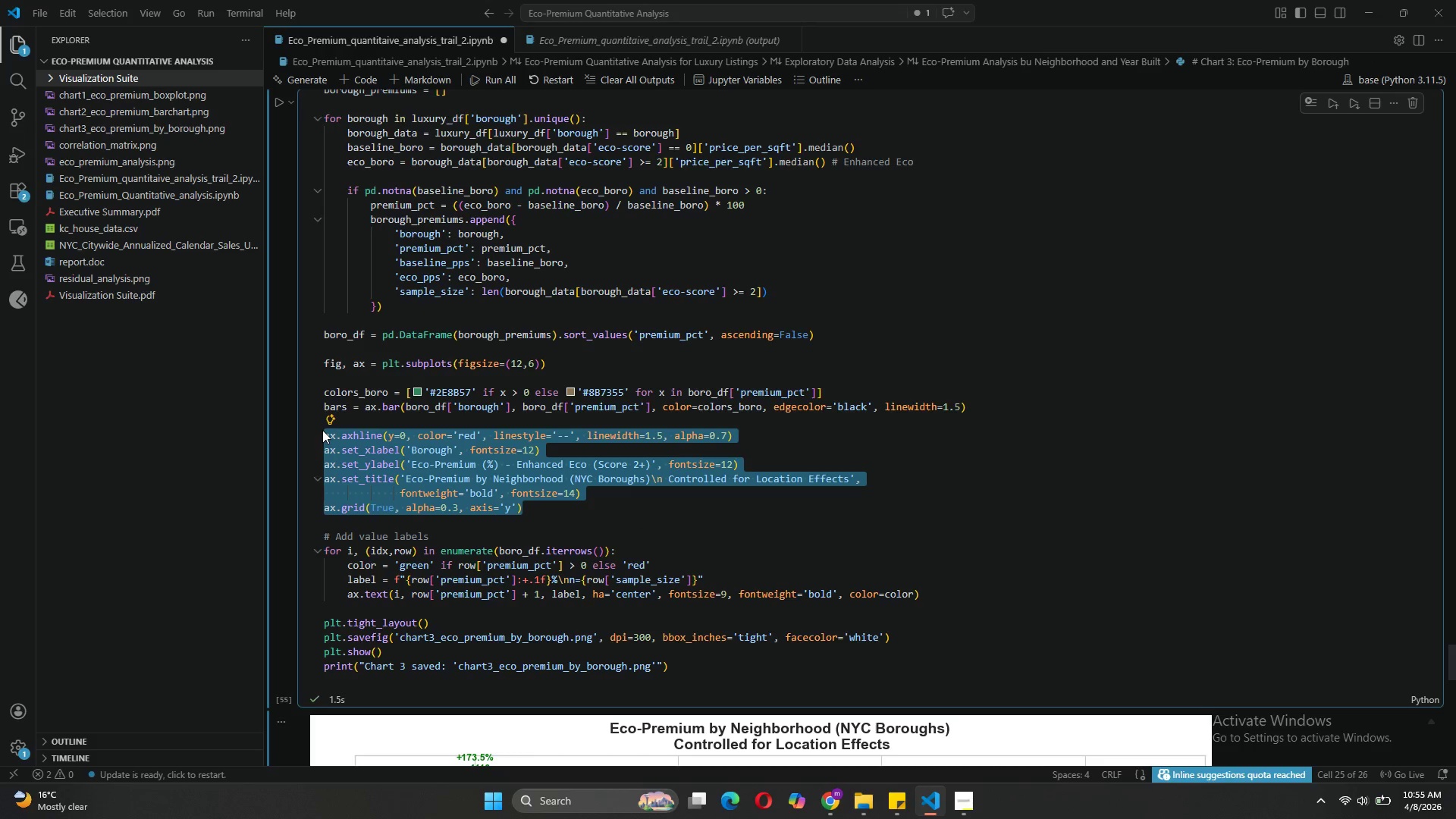 
key(Control+C)
 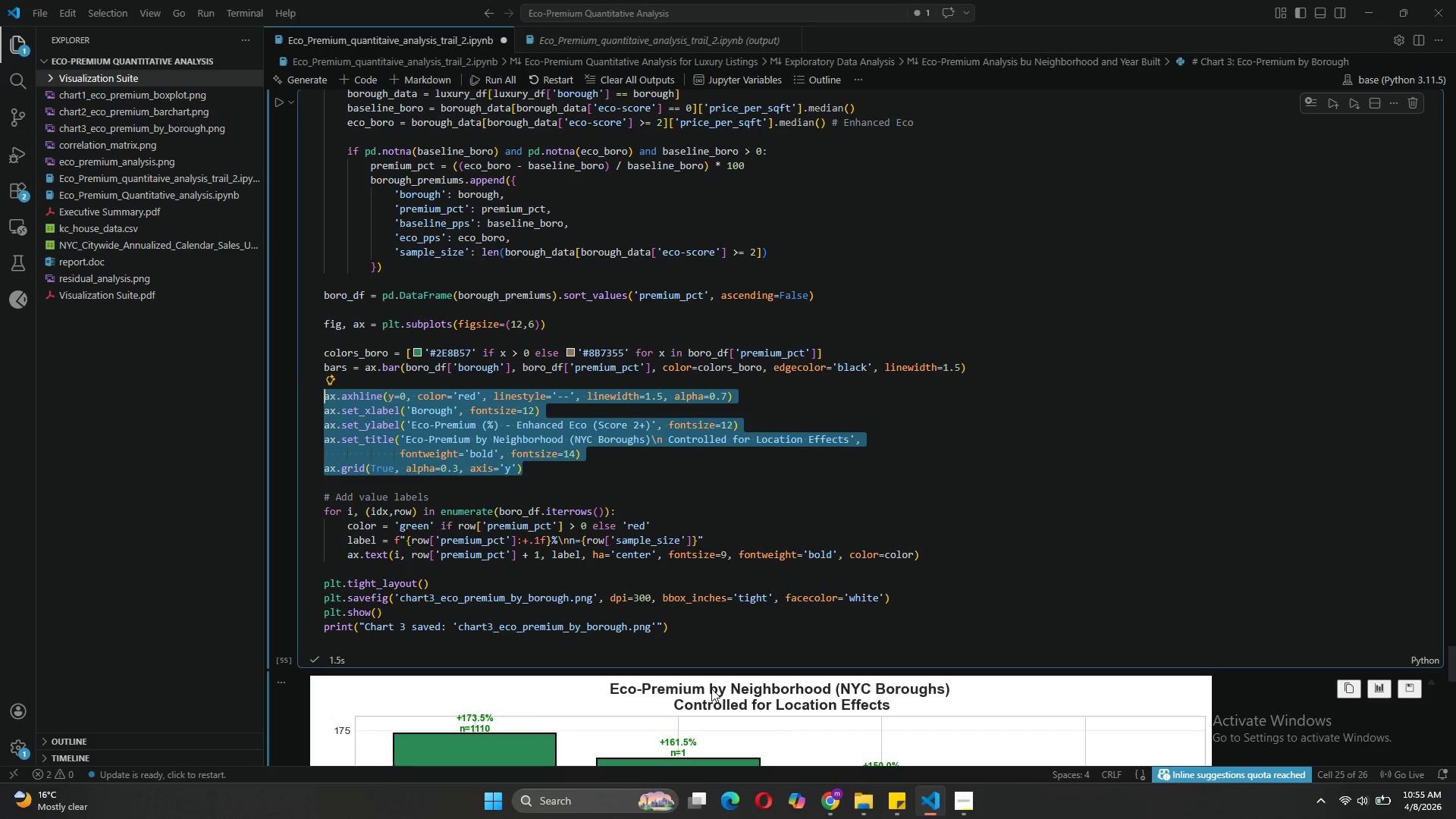 
wait(5.92)
 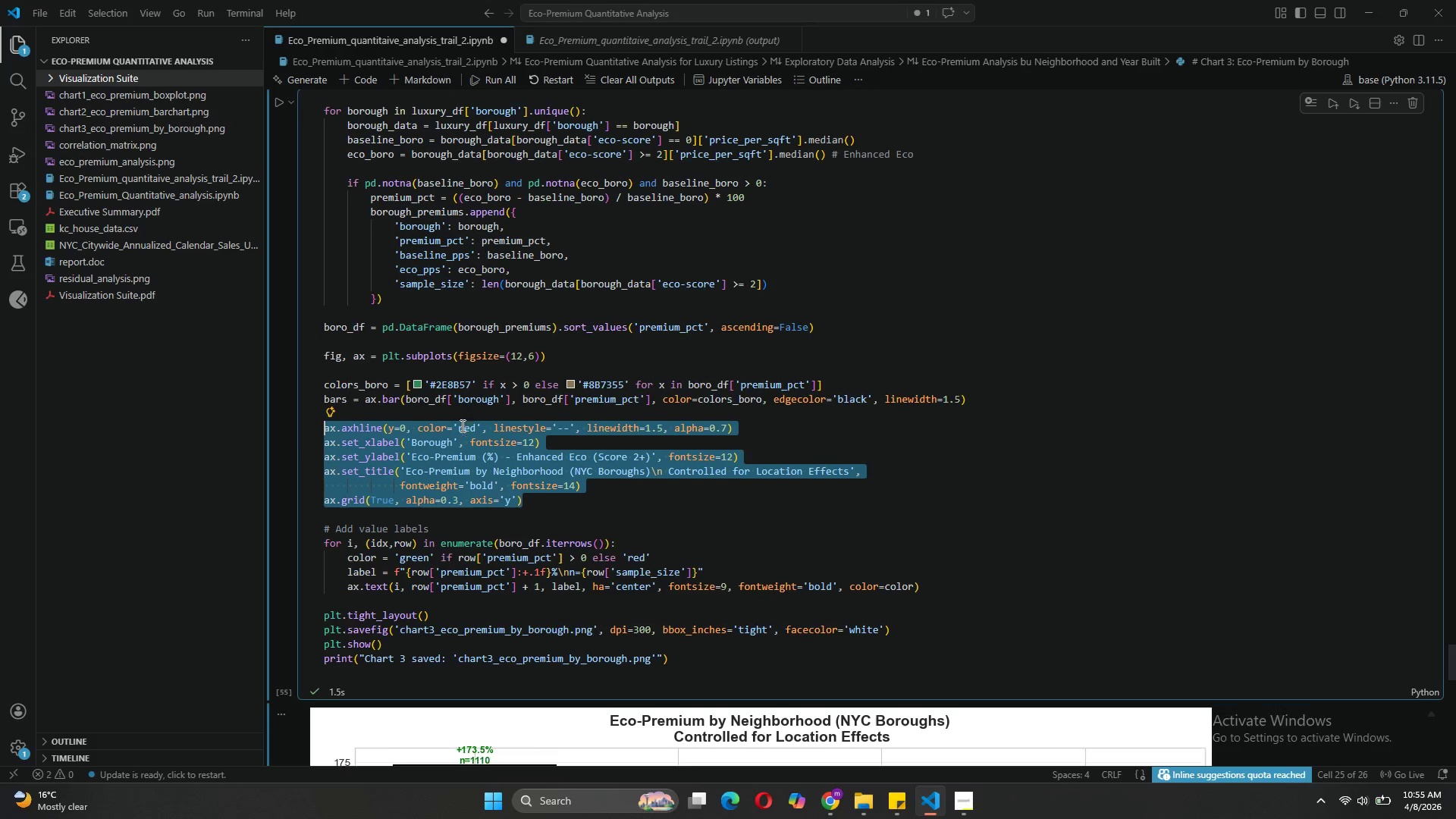 
left_click_drag(start_coordinate=[680, 627], to_coordinate=[323, 397])
 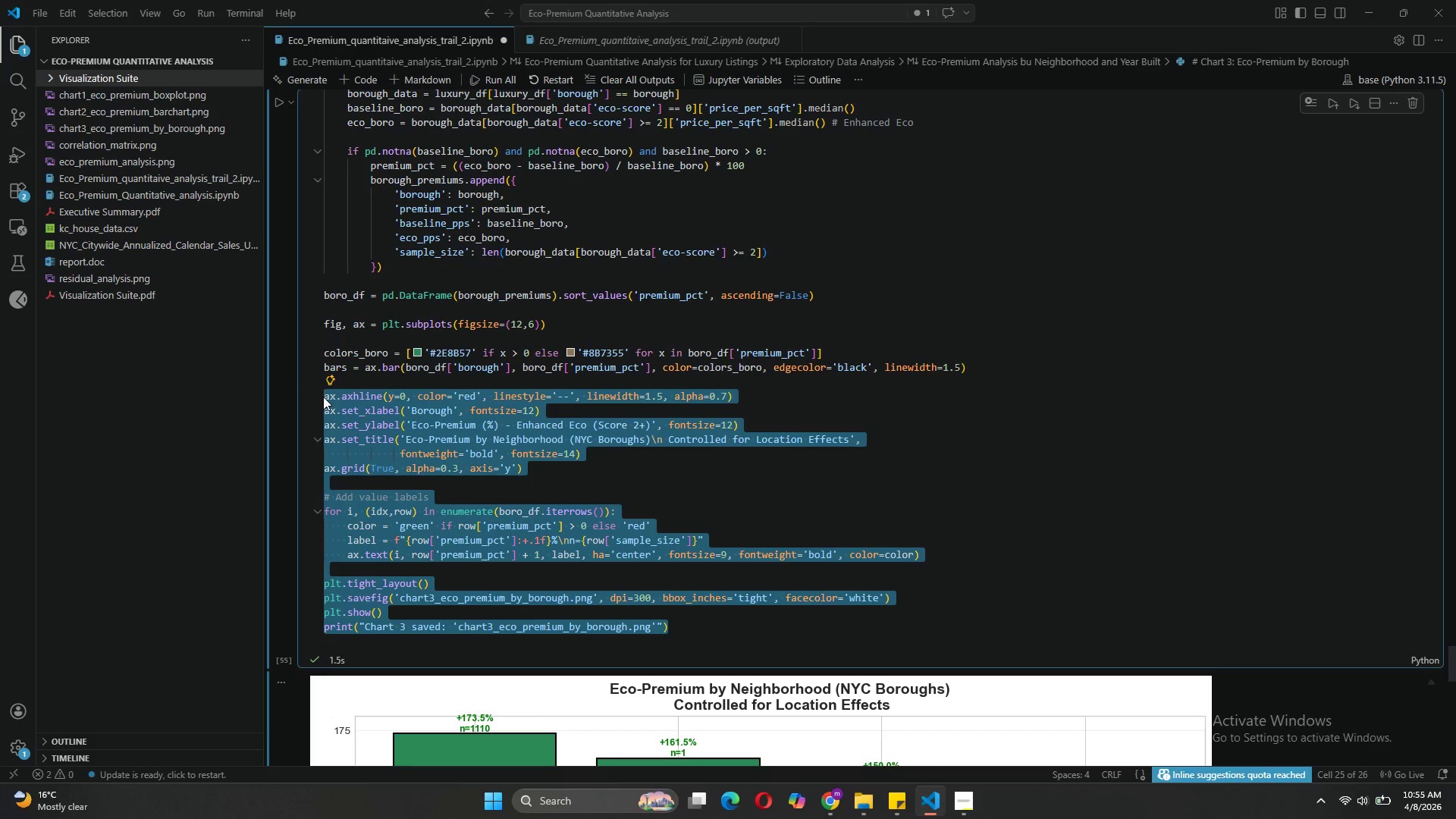 
key(Control+ControlLeft)
 